 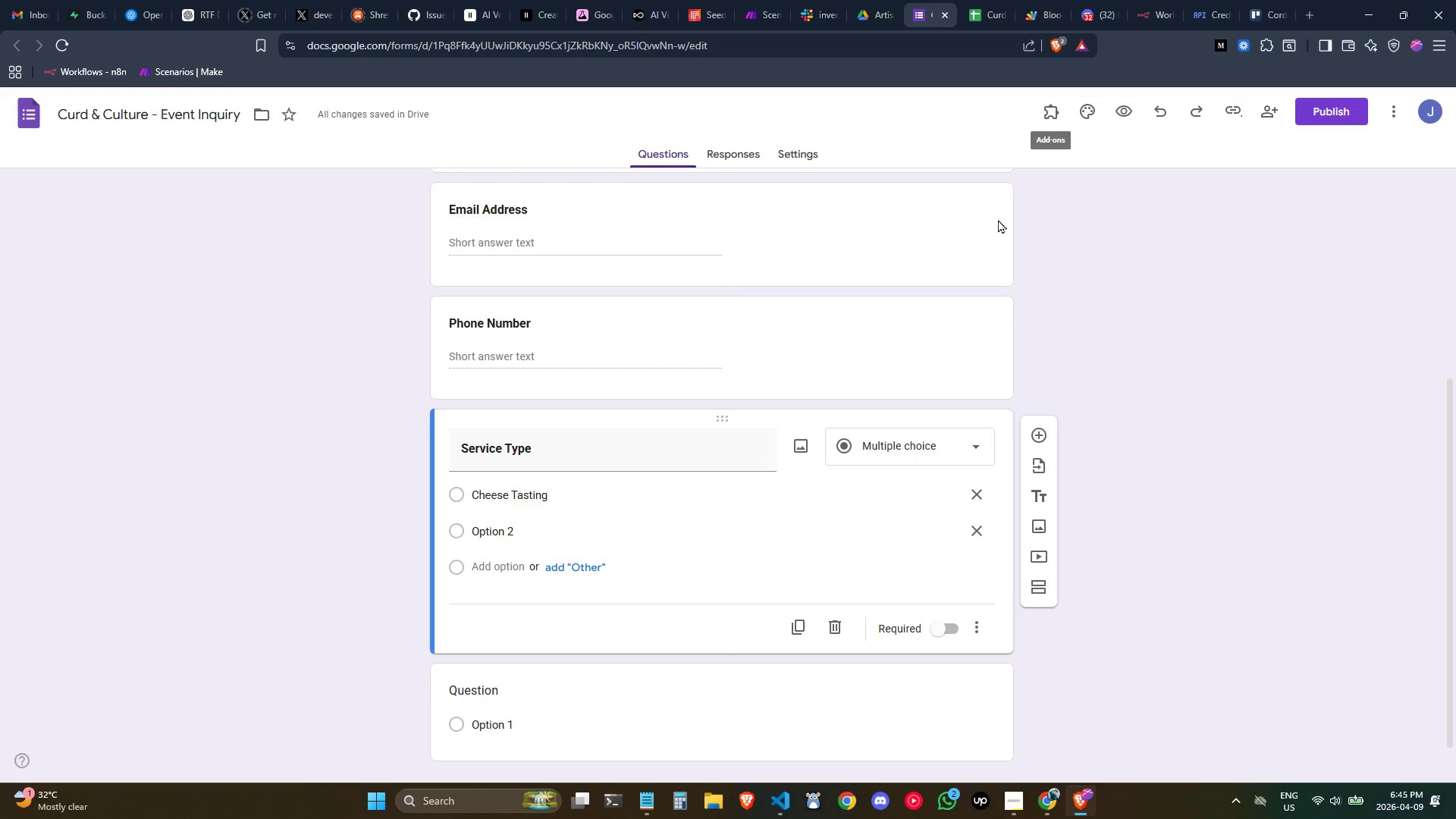 
left_click([937, 11])
 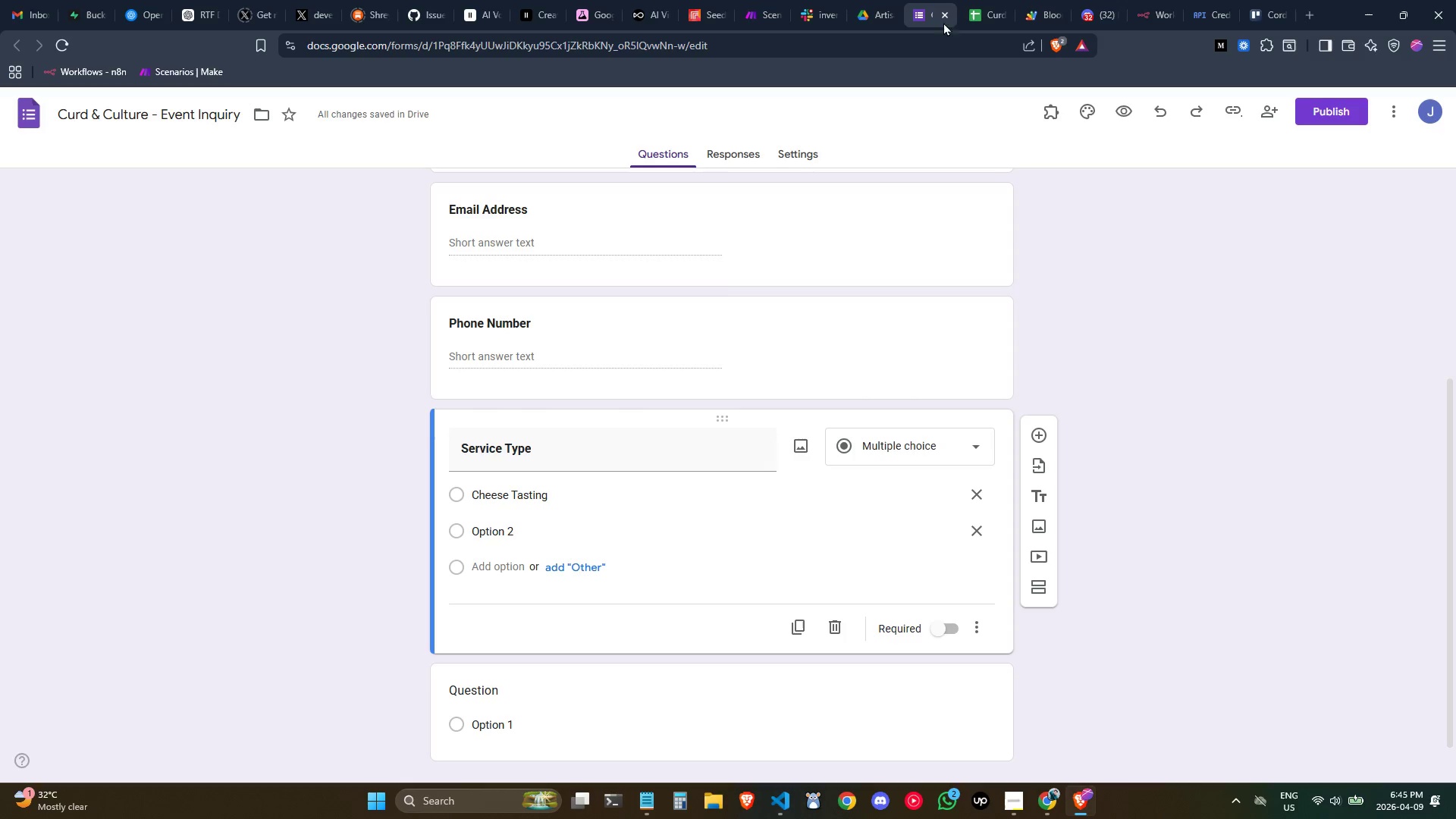 
left_click([941, 17])
 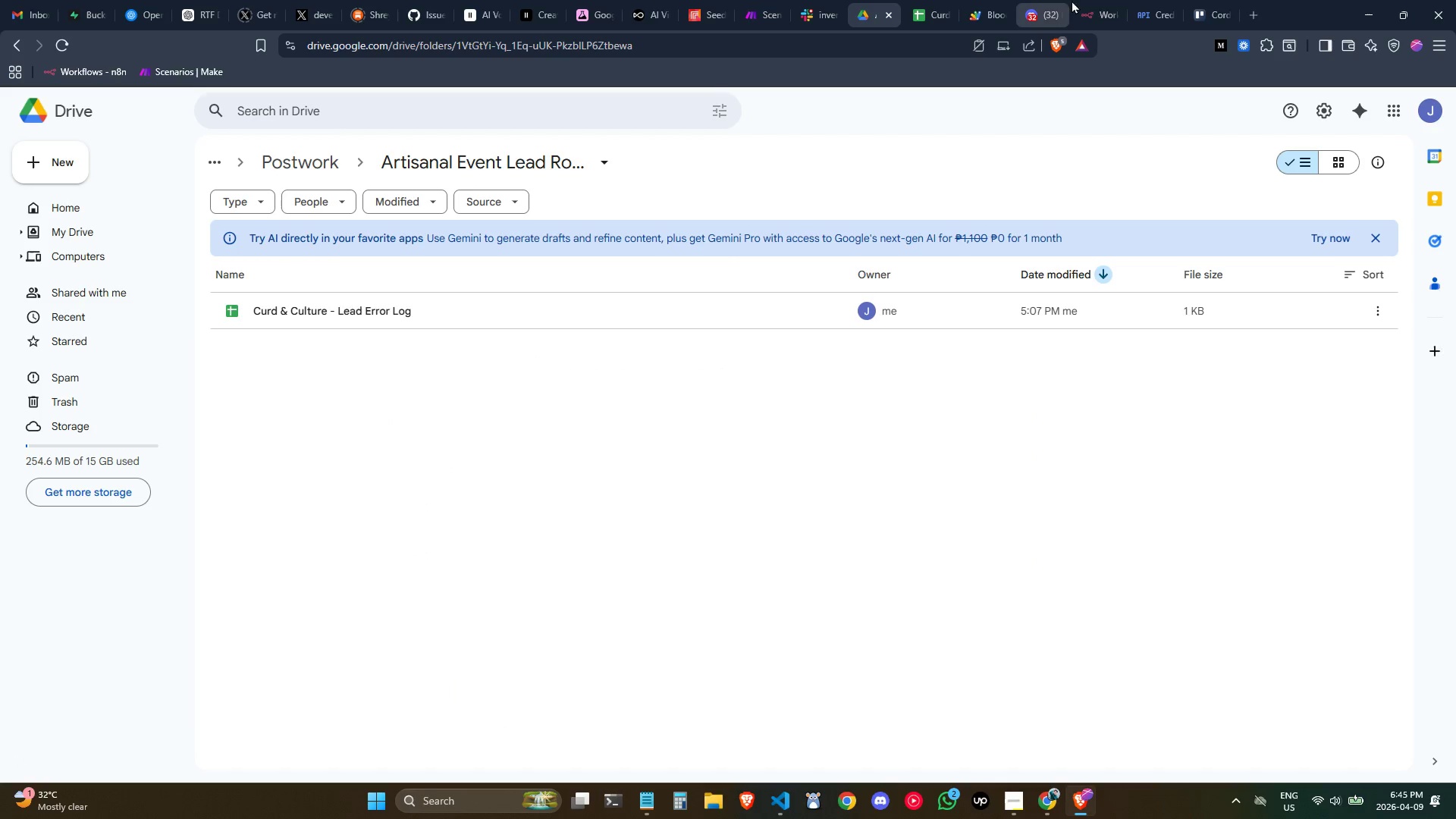 
left_click([1083, 3])
 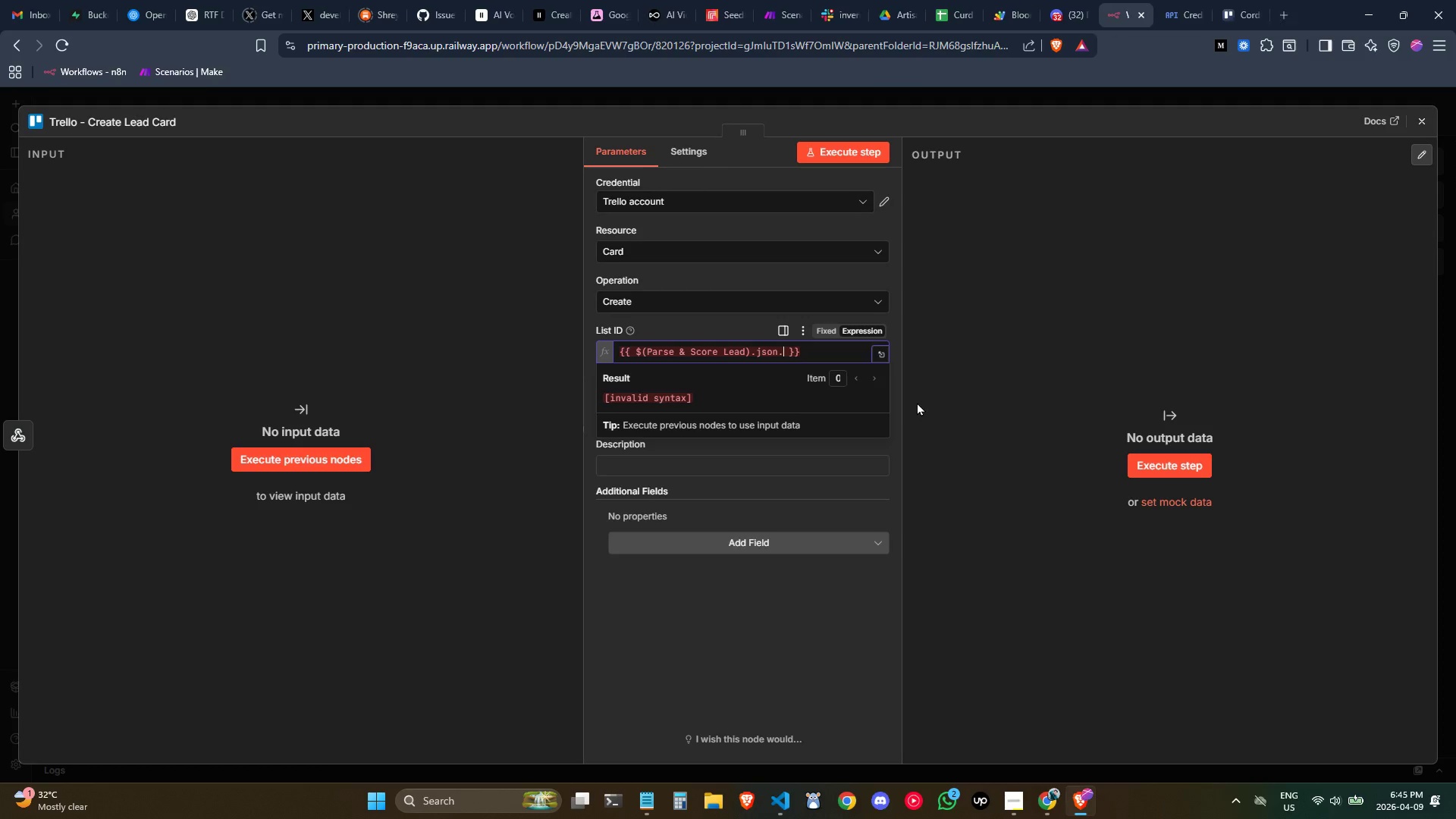 
left_click([978, 400])
 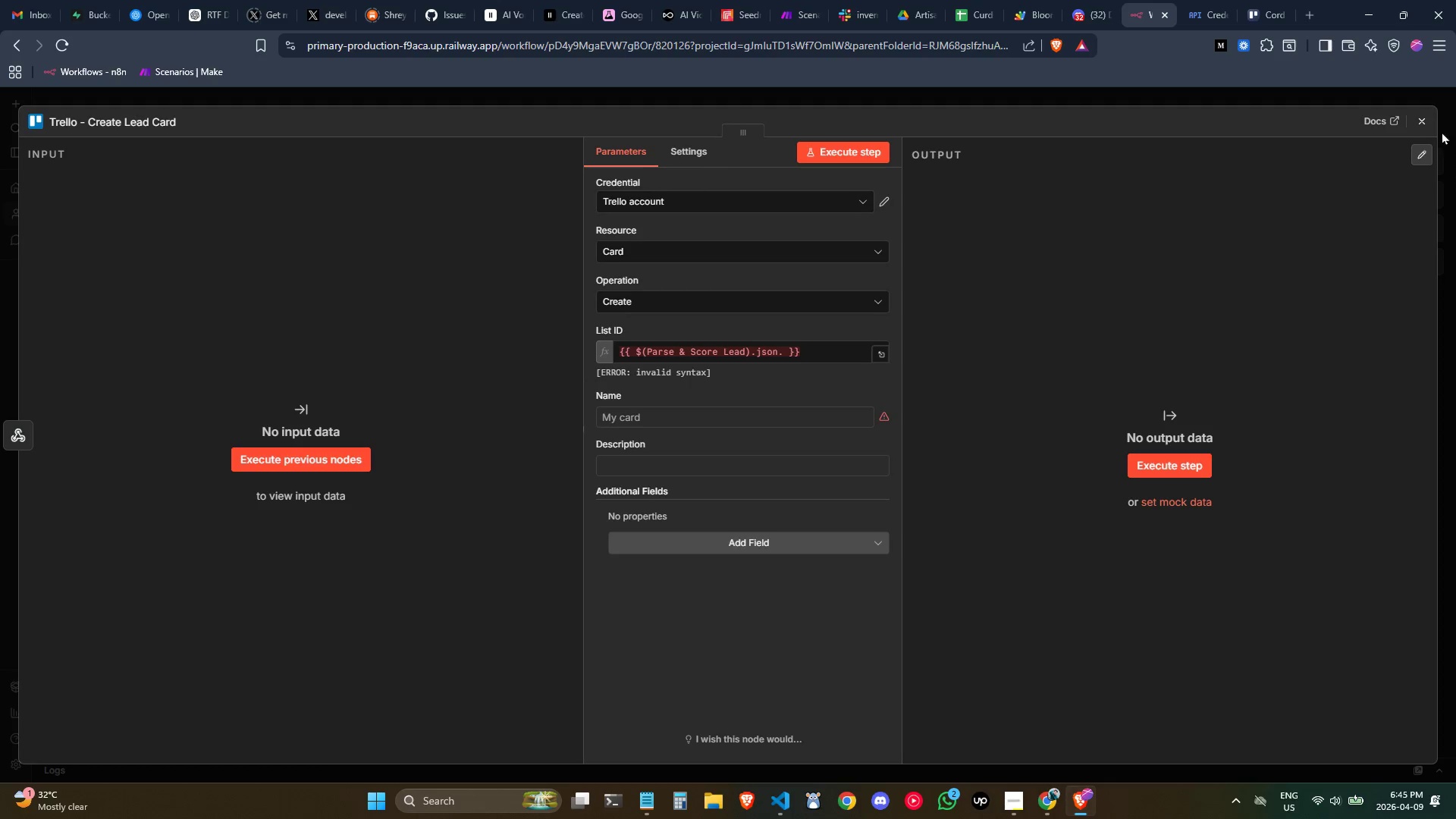 
left_click([1429, 125])
 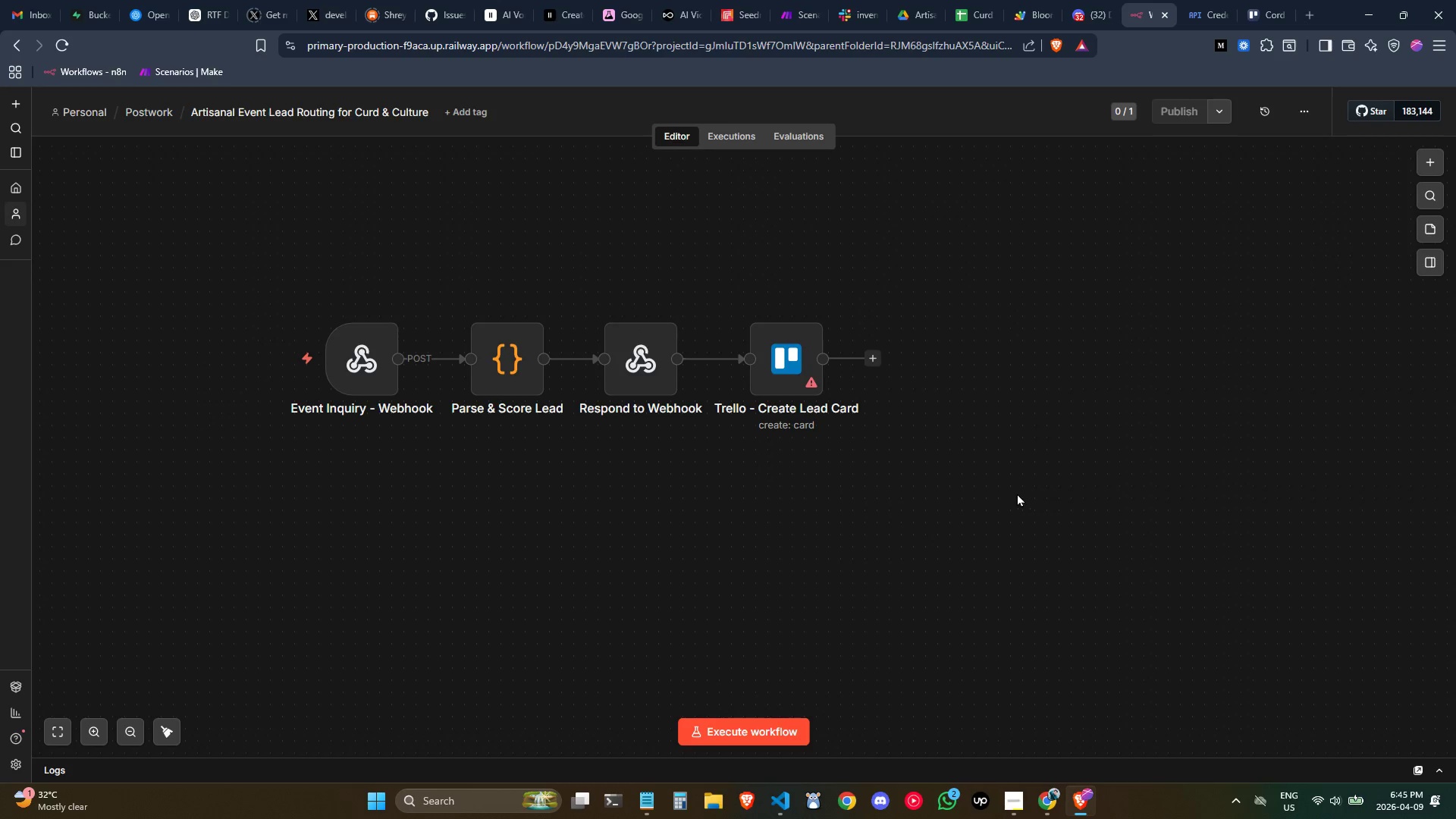 
left_click([1034, 7])
 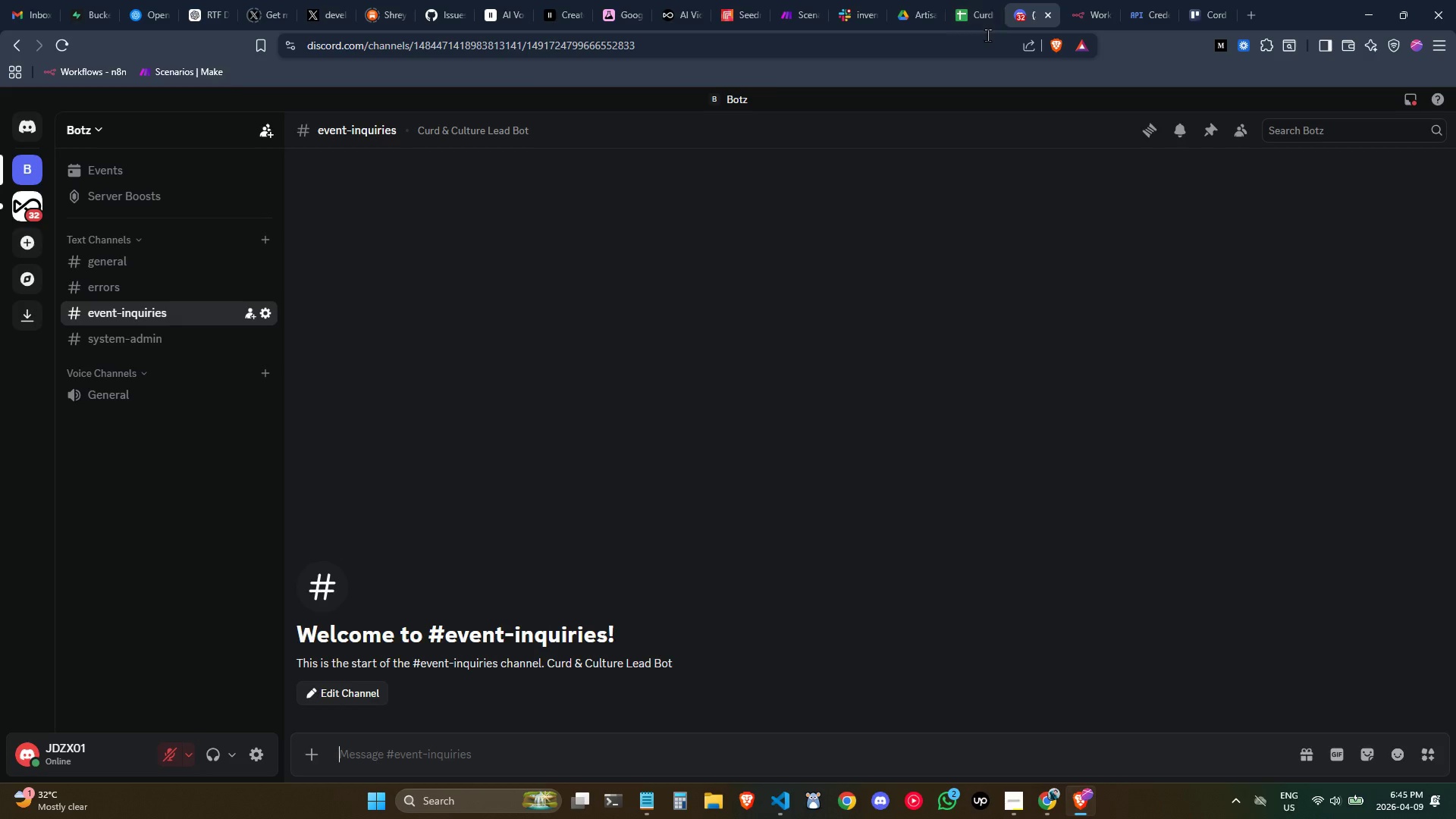 
left_click([918, 0])
 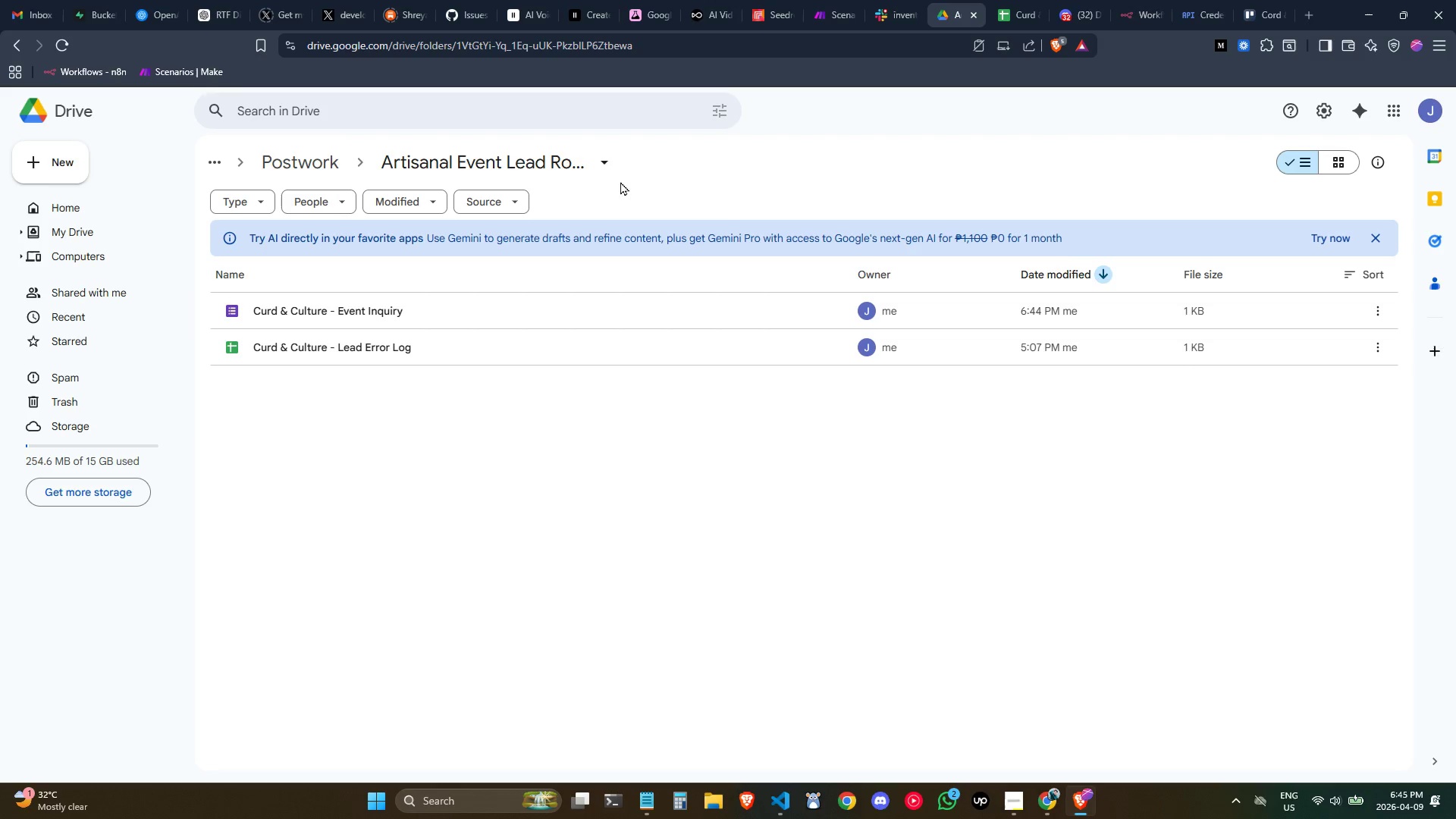 
left_click([598, 166])
 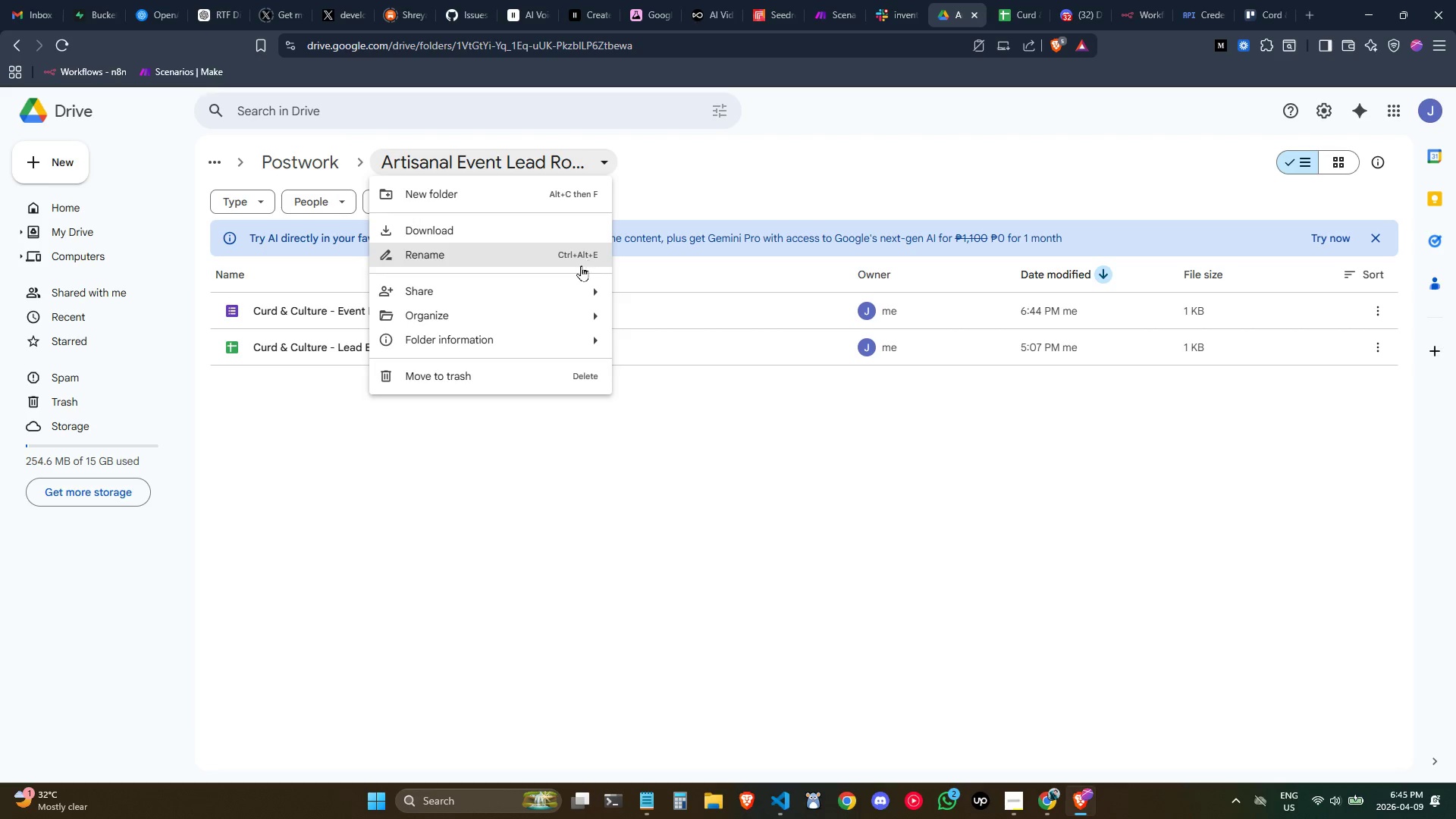 
left_click([549, 475])
 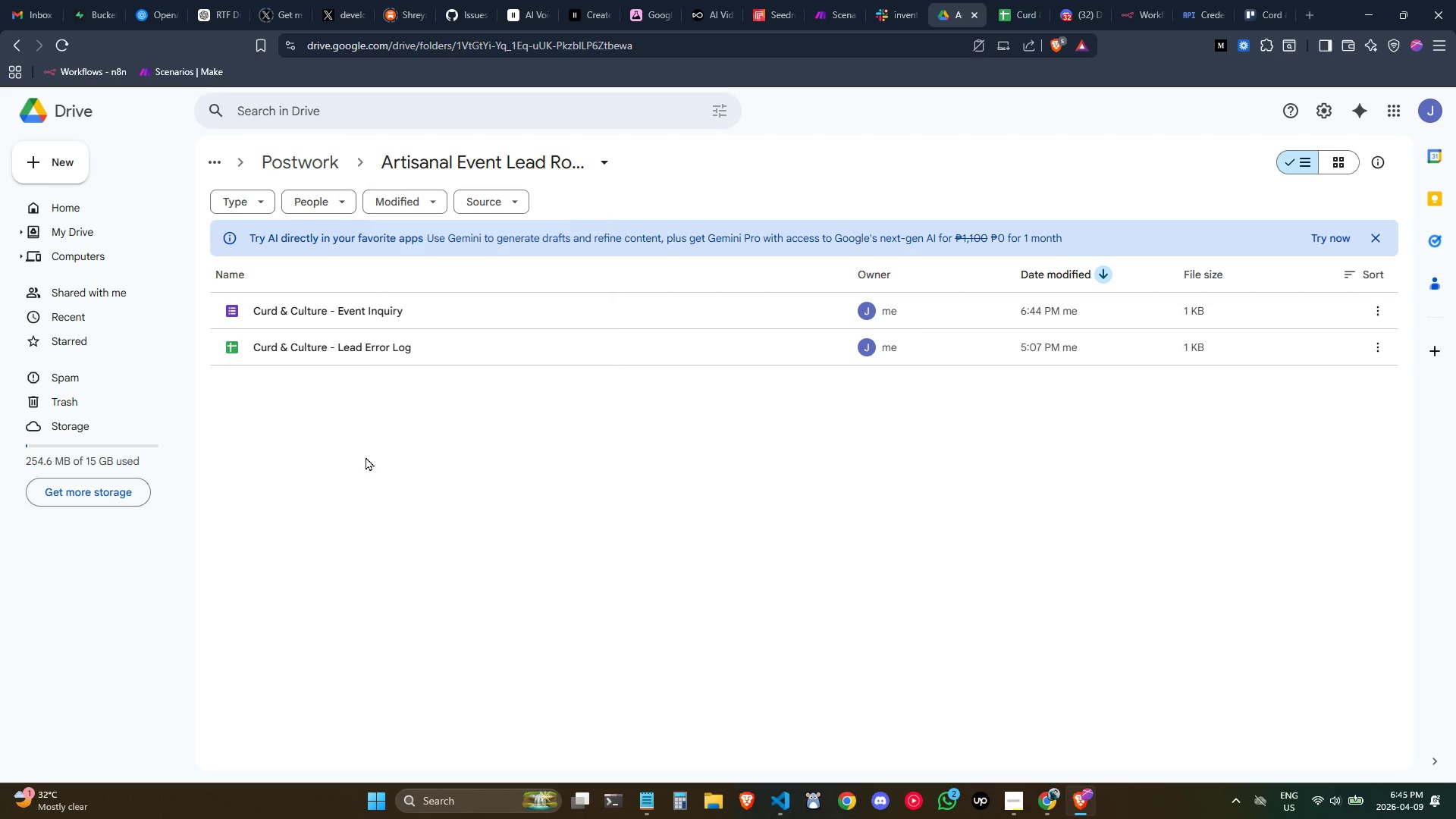 
right_click([356, 435])
 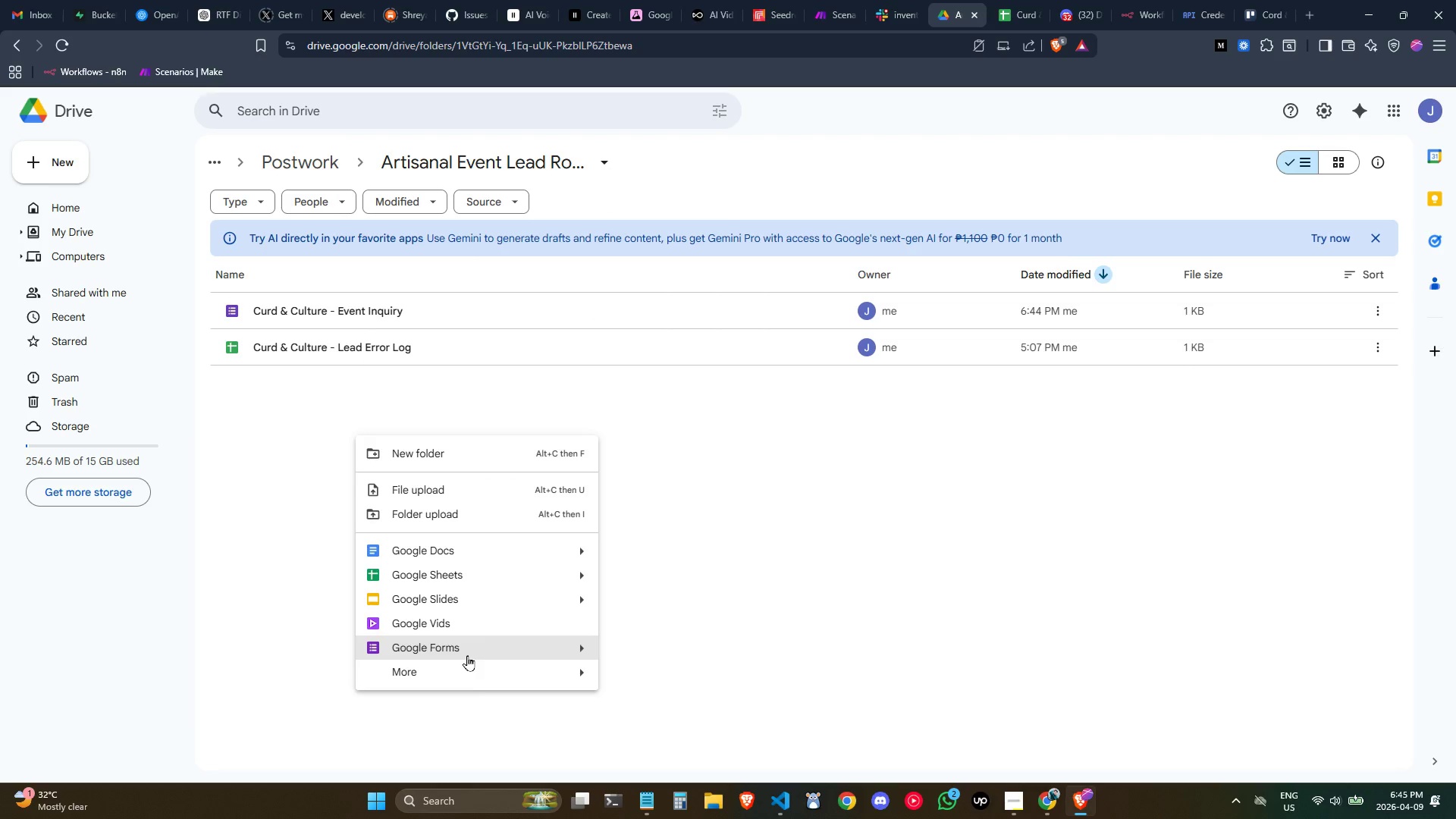 
left_click([474, 666])
 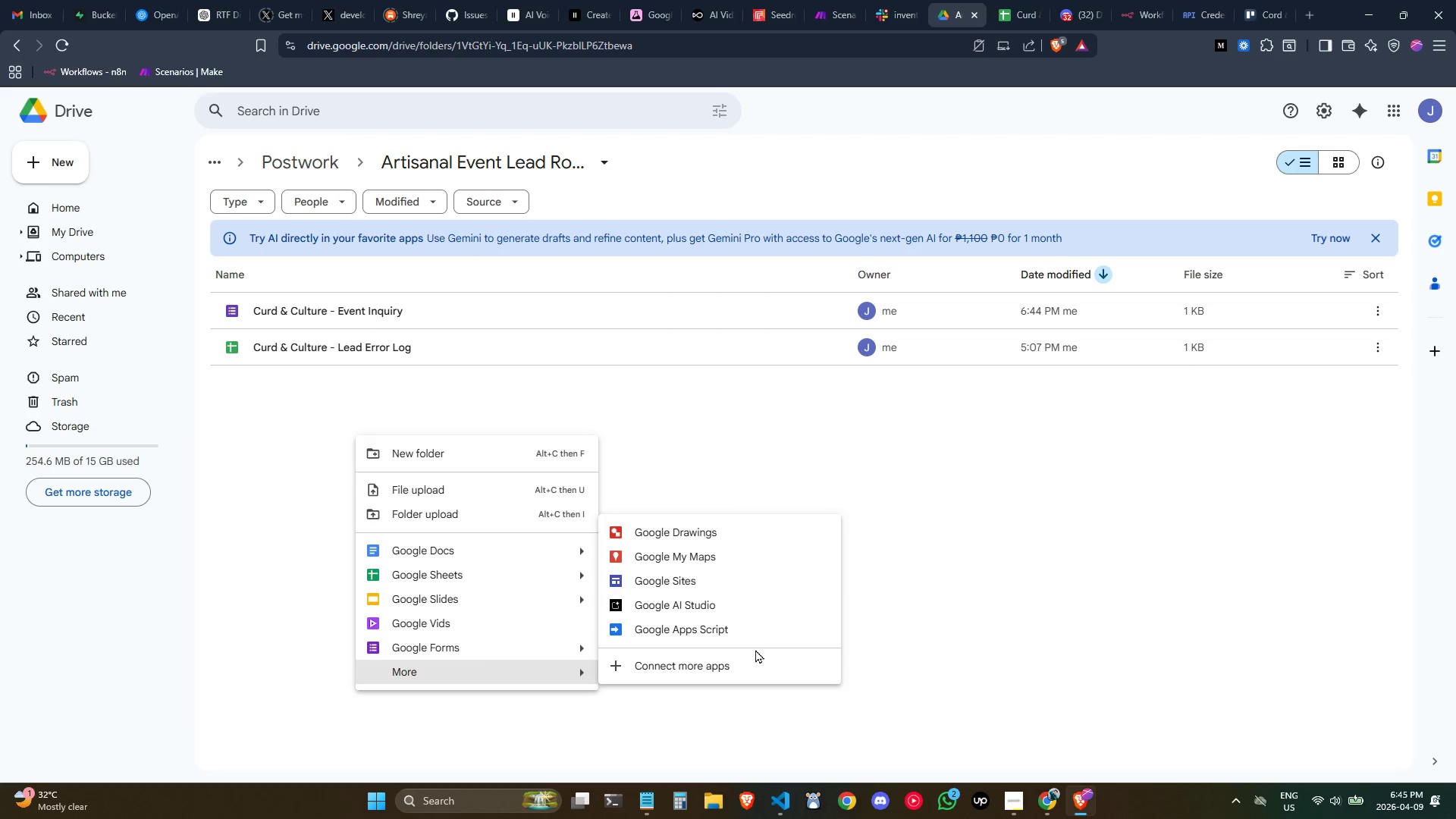 
left_click([745, 632])
 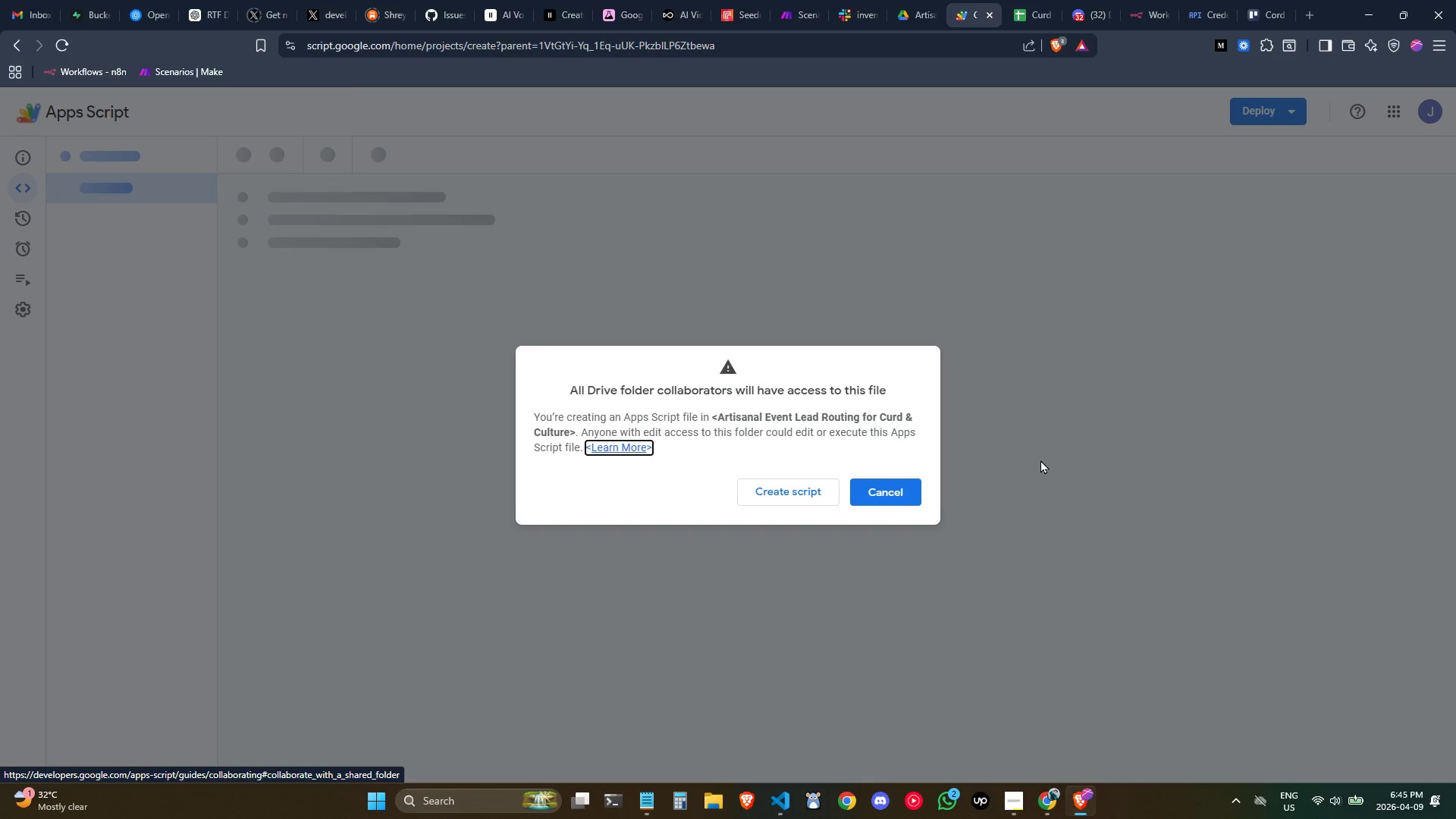 
left_click([806, 489])
 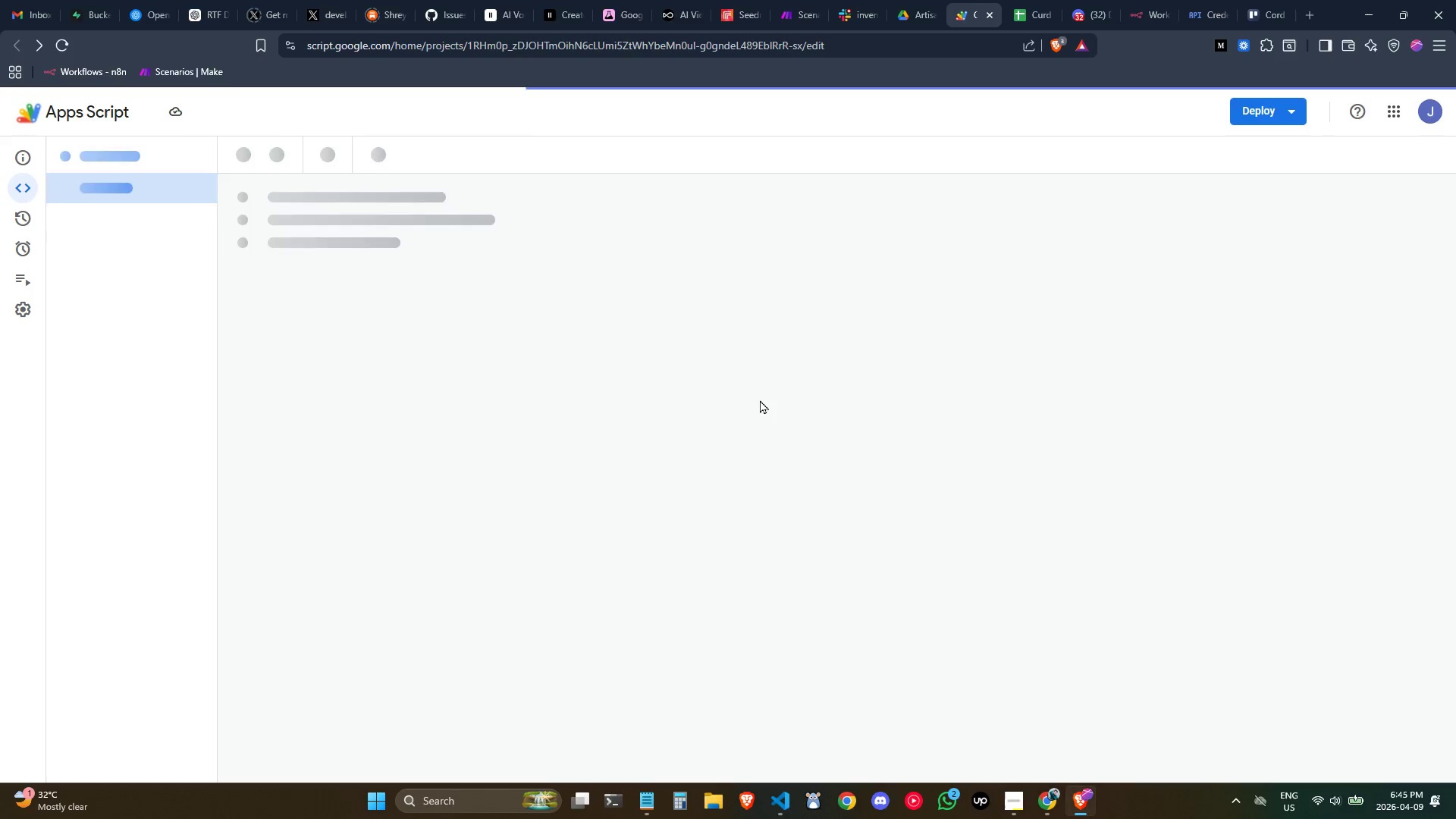 
left_click([361, 221])
 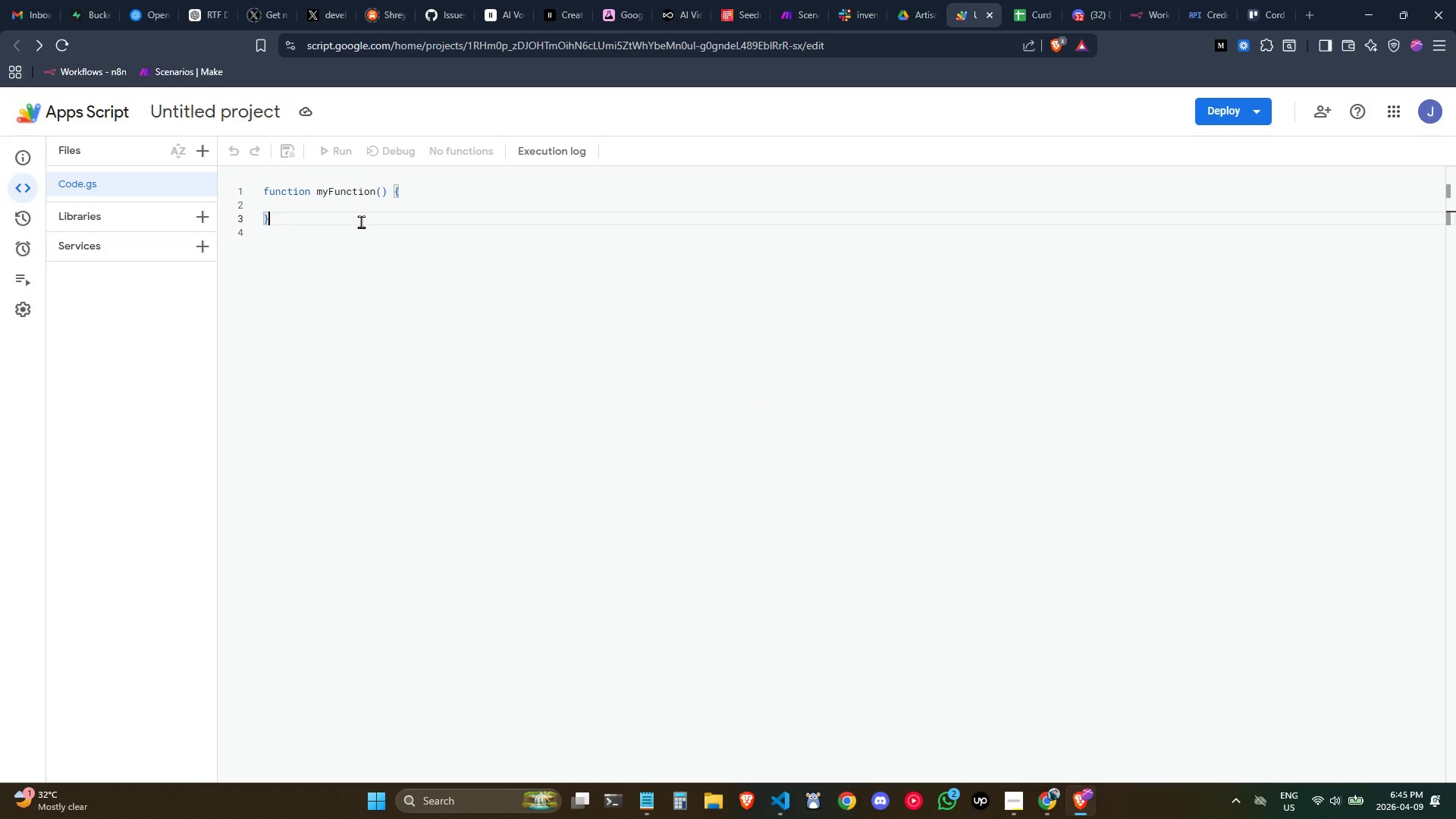 
key(Control+A)
 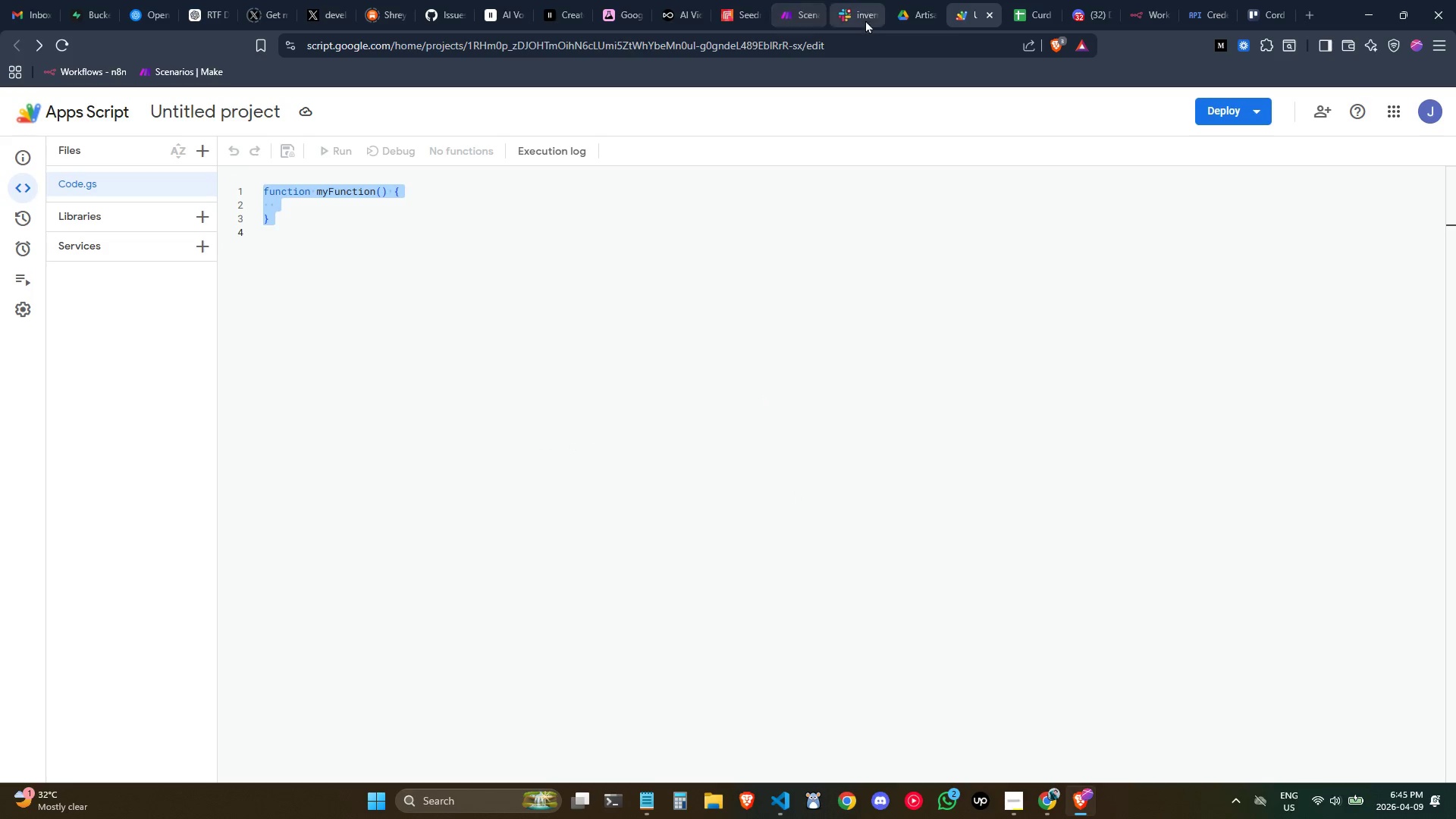 
middle_click([78, 115])
 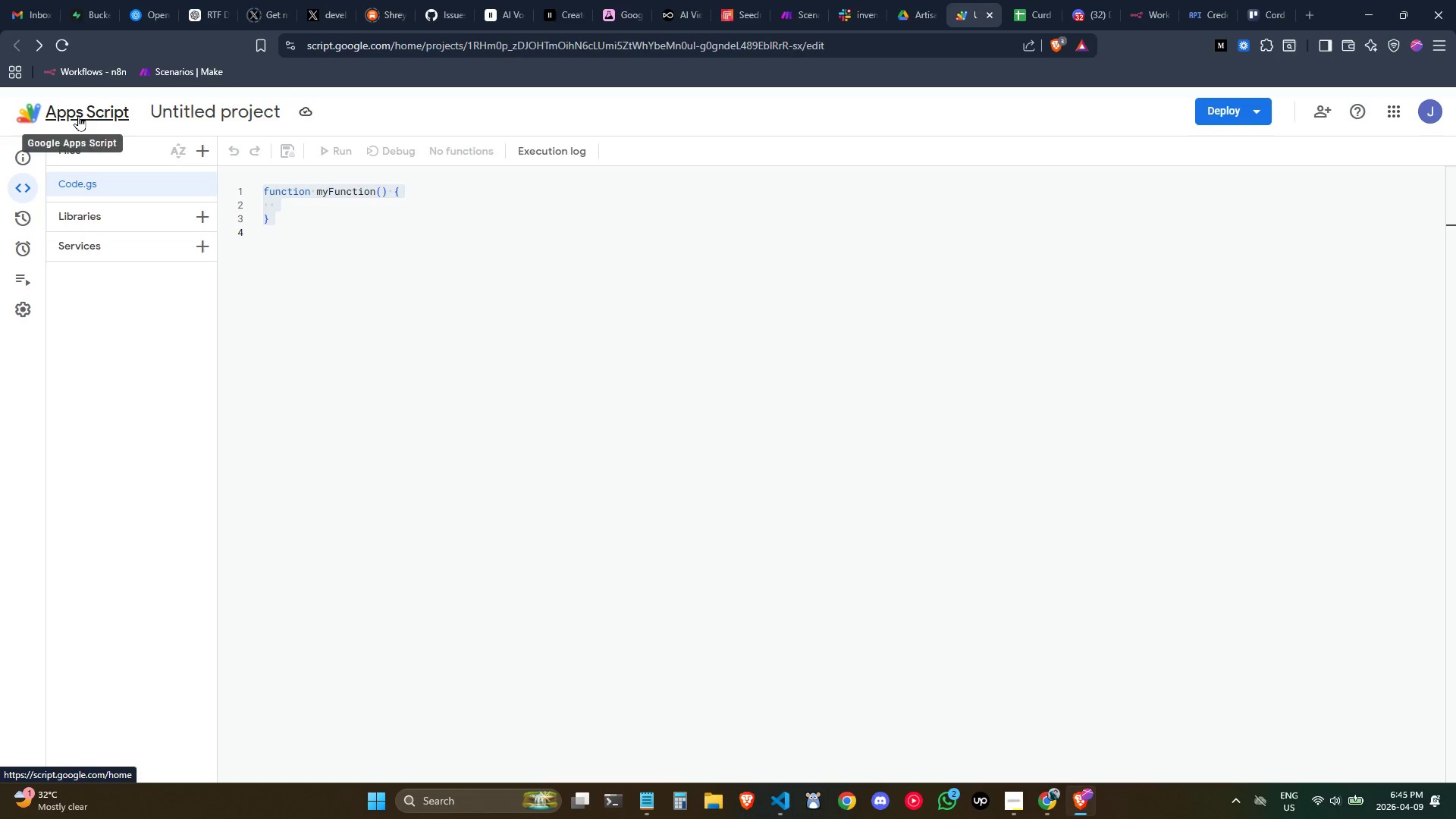 
scroll: coordinate [80, 115], scroll_direction: up, amount: 5.0
 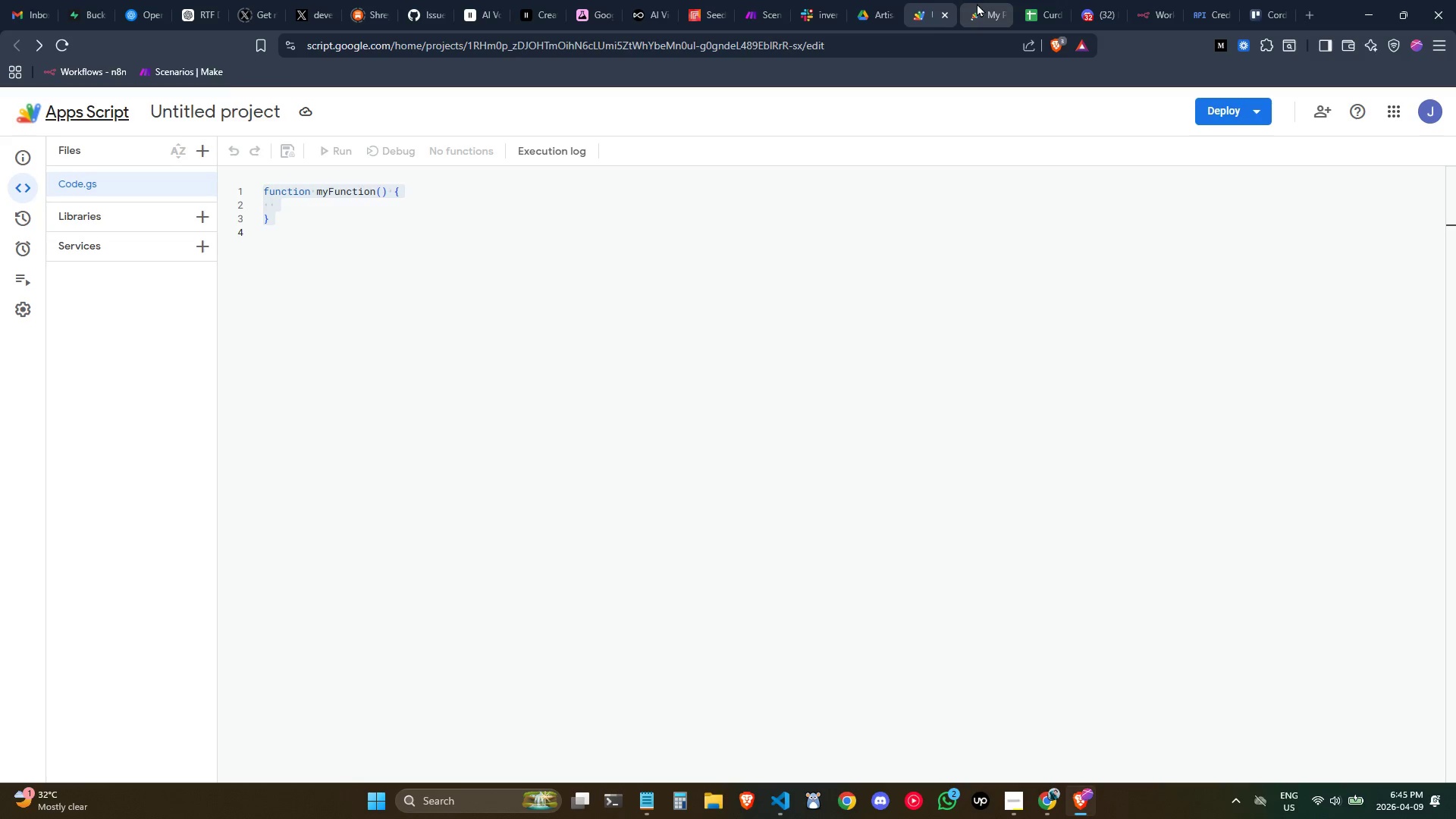 
left_click([977, 3])
 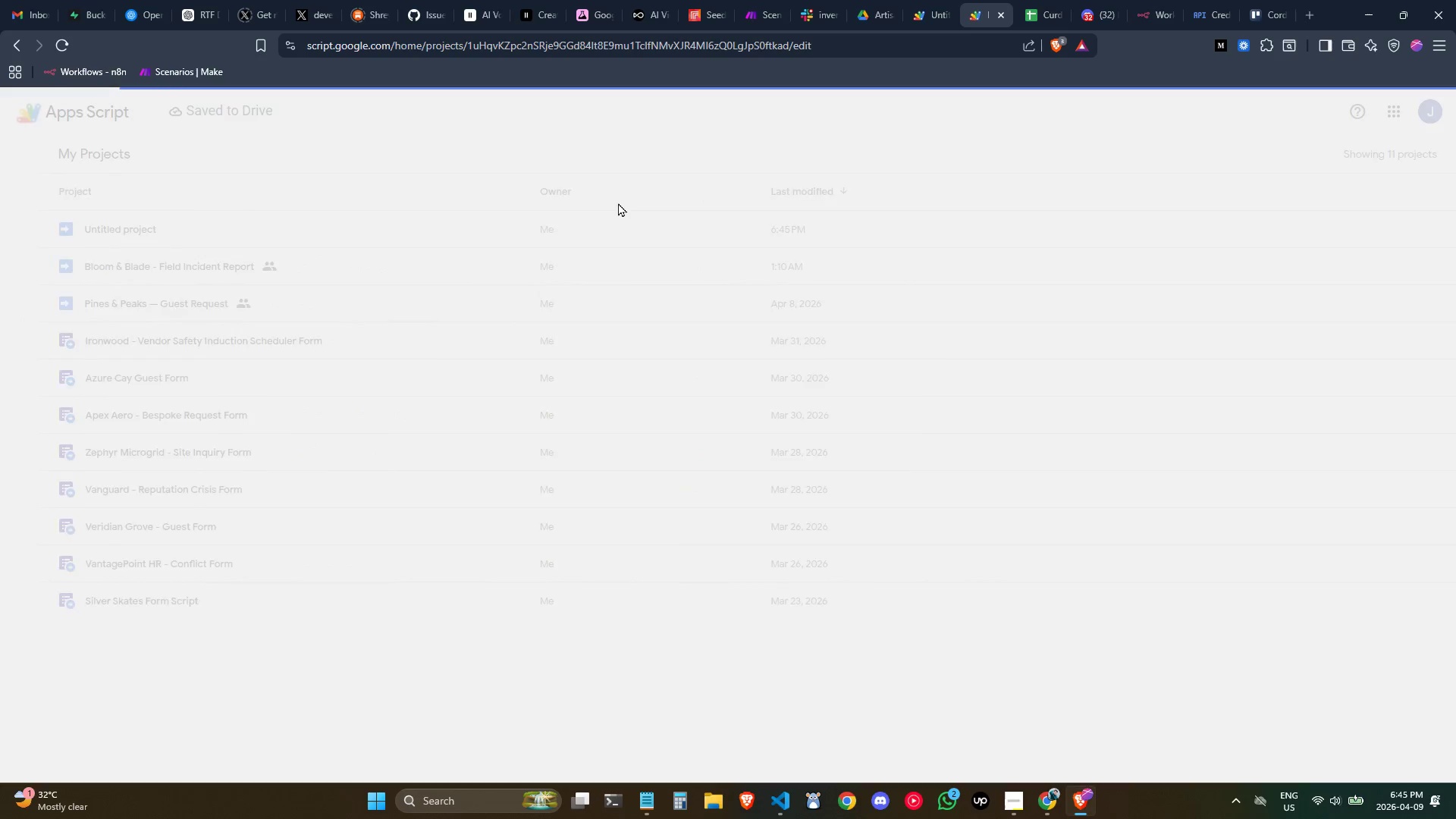 
left_click_drag(start_coordinate=[328, 227], to_coordinate=[204, 155])
 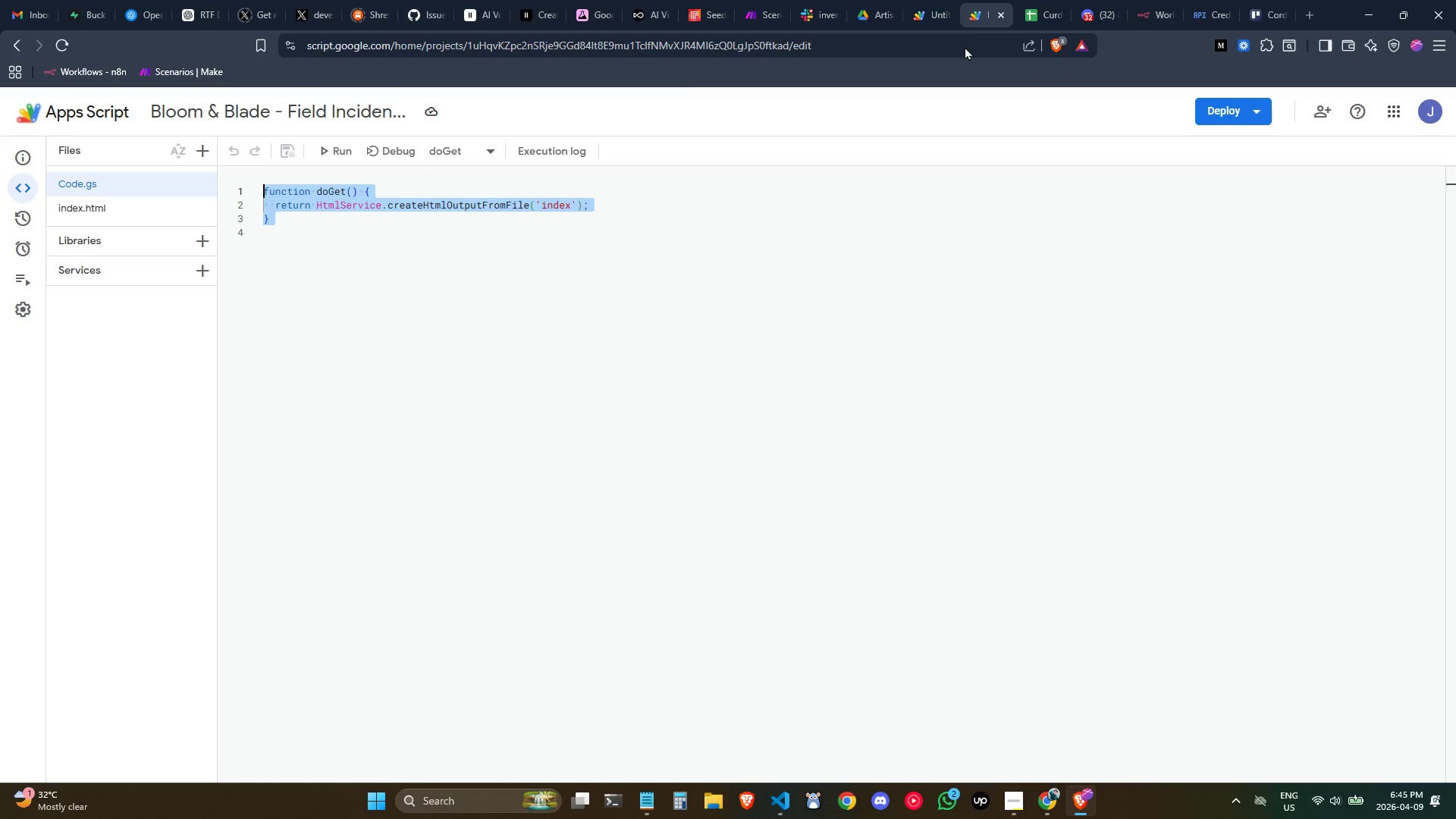 
key(Control+C)
 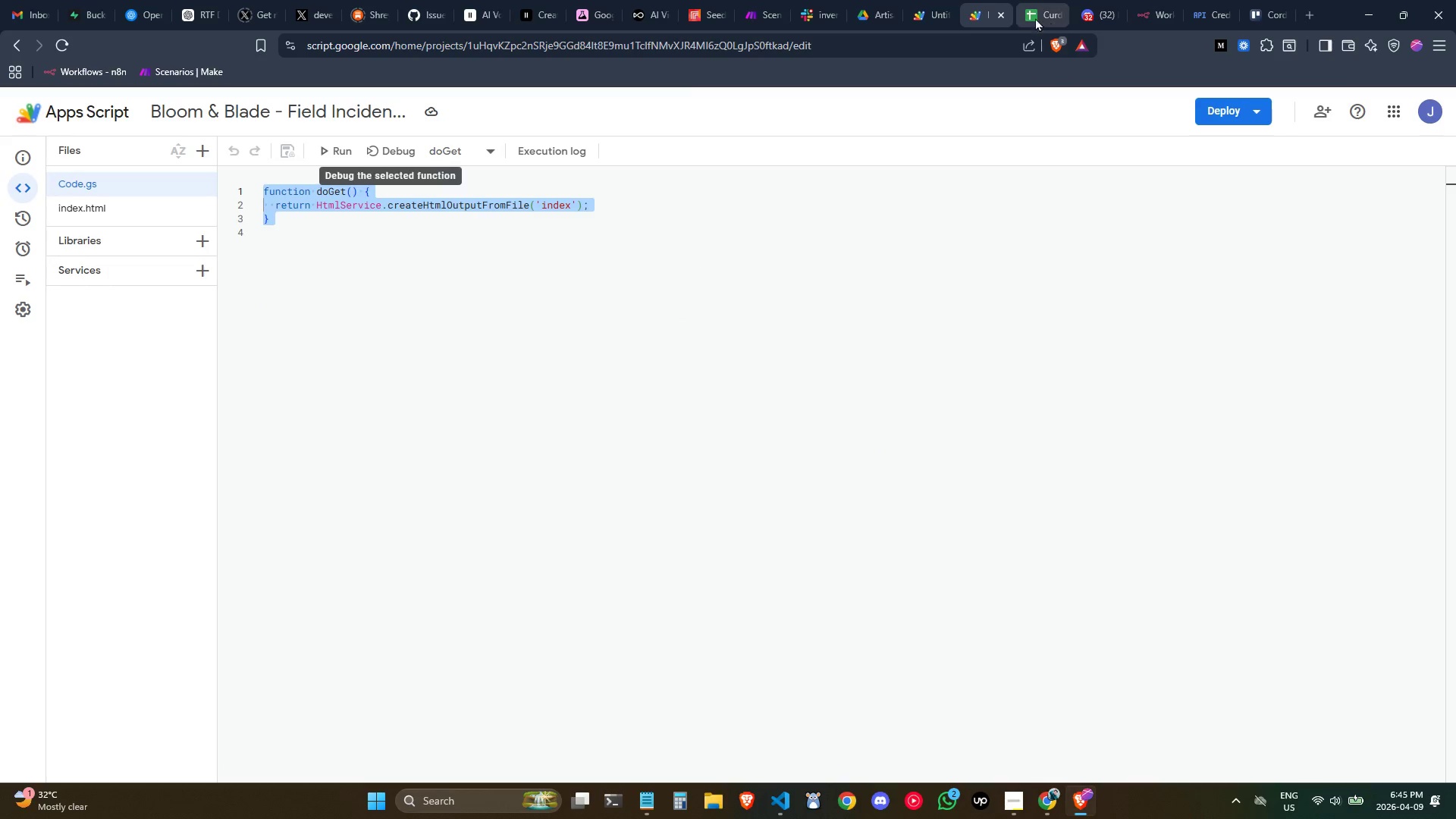 
key(Control+C)
 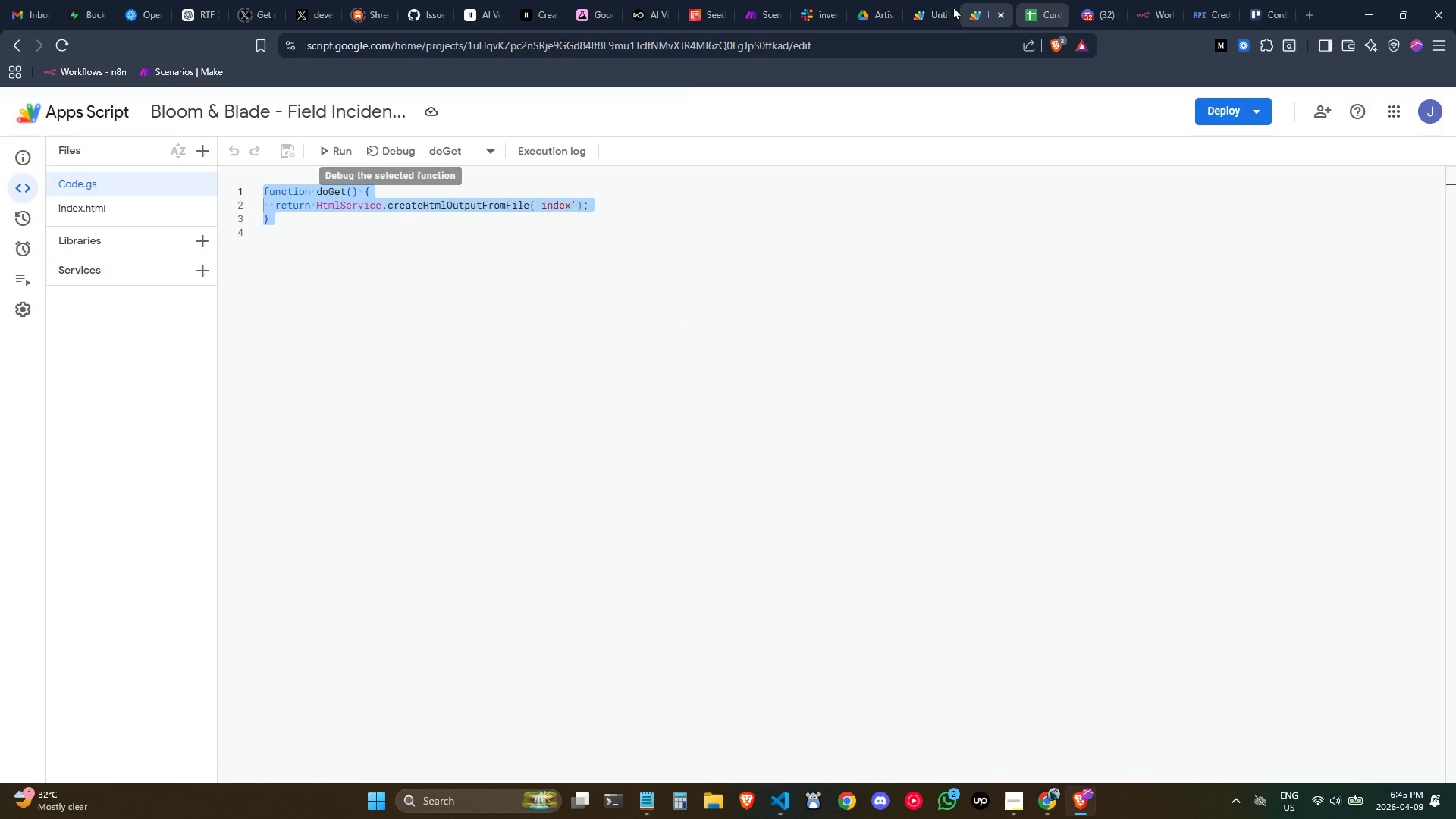 
key(Control+C)
 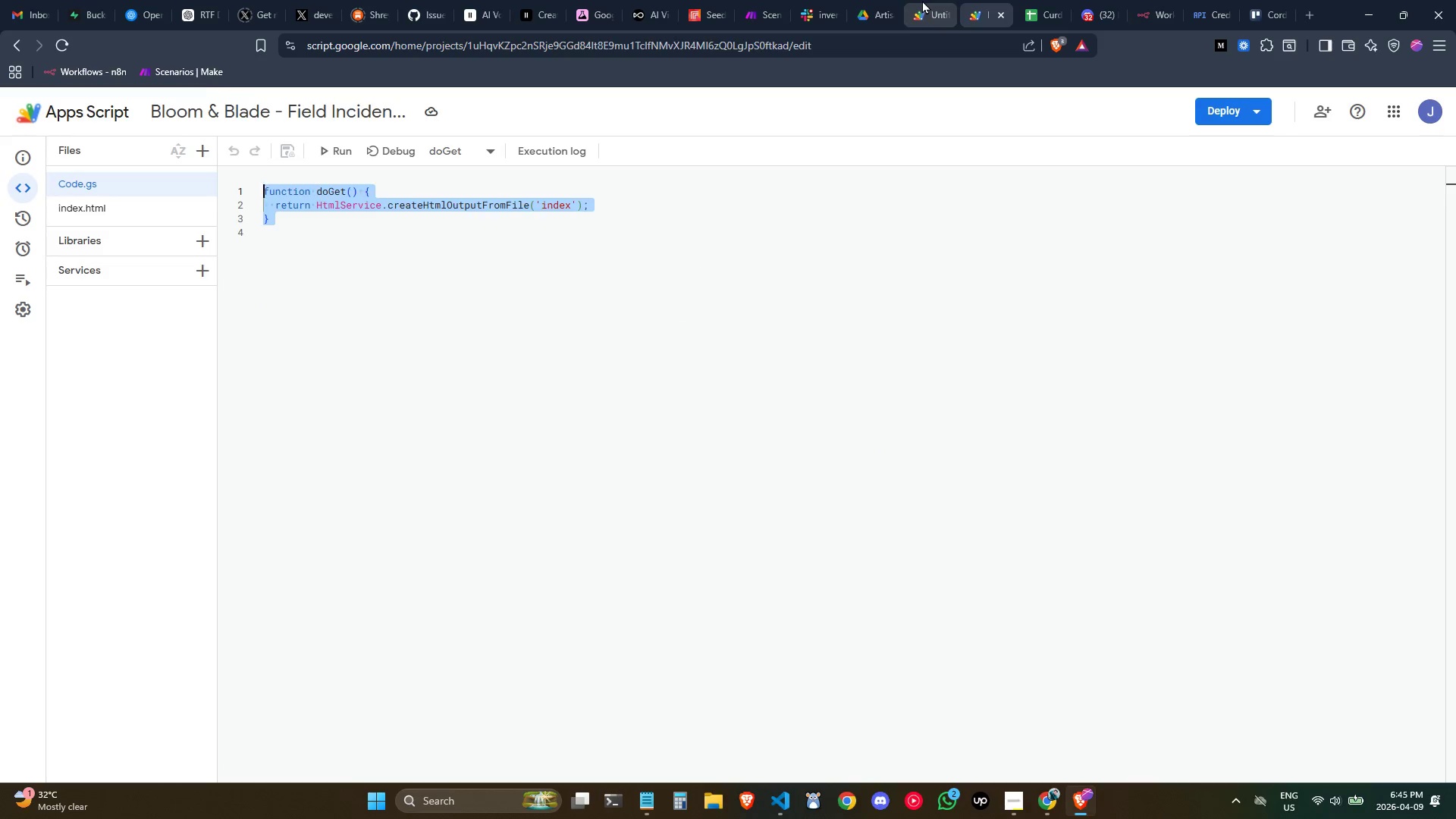 
left_click([922, 0])
 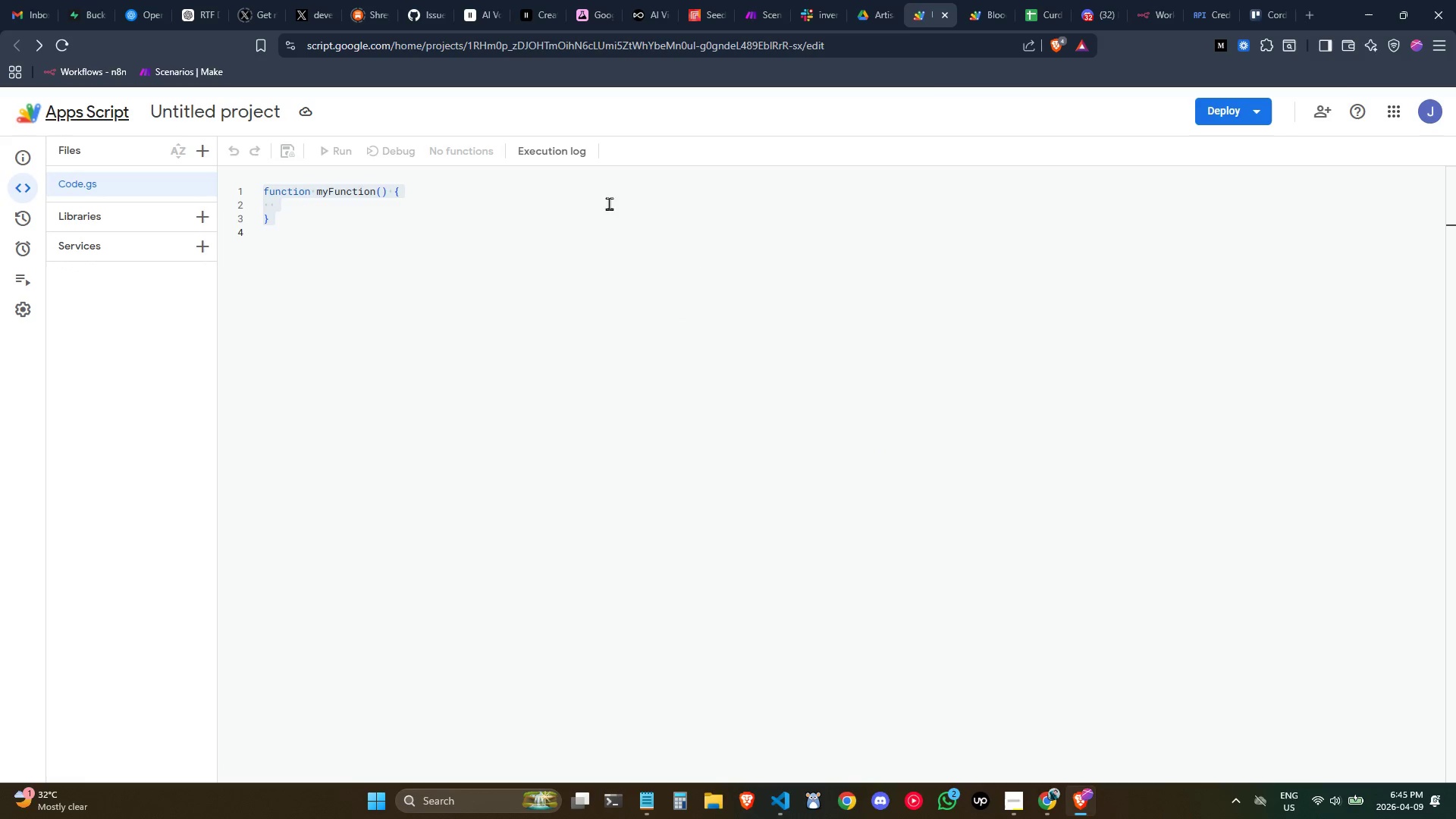 
left_click([601, 196])
 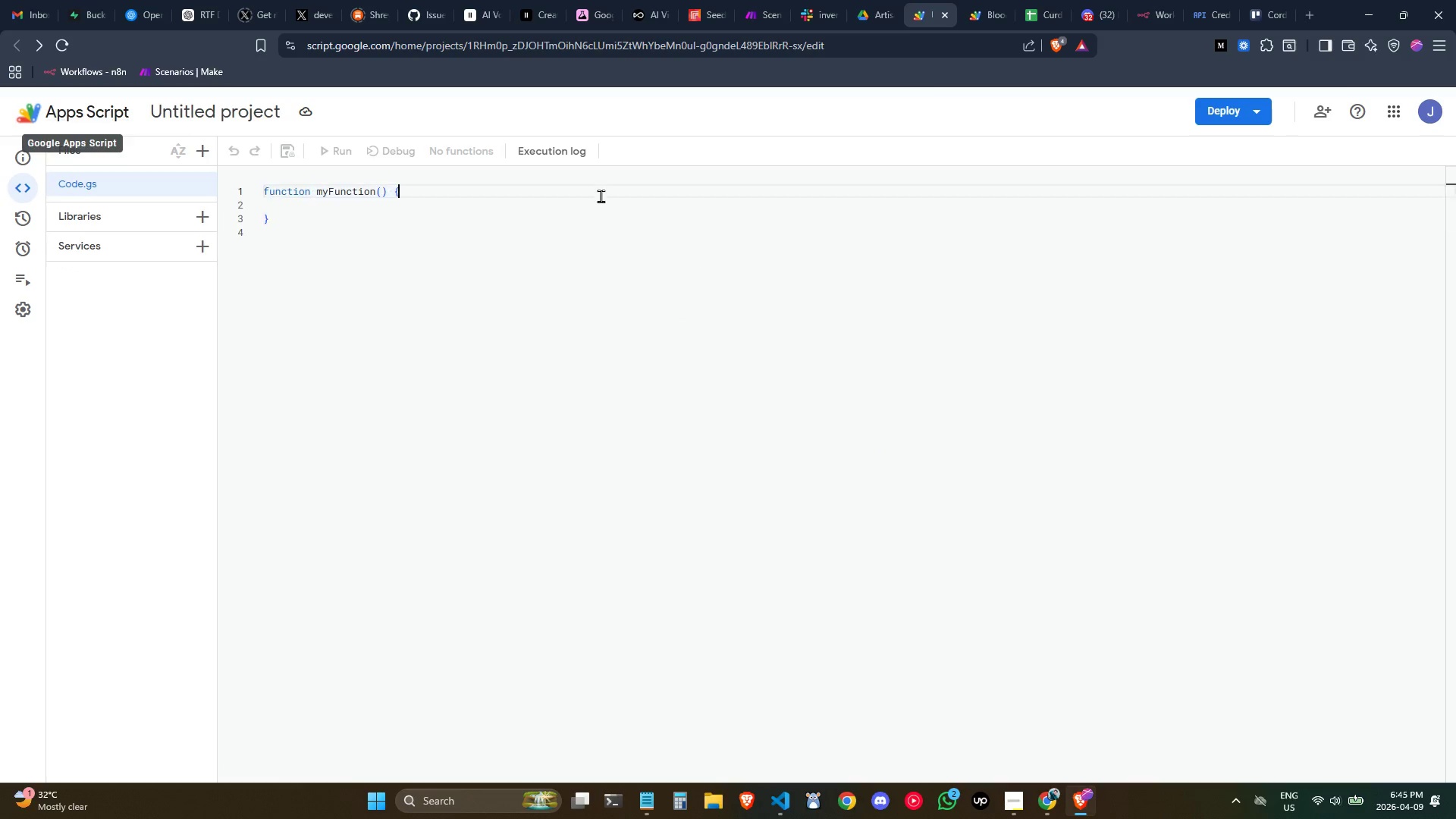 
key(Control+ControlLeft)
 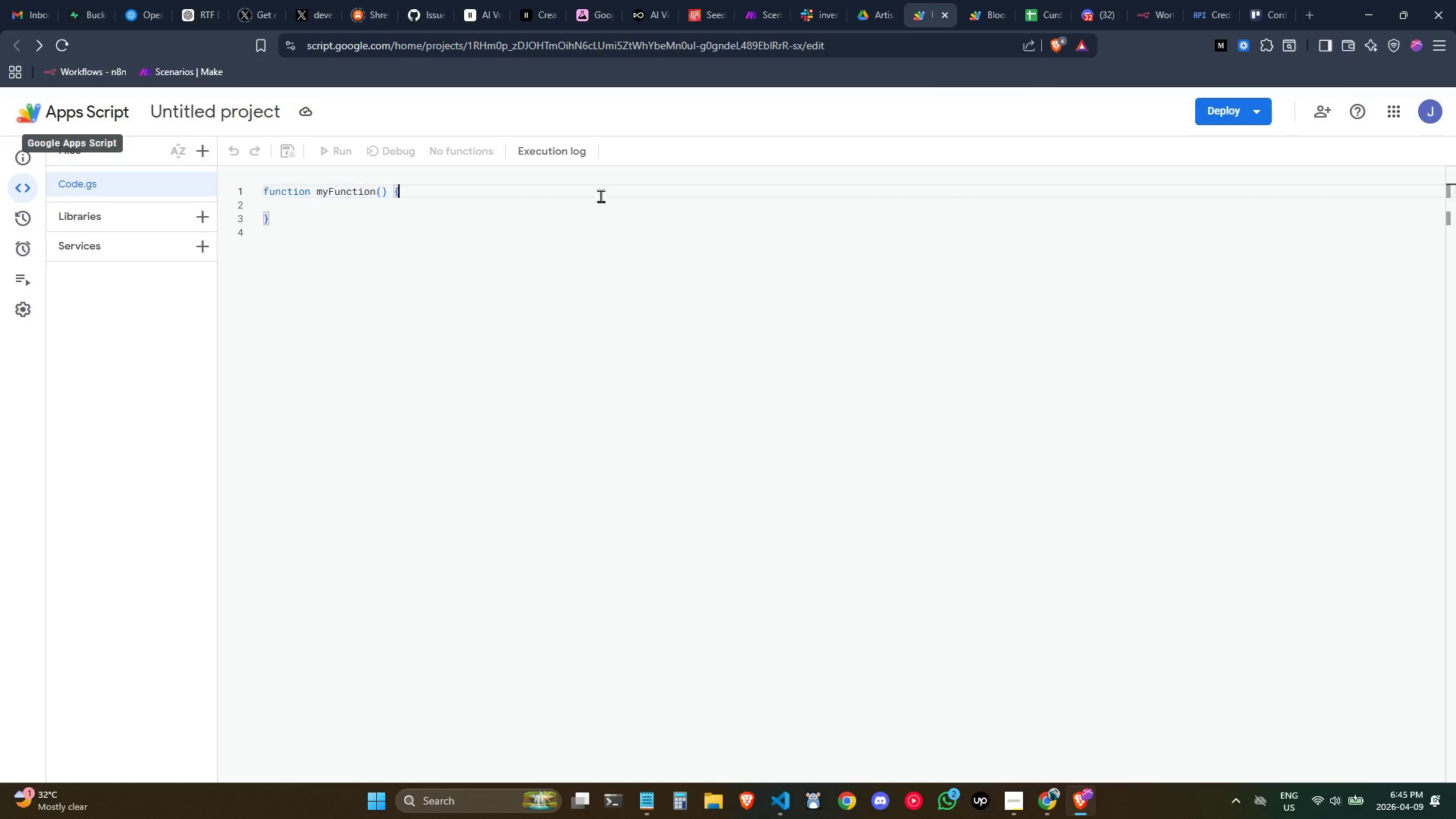 
key(Control+A)
 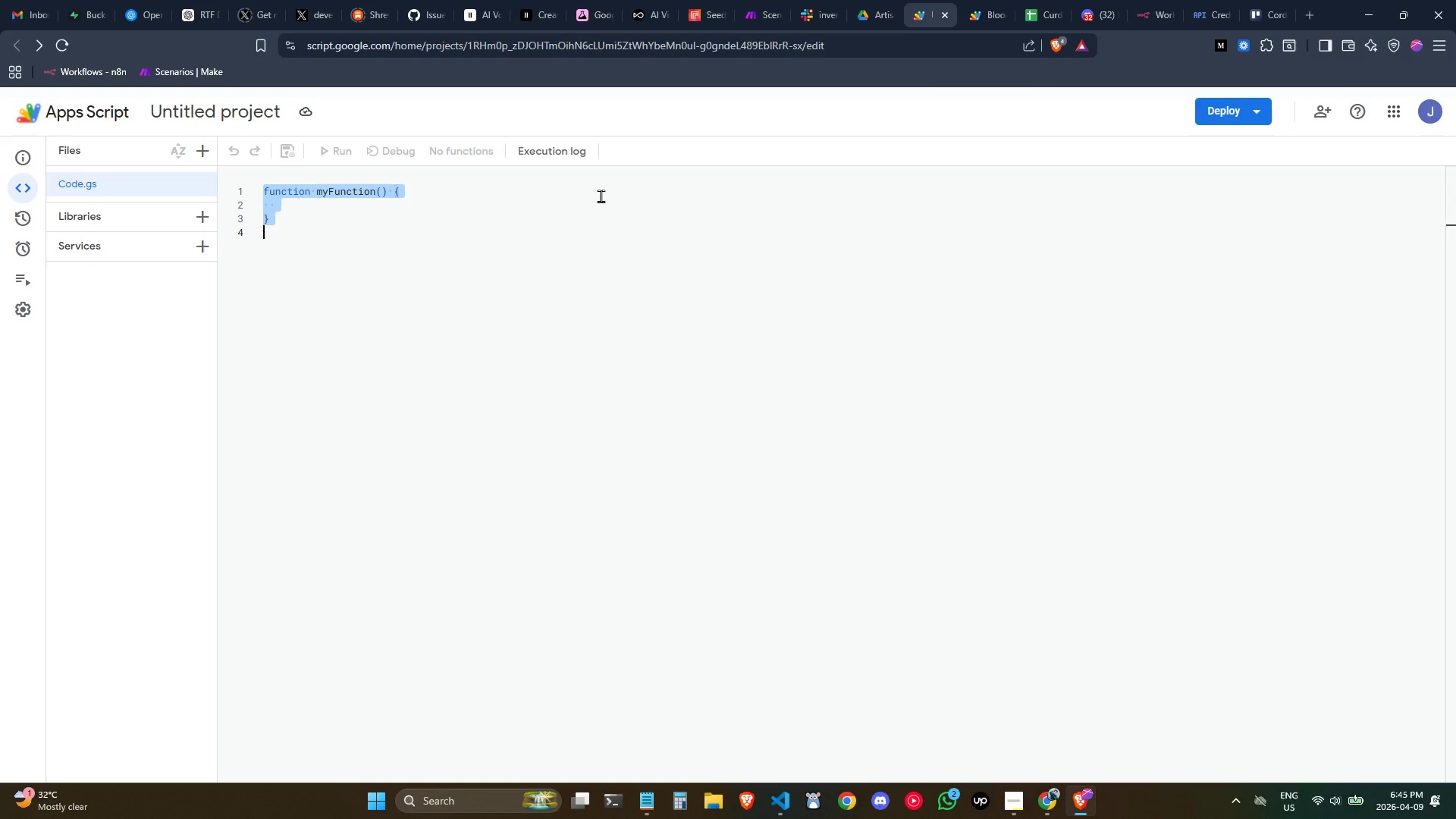 
key(Control+V)
 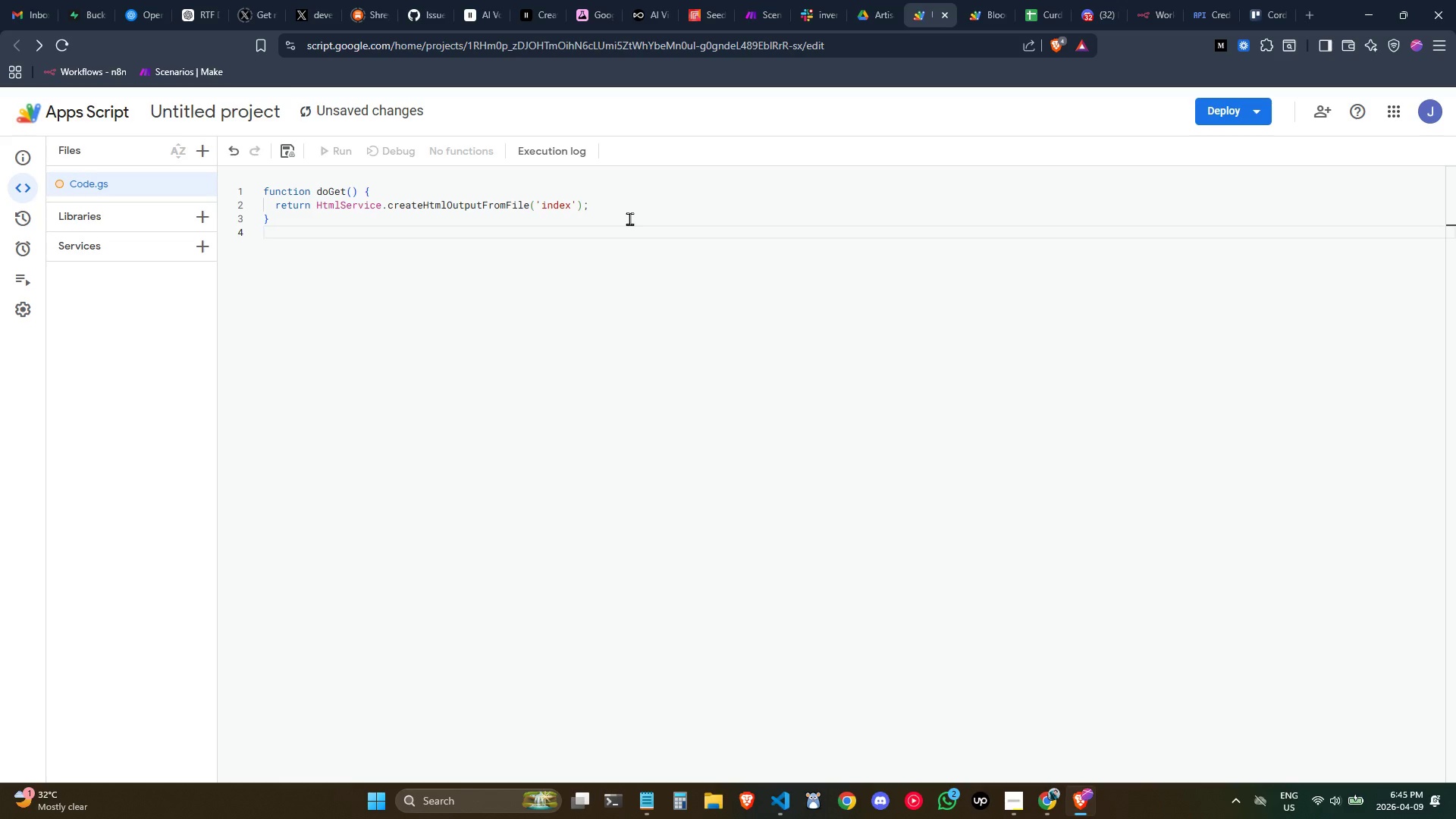 
key(Backspace)
 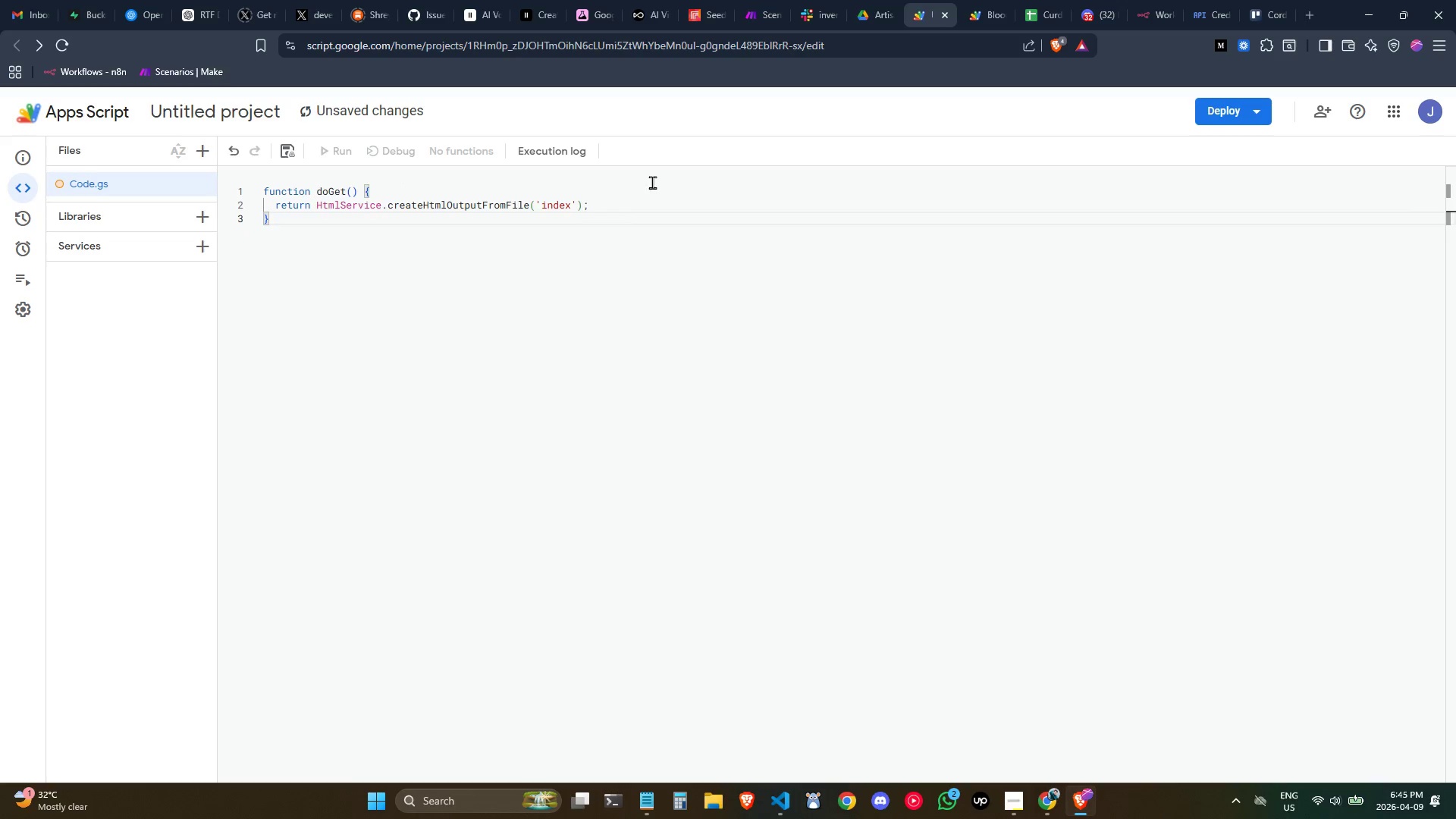 
hold_key(key=ControlLeft, duration=0.38)
 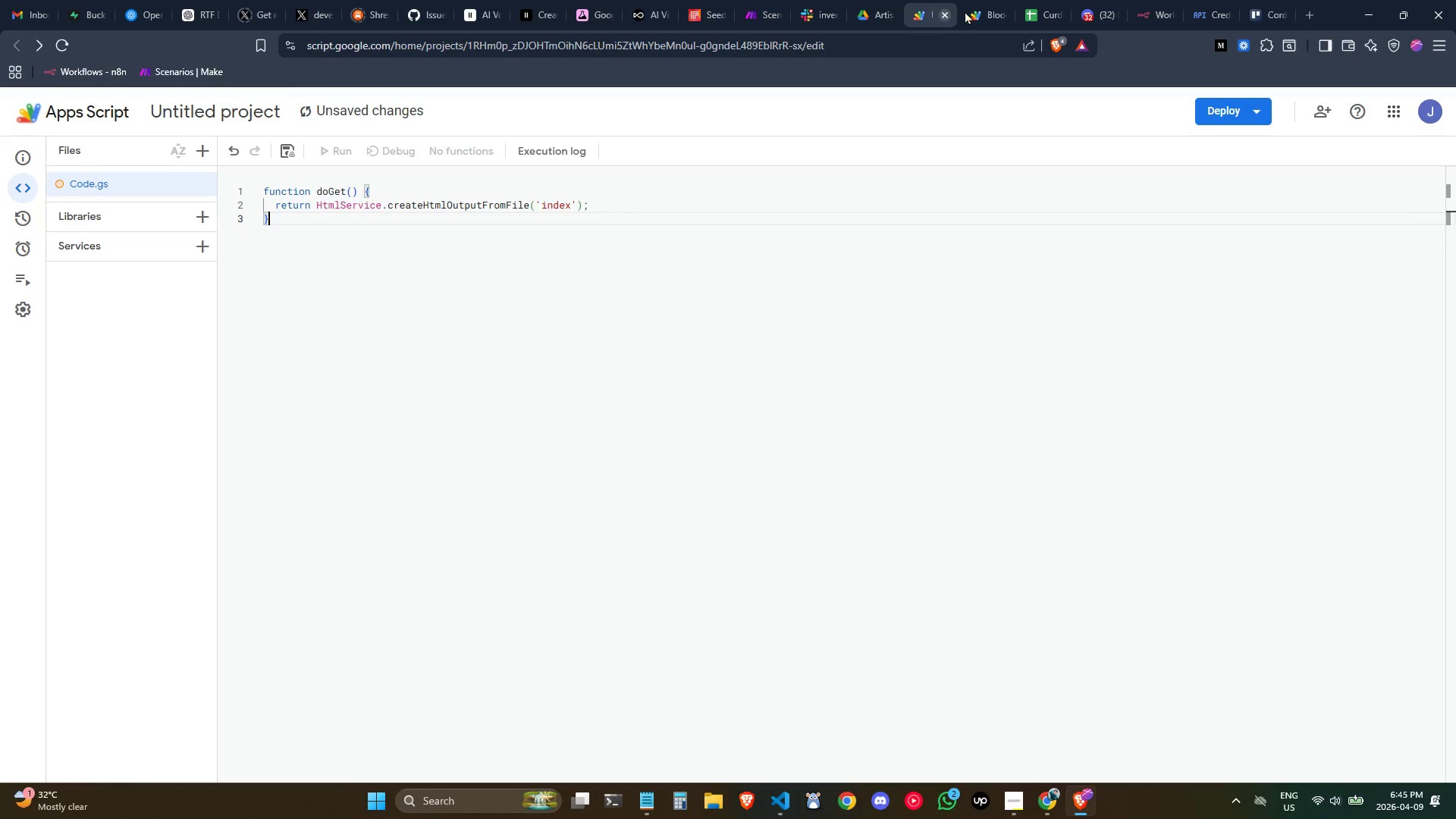 
left_click([982, 14])
 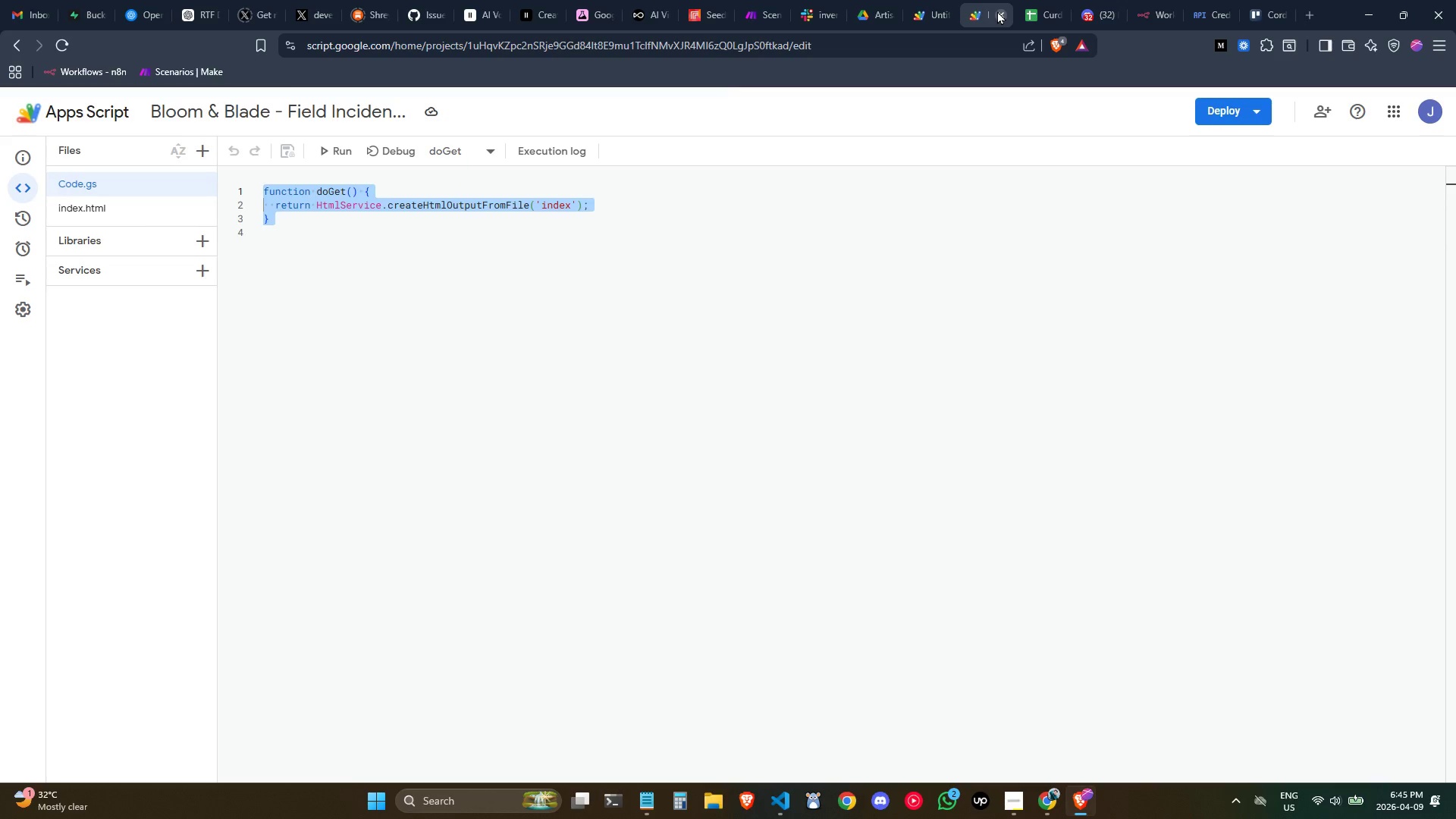 
left_click([997, 11])
 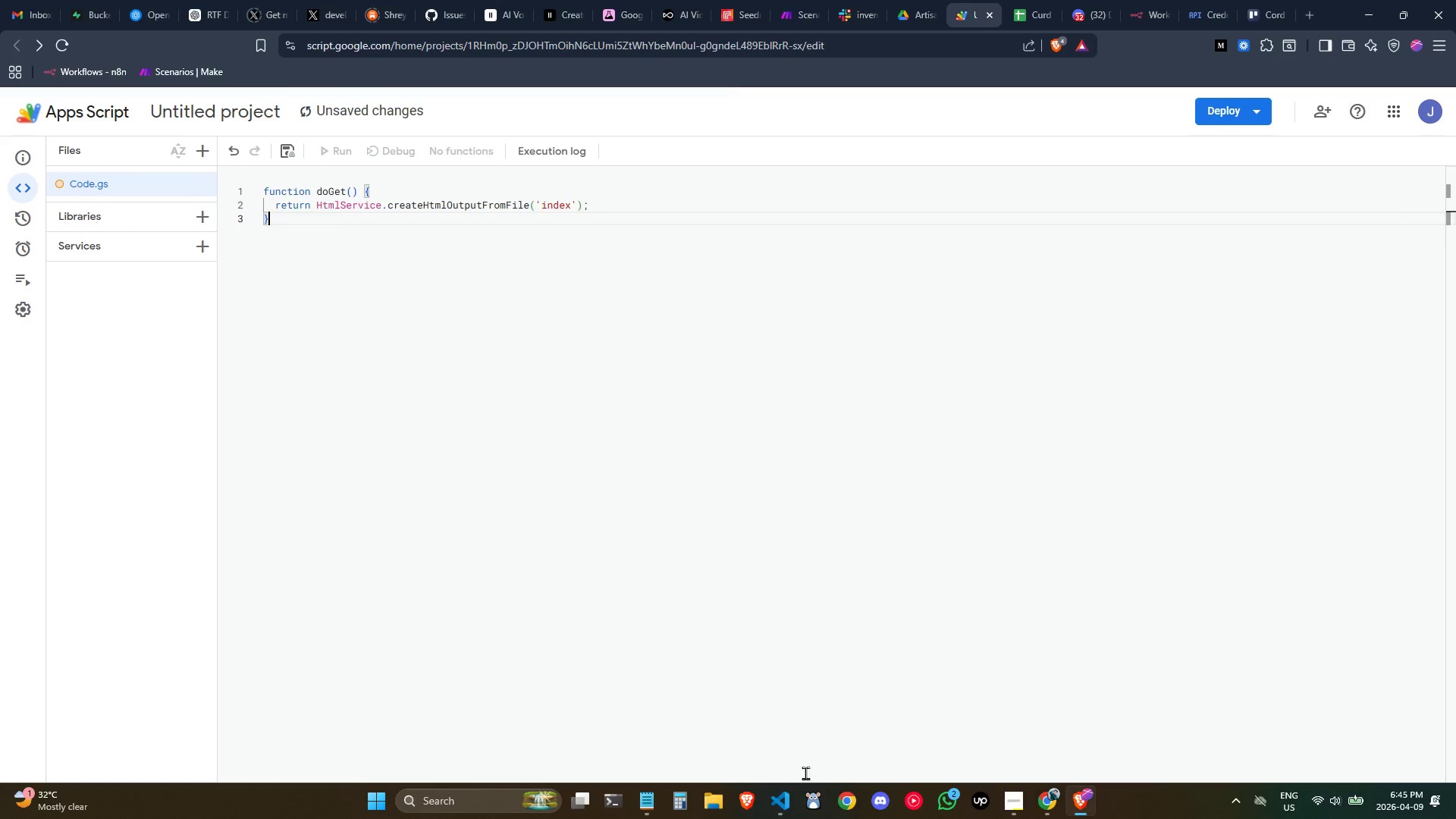 
left_click([789, 805])
 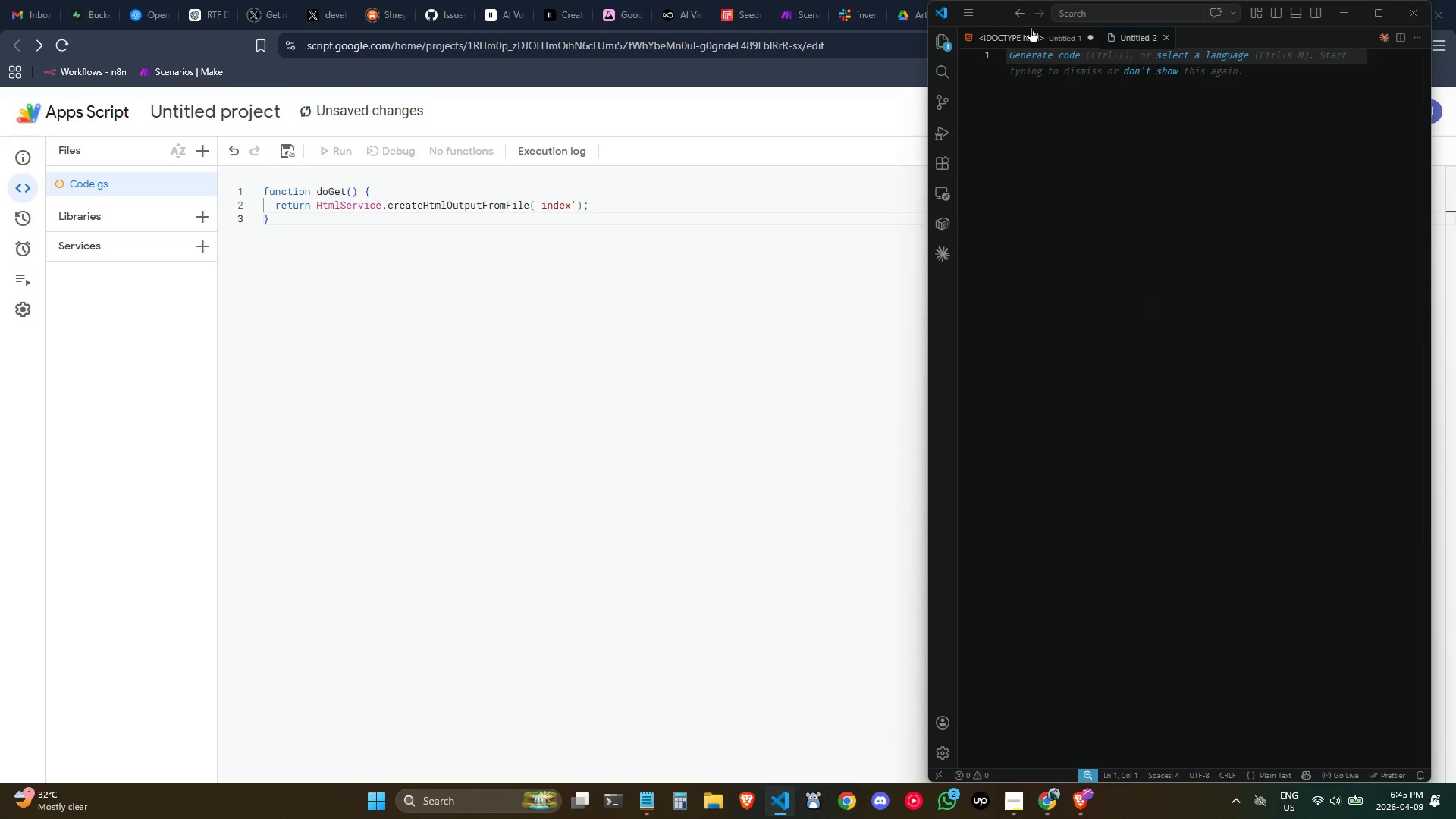 
left_click([1031, 32])
 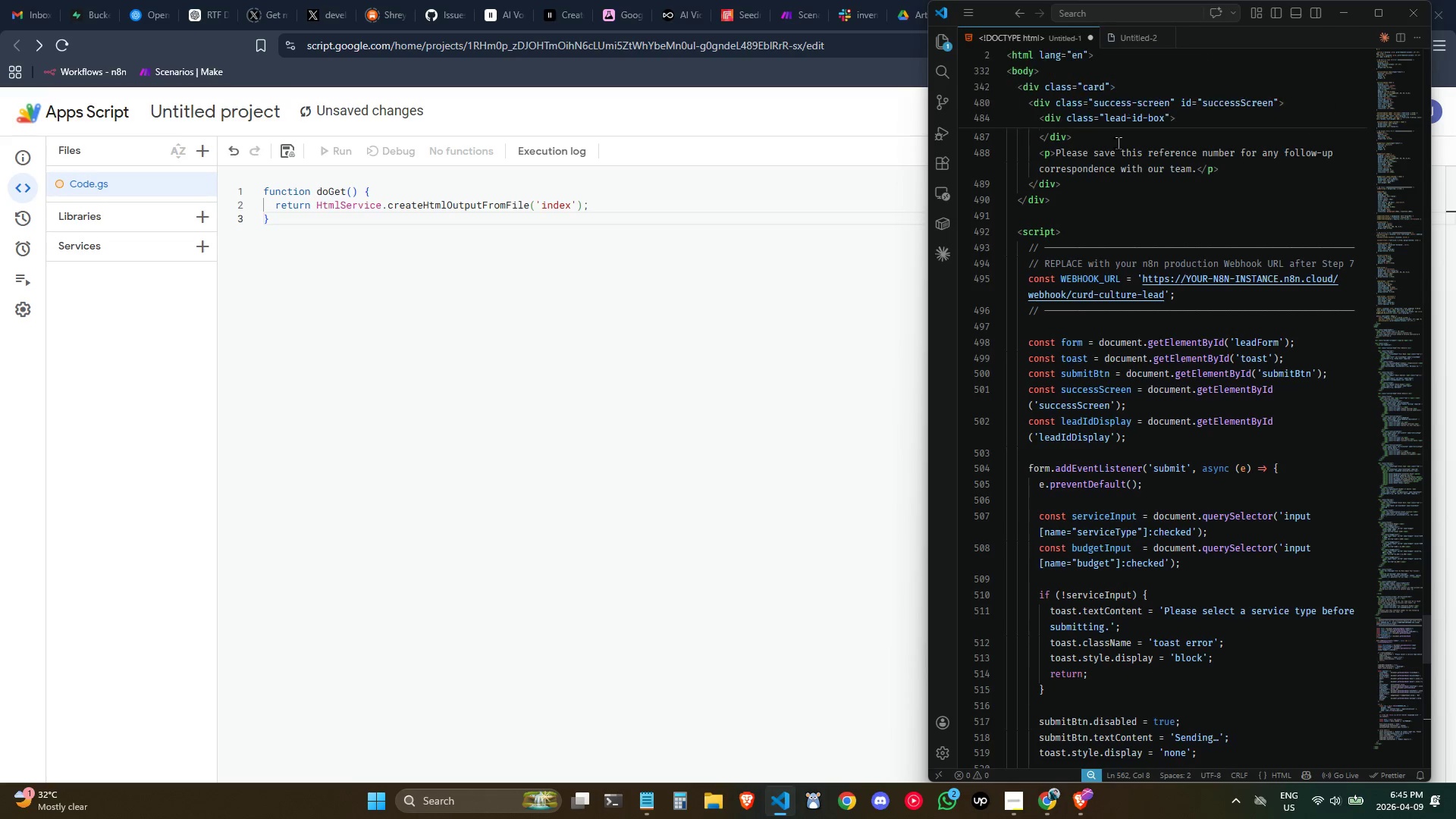 
scroll: coordinate [1314, 491], scroll_direction: up, amount: 25.0
 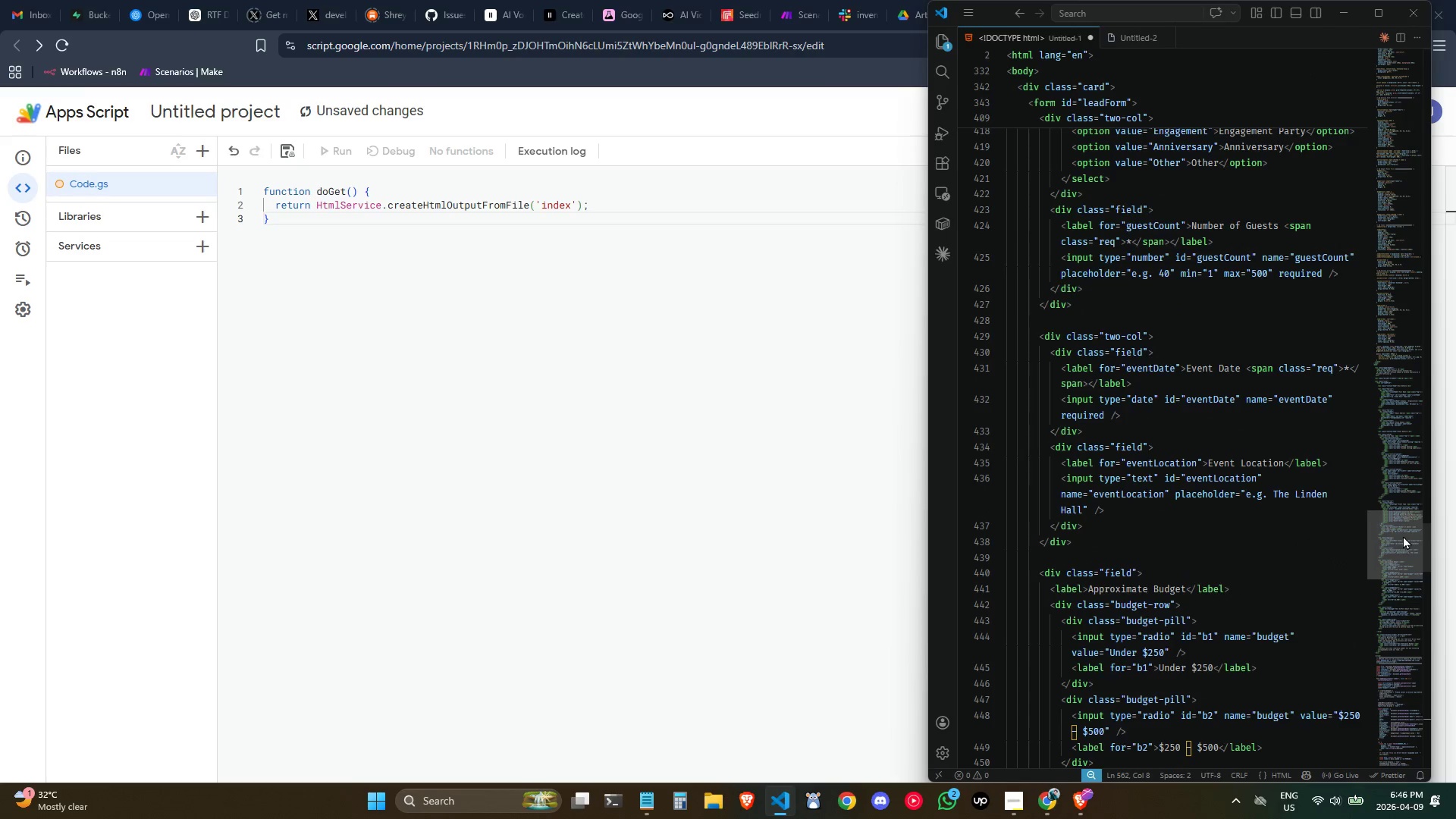 
left_click_drag(start_coordinate=[1399, 548], to_coordinate=[1410, 0])
 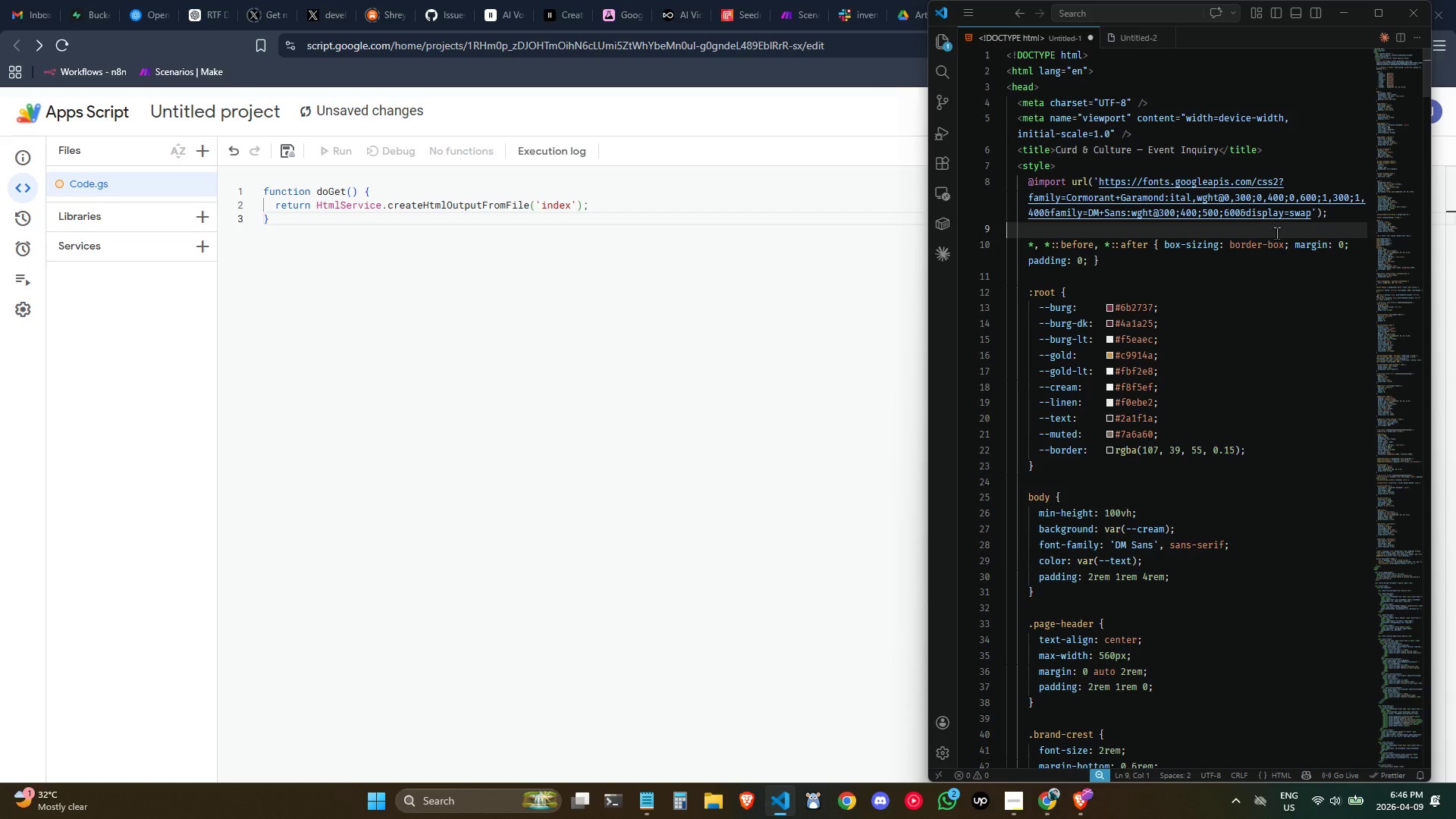 
double_click([1241, 309])
 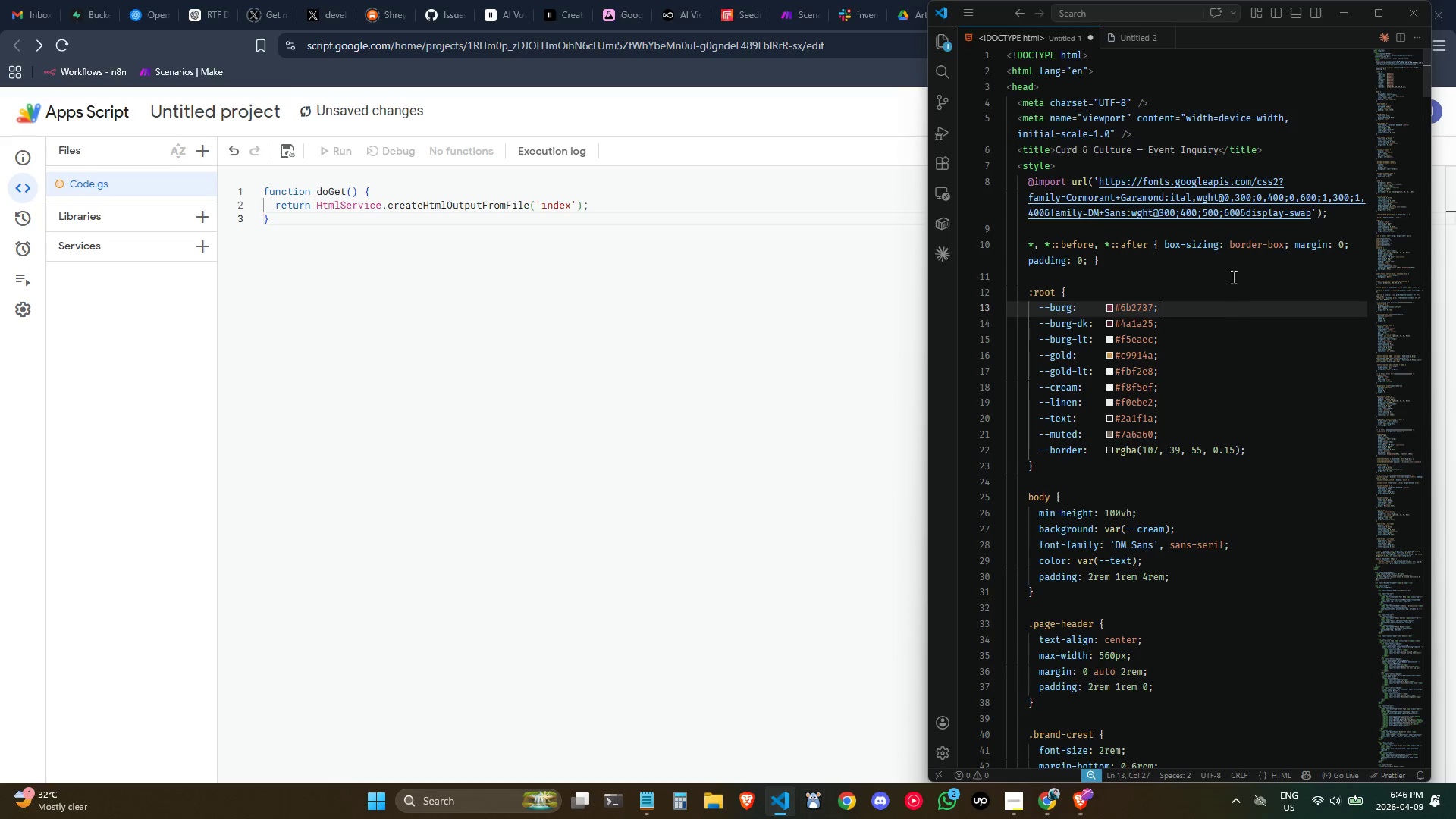 
left_click([1194, 158])
 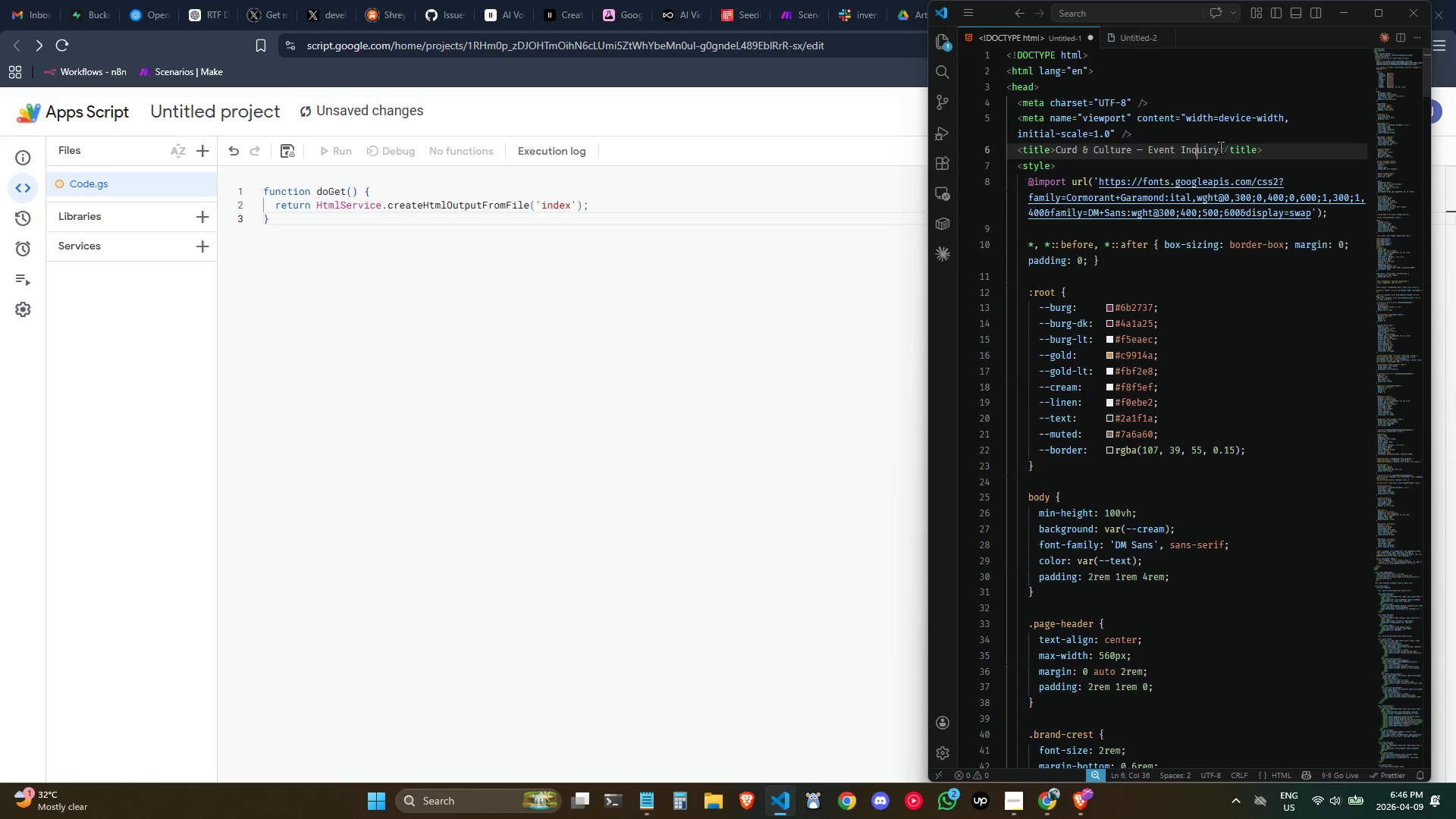 
left_click_drag(start_coordinate=[1220, 147], to_coordinate=[1054, 147])
 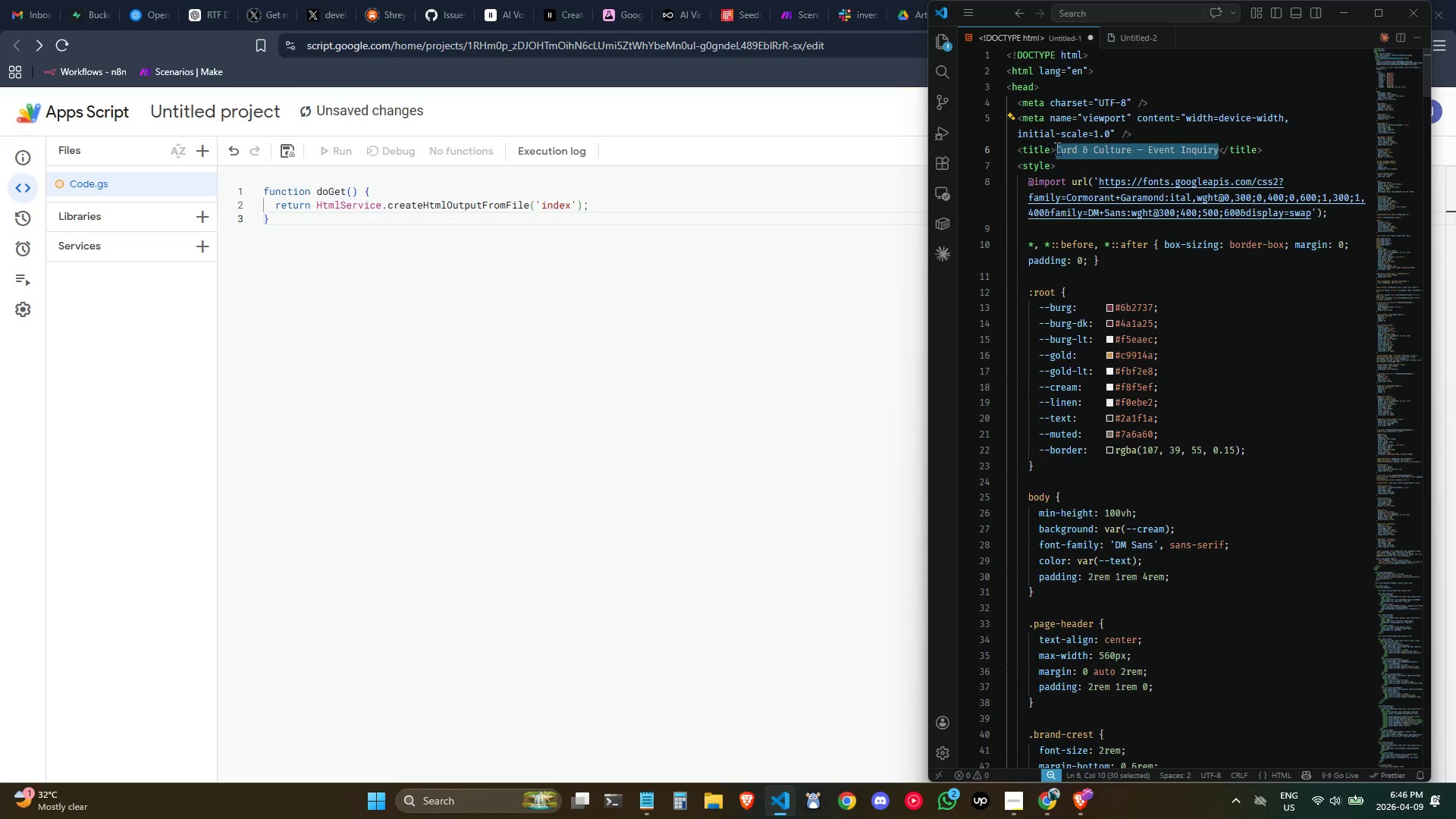 
key(Control+C)
 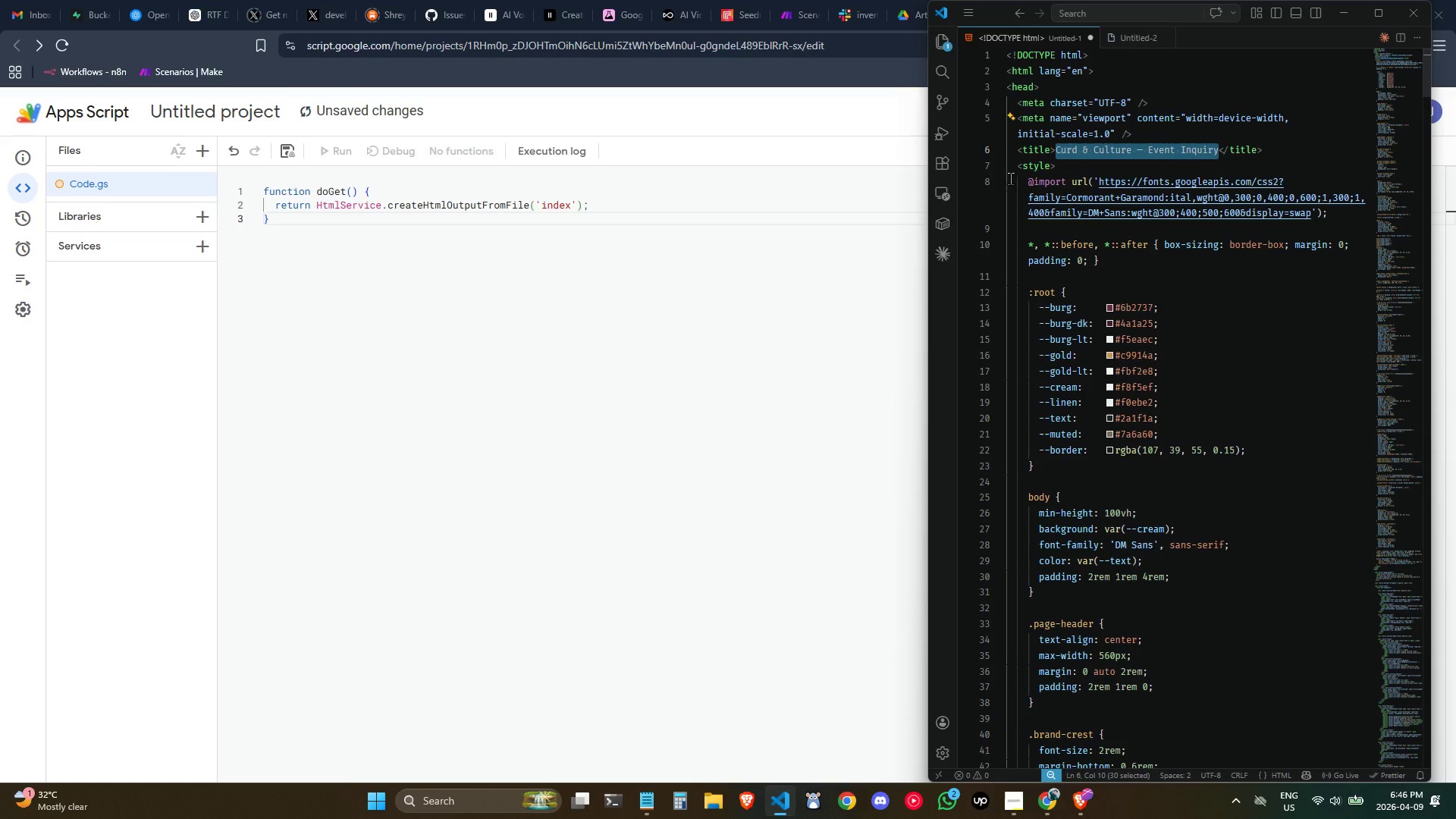 
key(Control+C)
 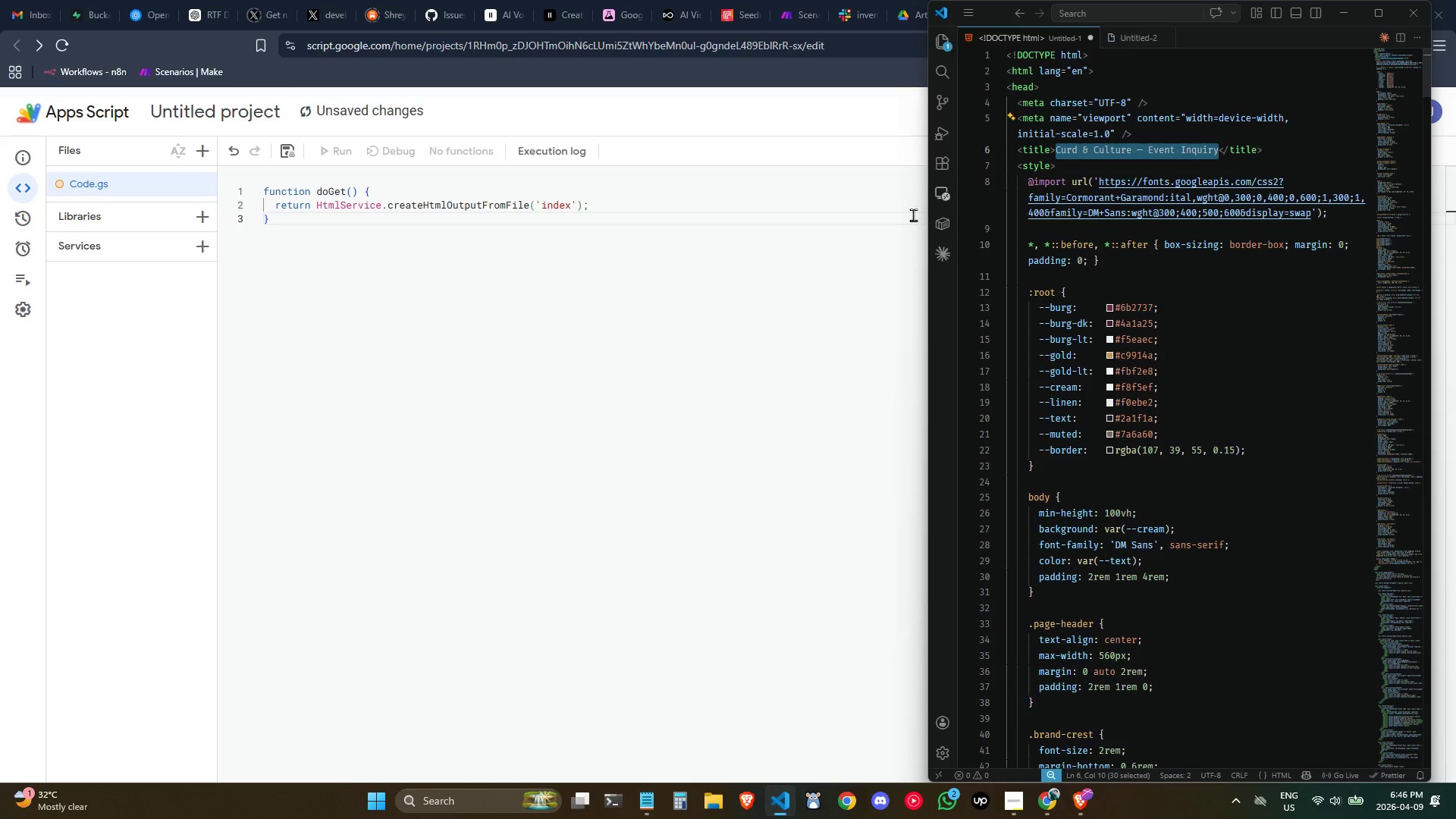 
key(Control+C)
 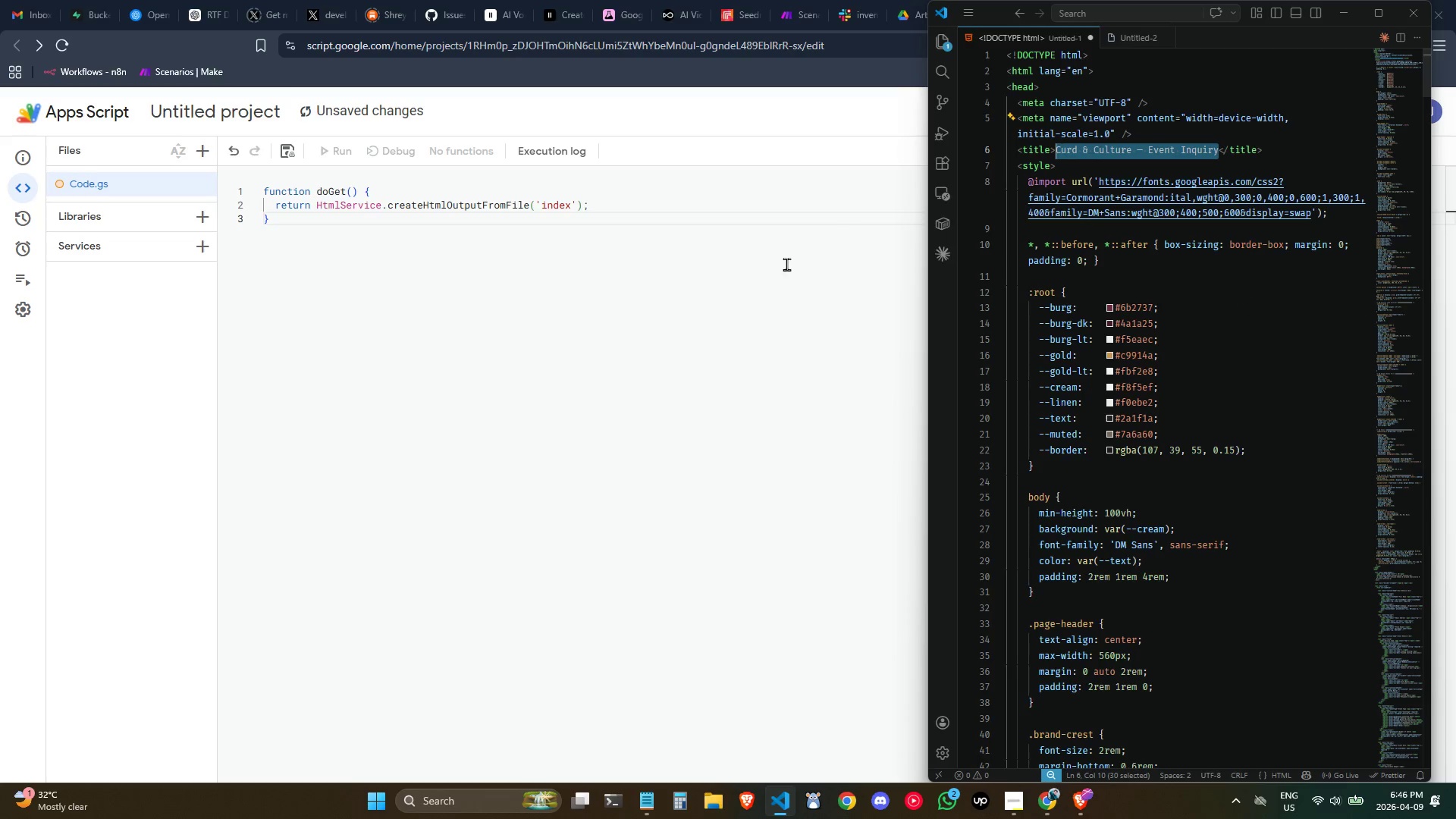 
key(Control+C)
 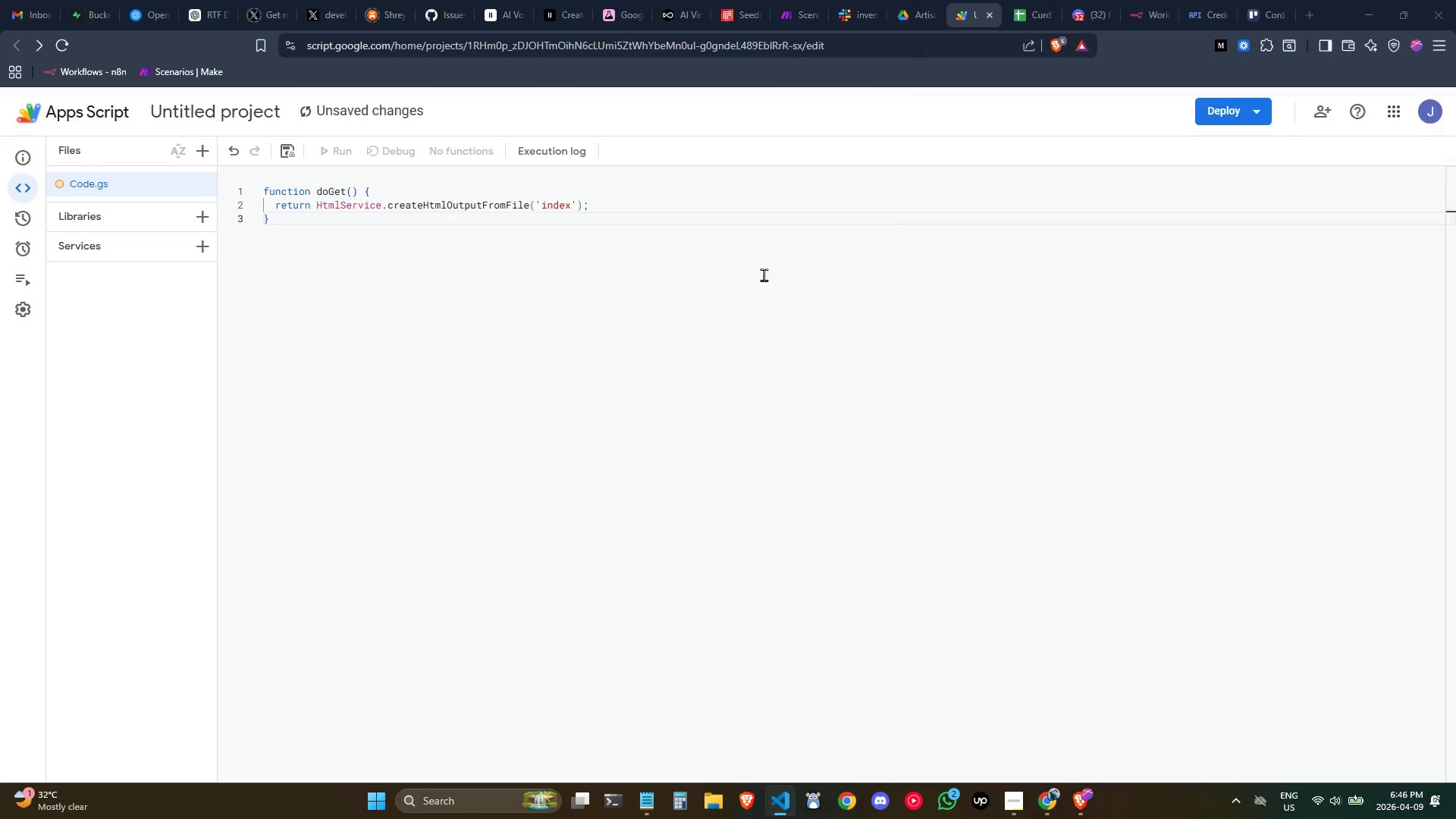 
left_click_drag(start_coordinate=[761, 273], to_coordinate=[767, 275])
 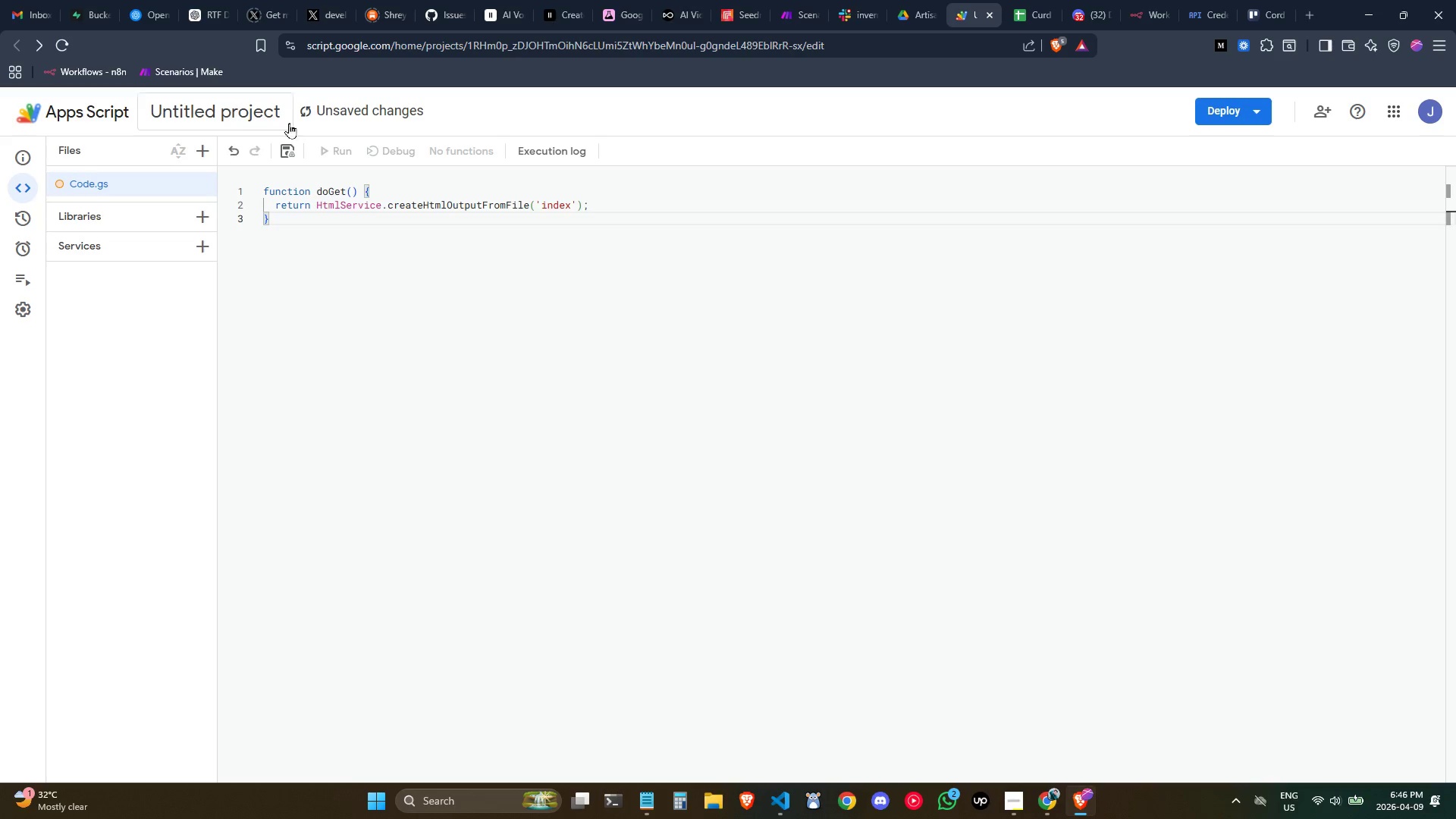 
left_click([215, 111])
 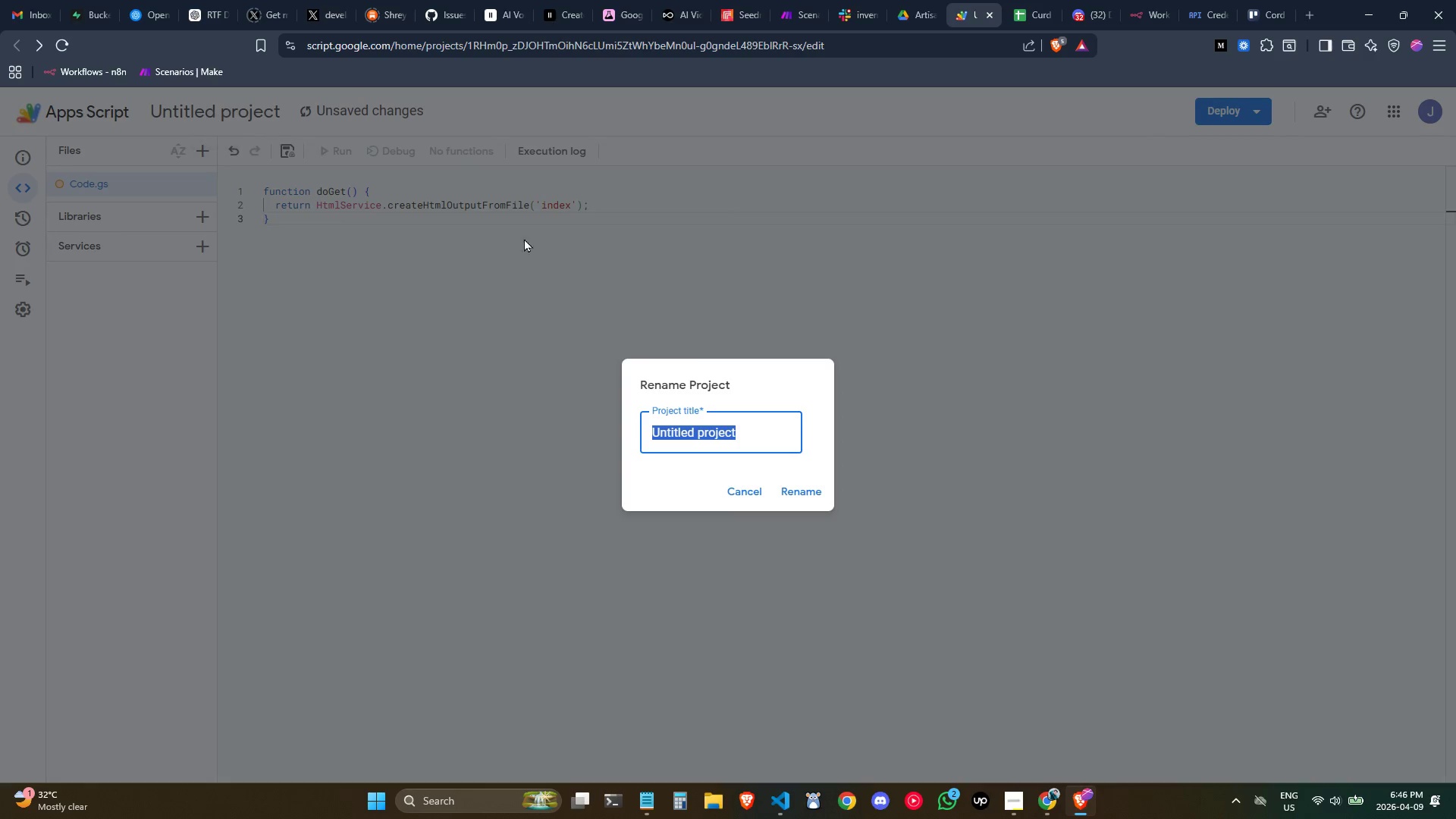 
key(Control+ControlLeft)
 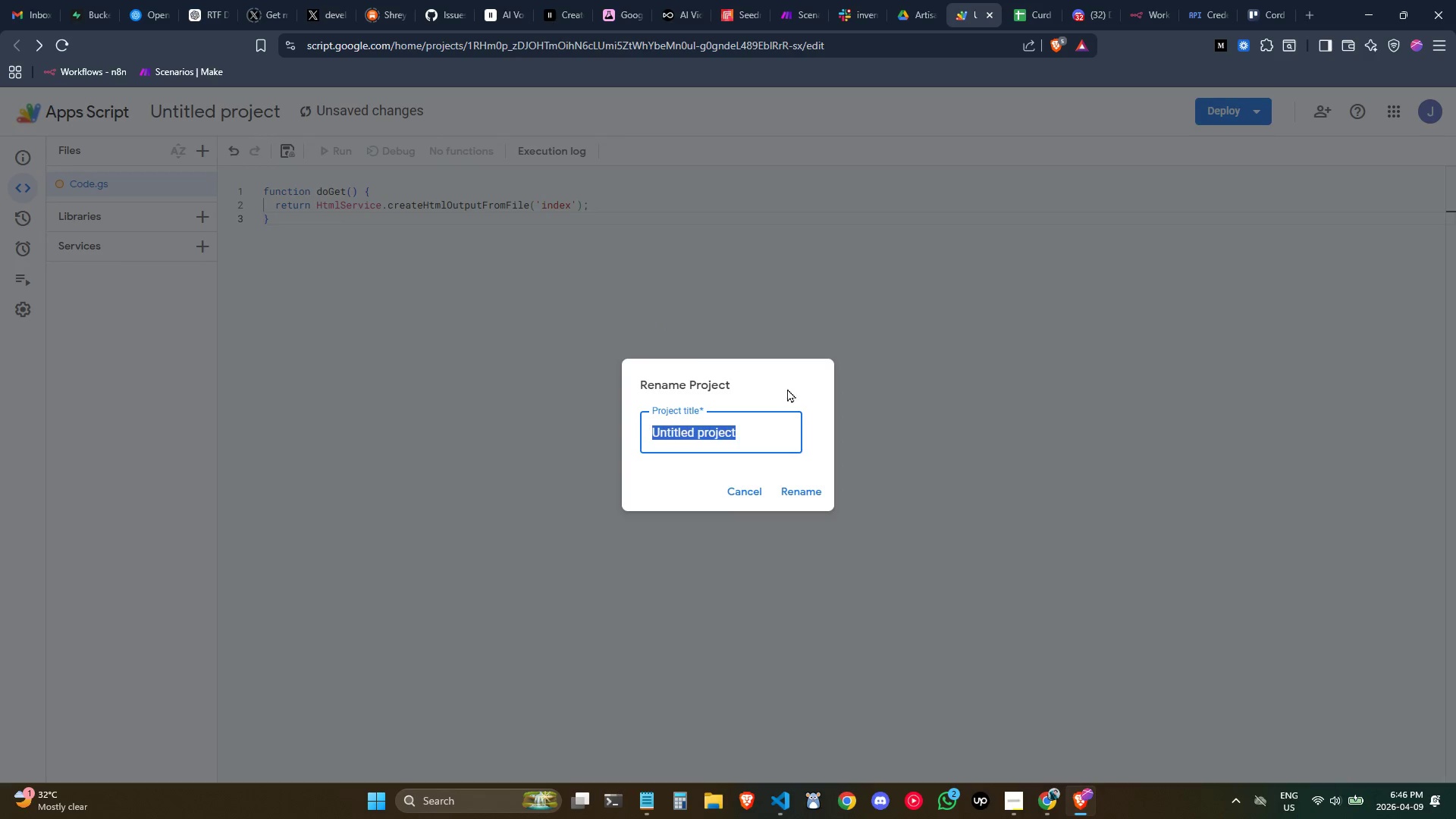 
key(Control+V)
 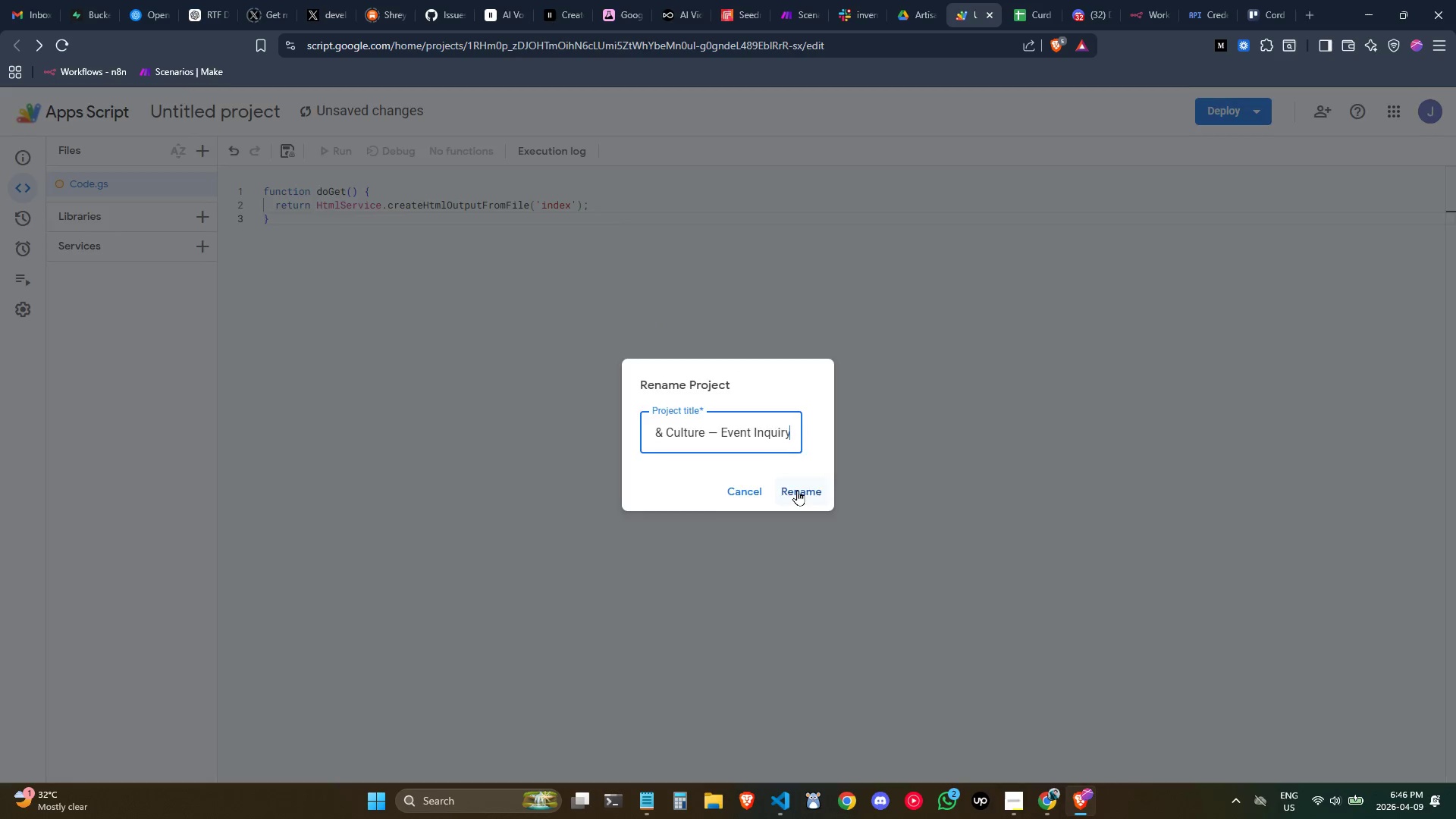 
double_click([595, 420])
 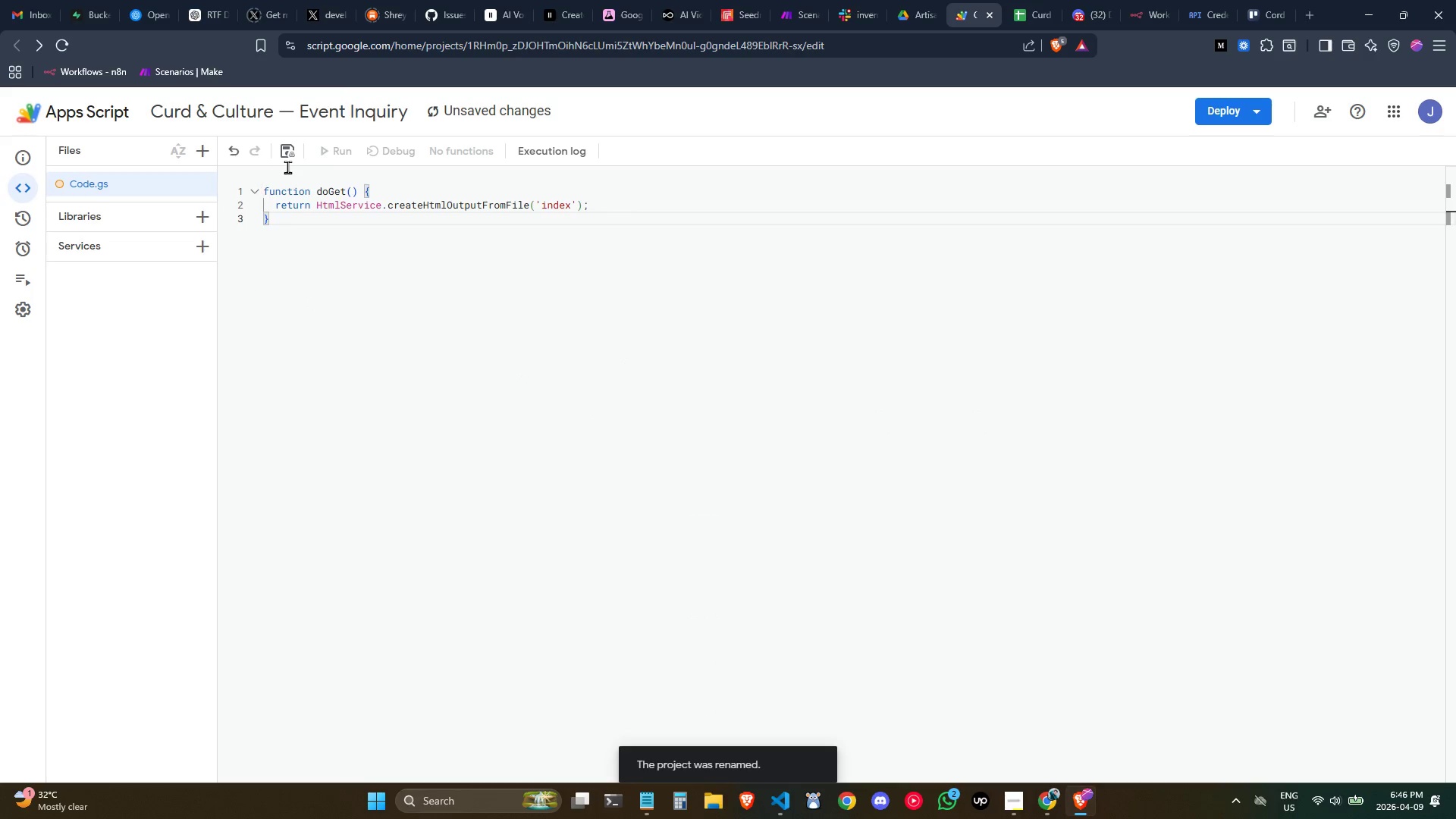 
key(Control+ControlLeft)
 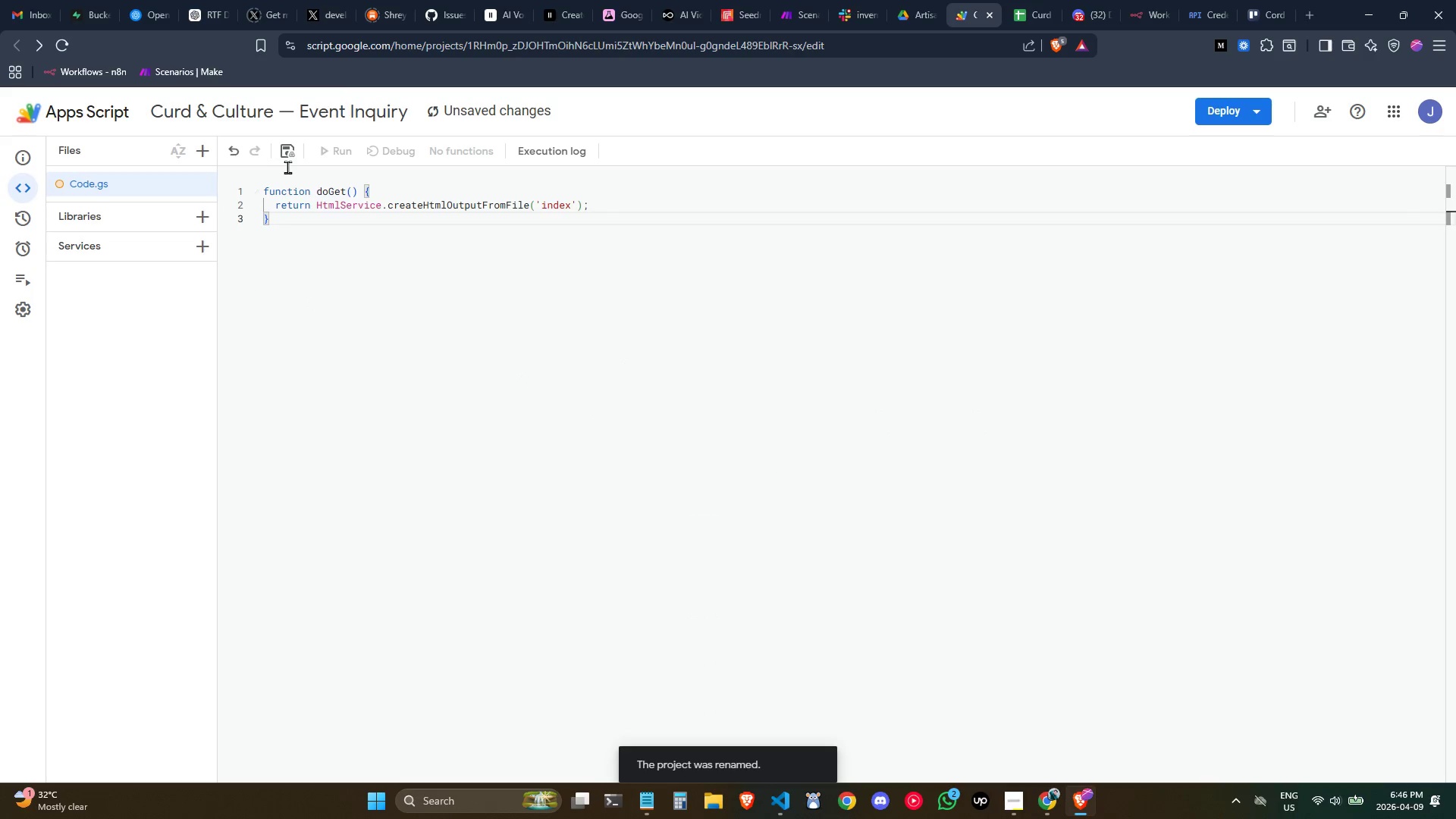 
key(Control+S)
 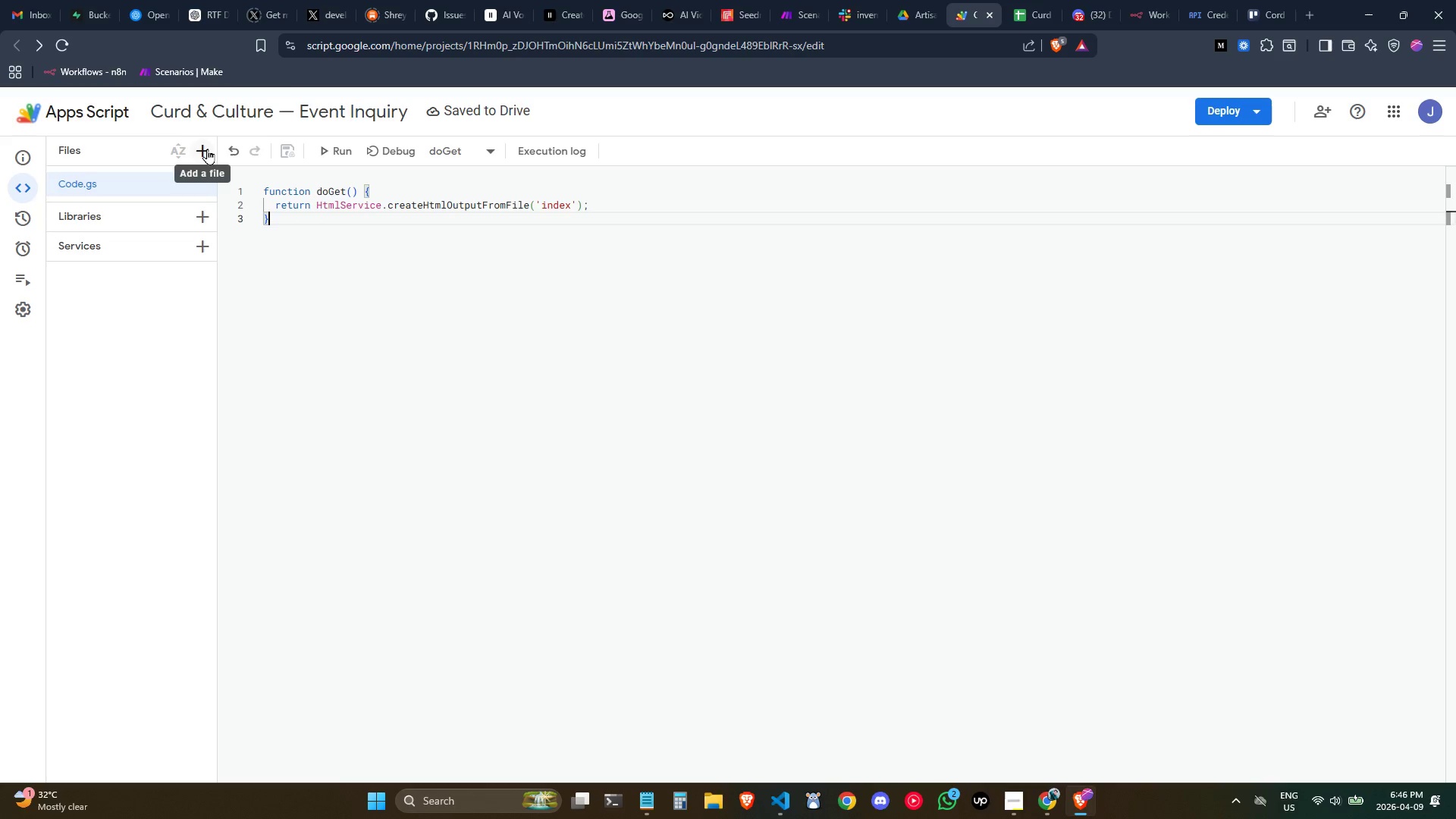 
left_click([207, 149])
 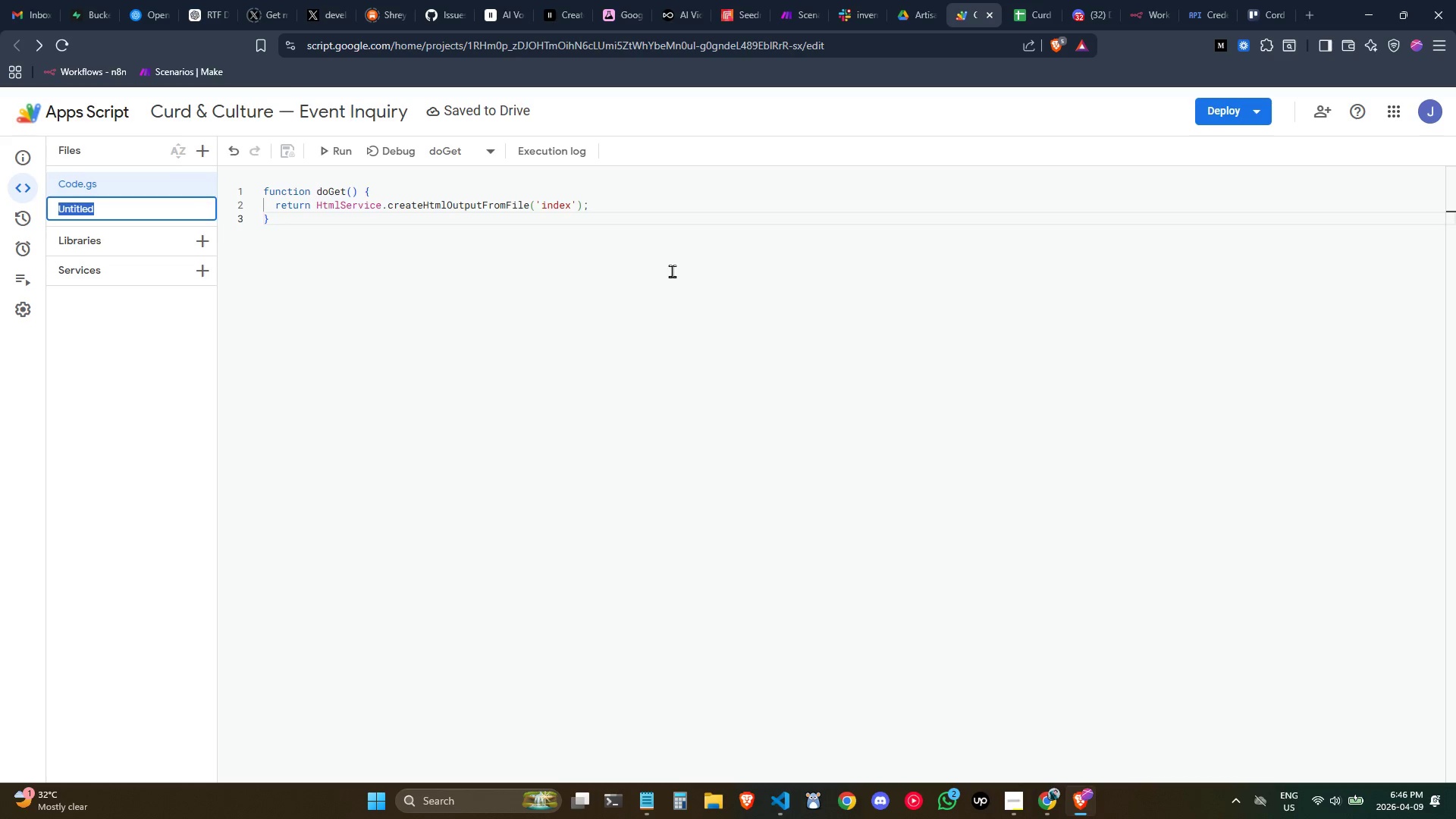 
type(index.htm)
key(Backspace)
key(Backspace)
key(Backspace)
key(Backspace)
 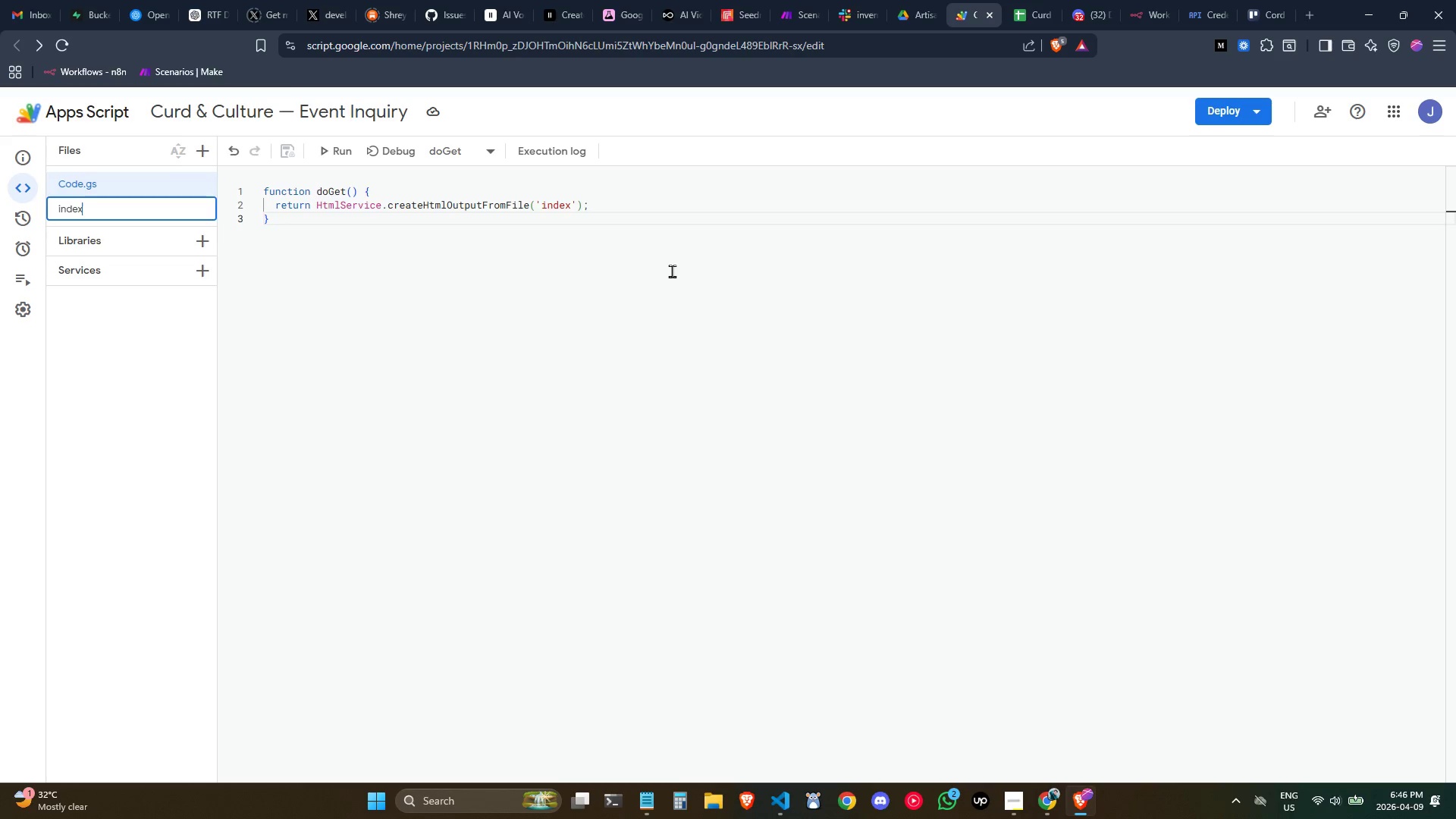 
key(Enter)
 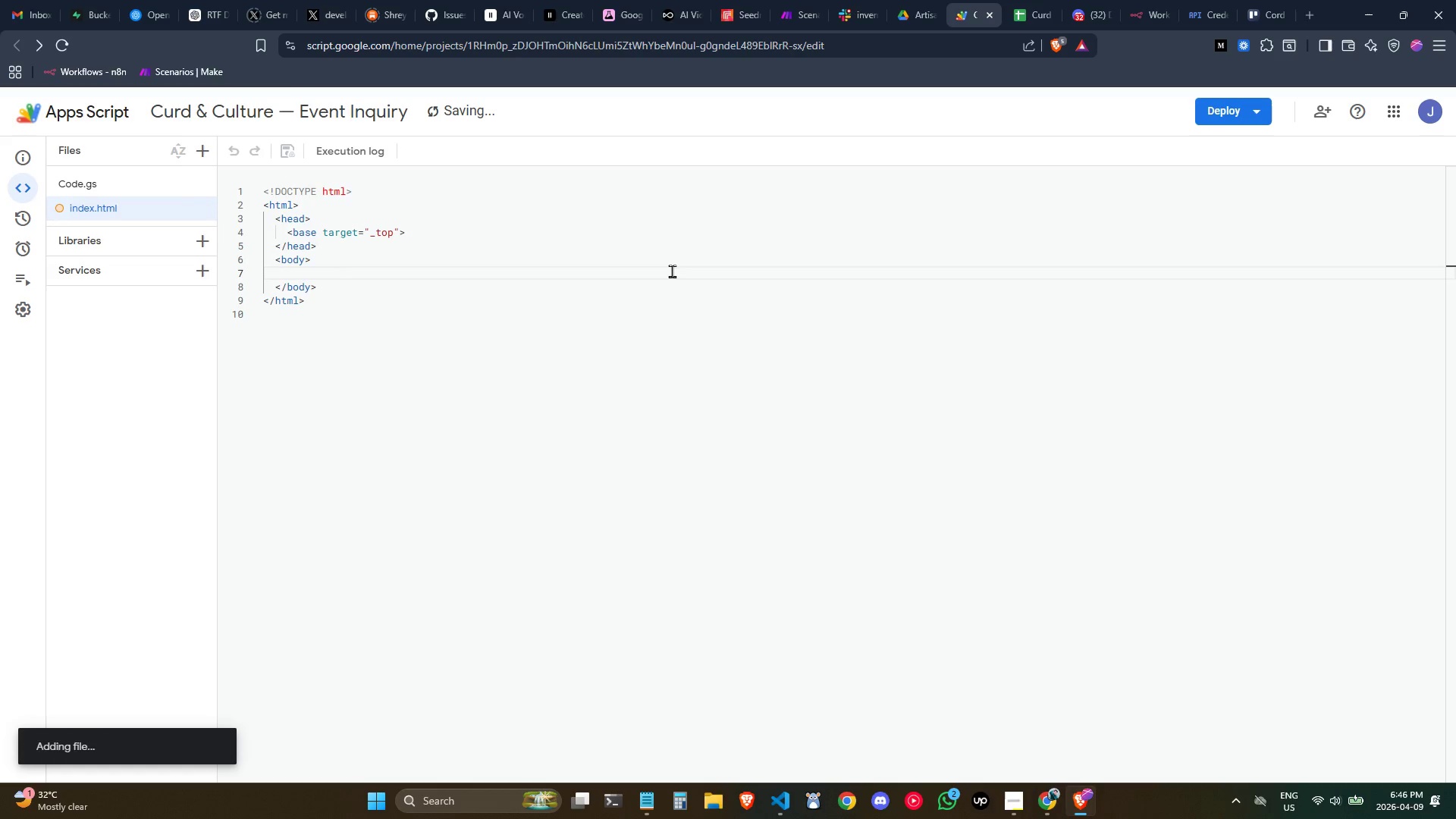 
key(Alt+AltLeft)
 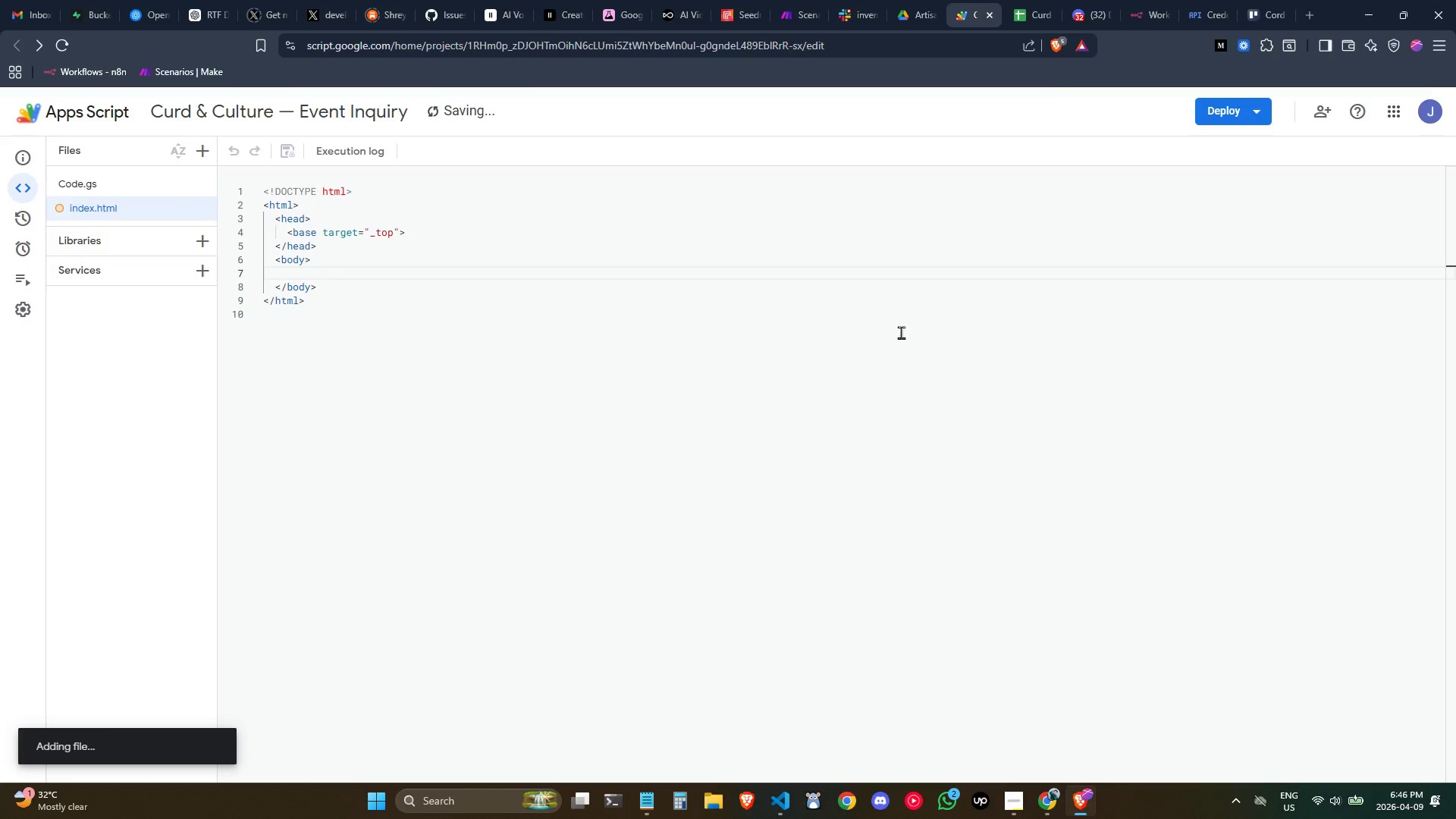 
key(Alt+Tab)
 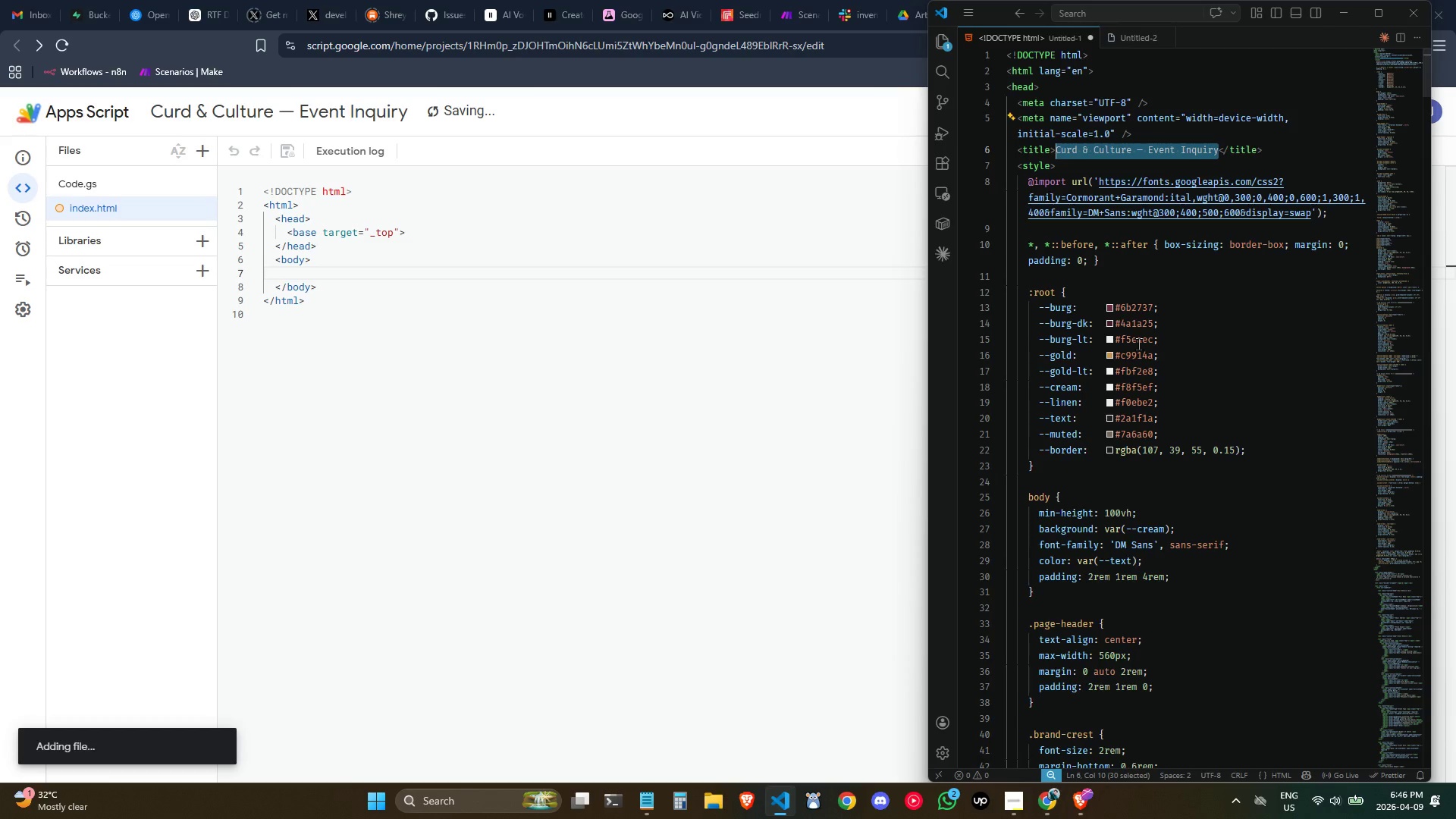 
key(Control+ControlLeft)
 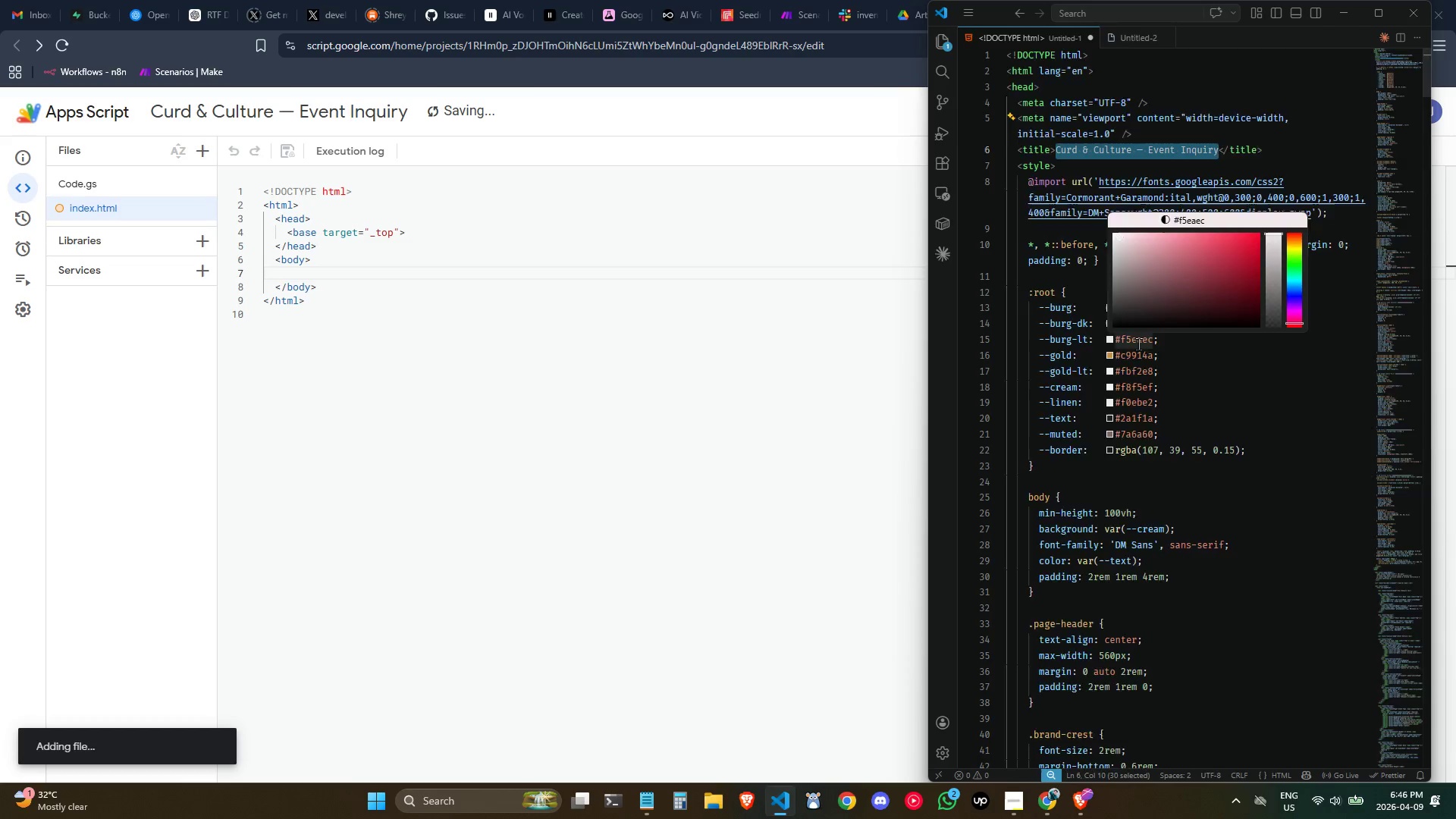 
key(Control+A)
 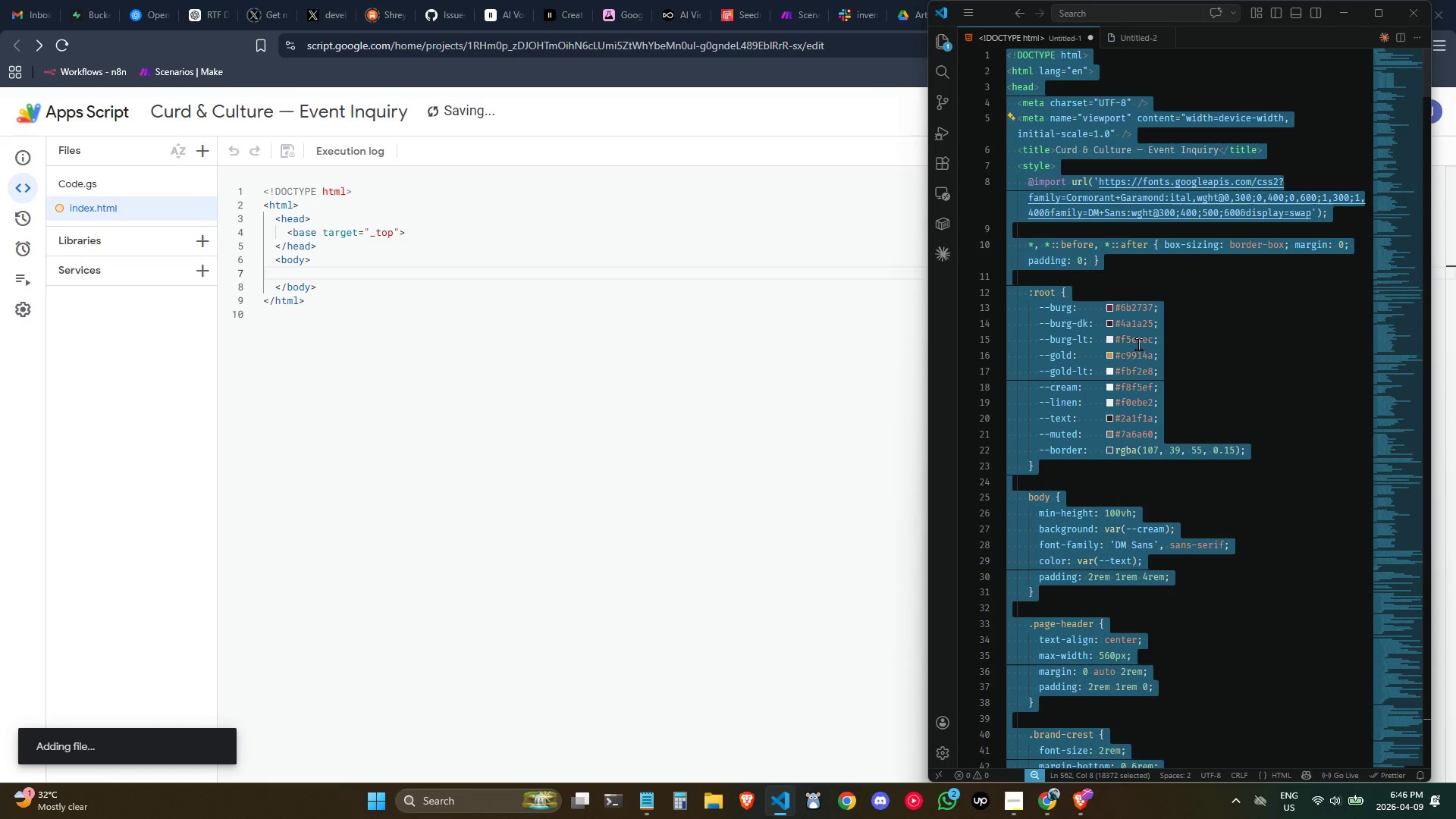 
key(Control+ControlLeft)
 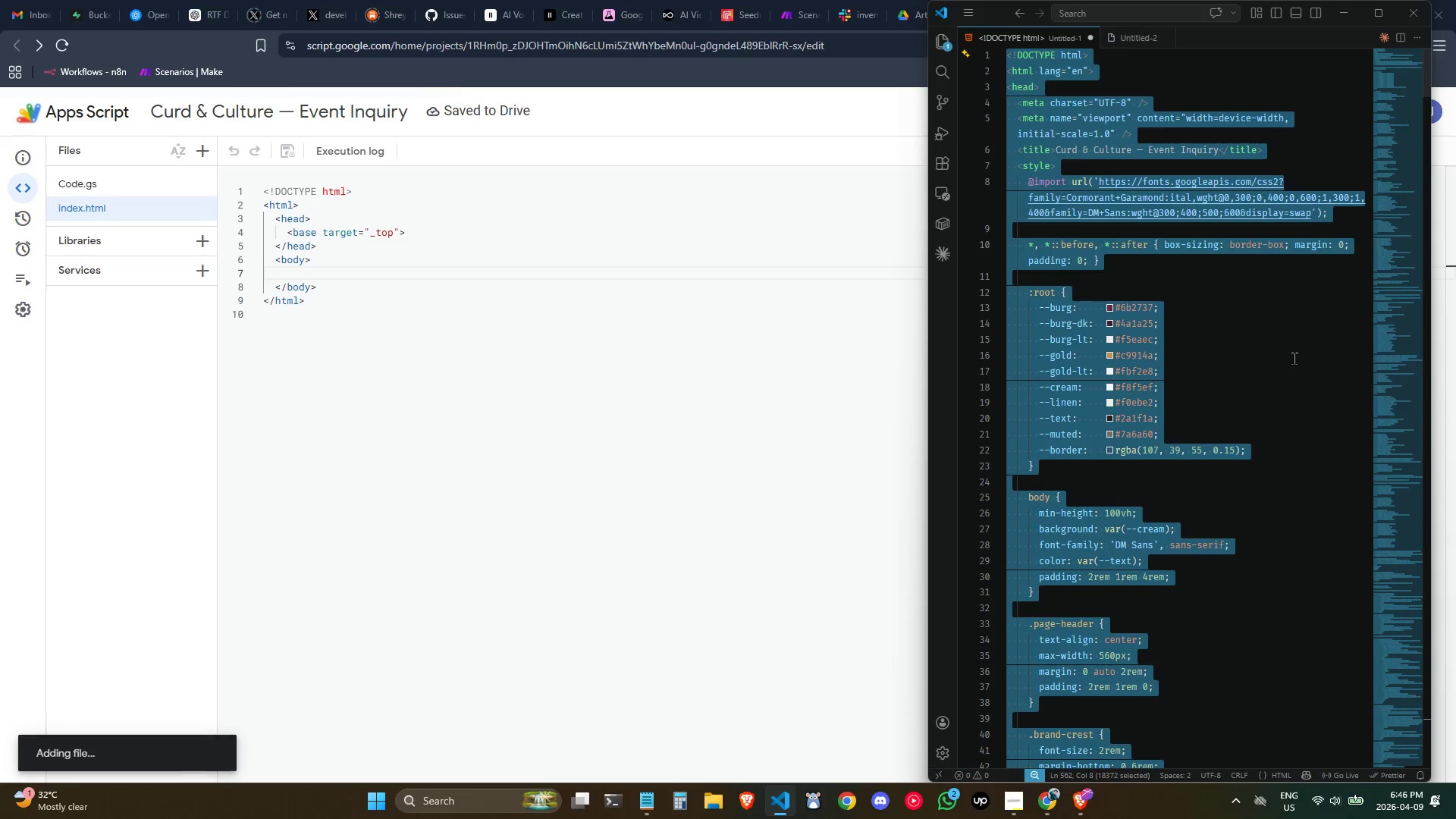 
left_click([1293, 358])
 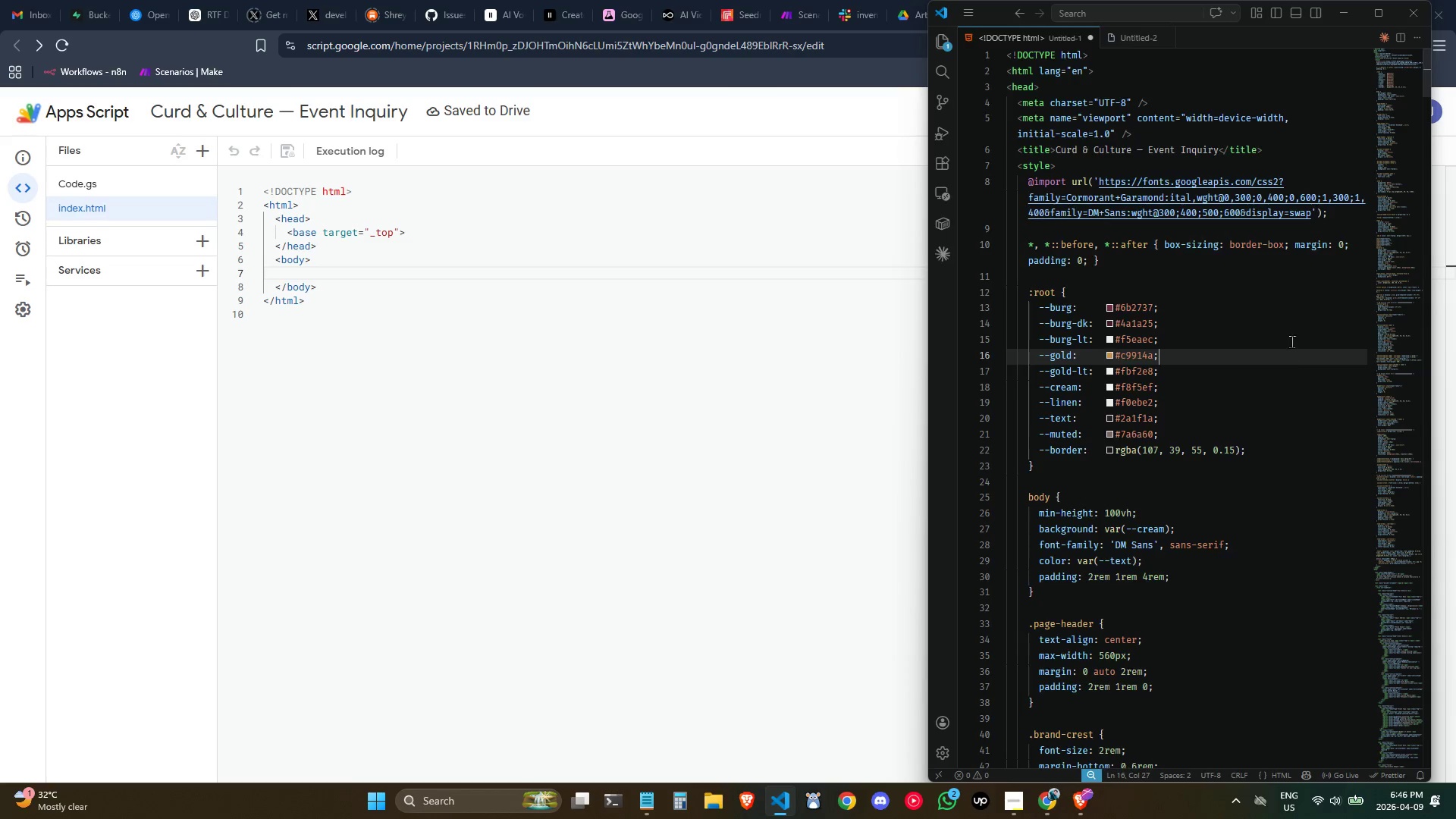 
key(Control+ControlLeft)
 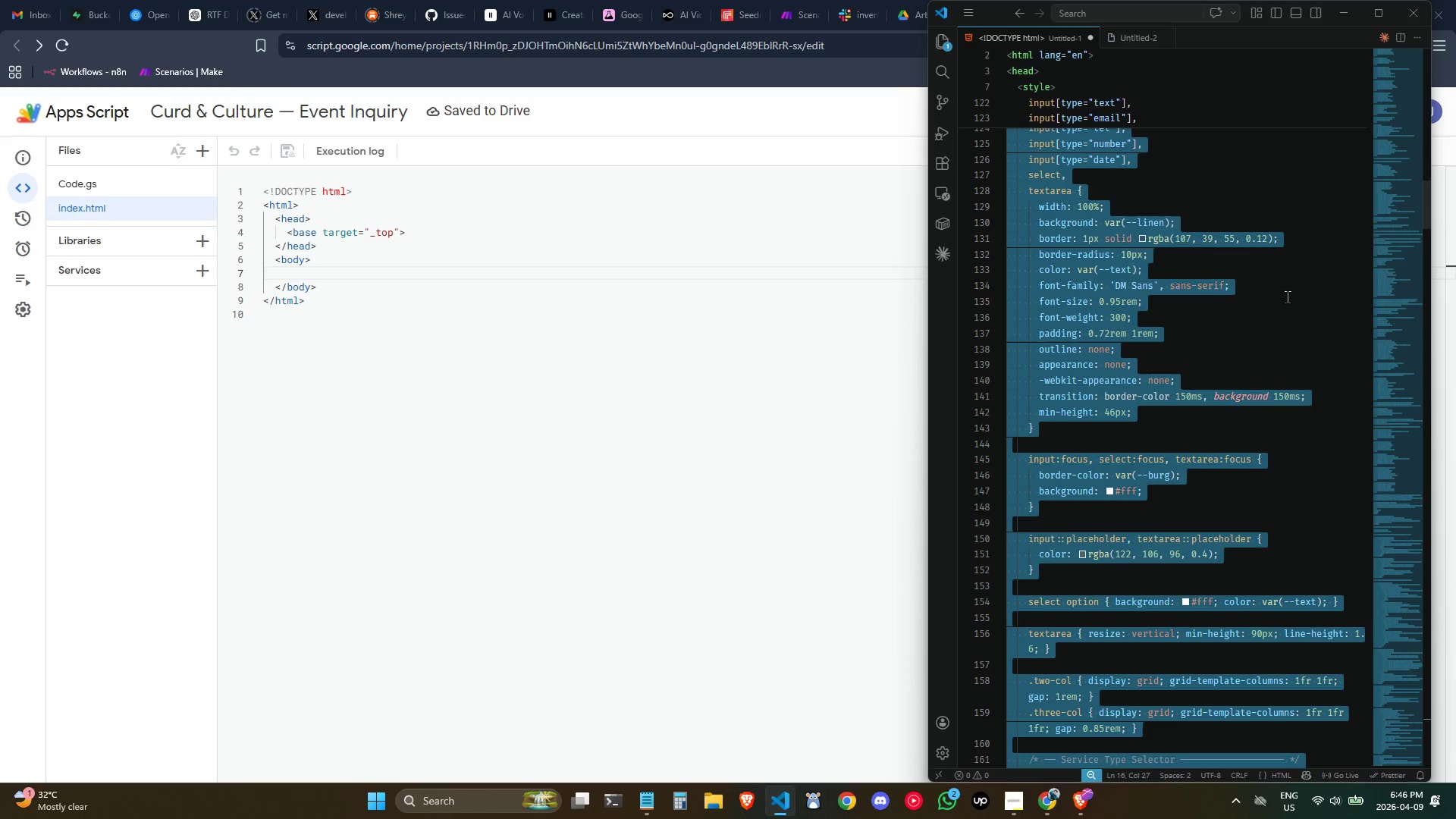 
key(Control+A)
 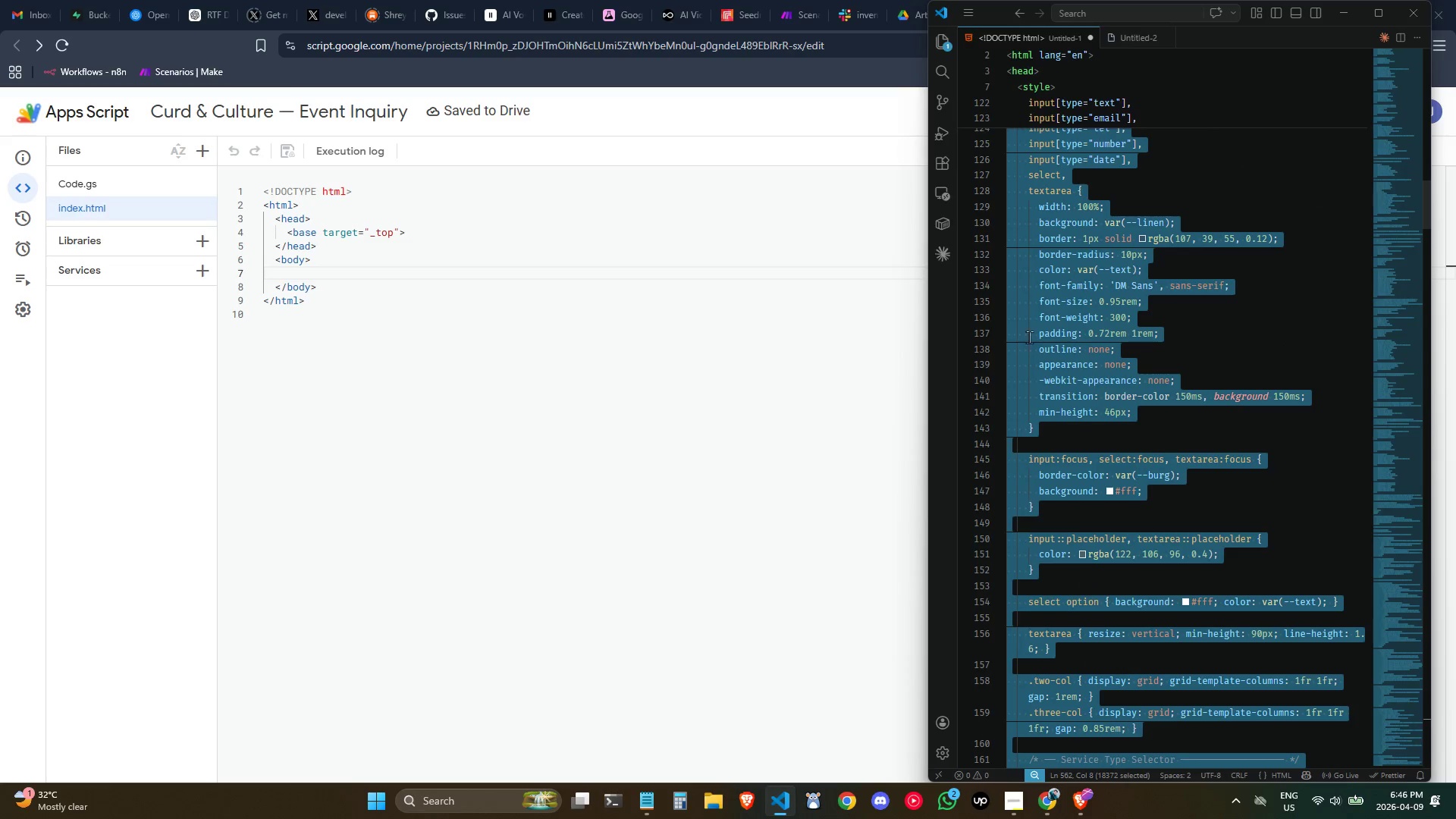 
scroll: coordinate [1287, 297], scroll_direction: down, amount: 51.0
 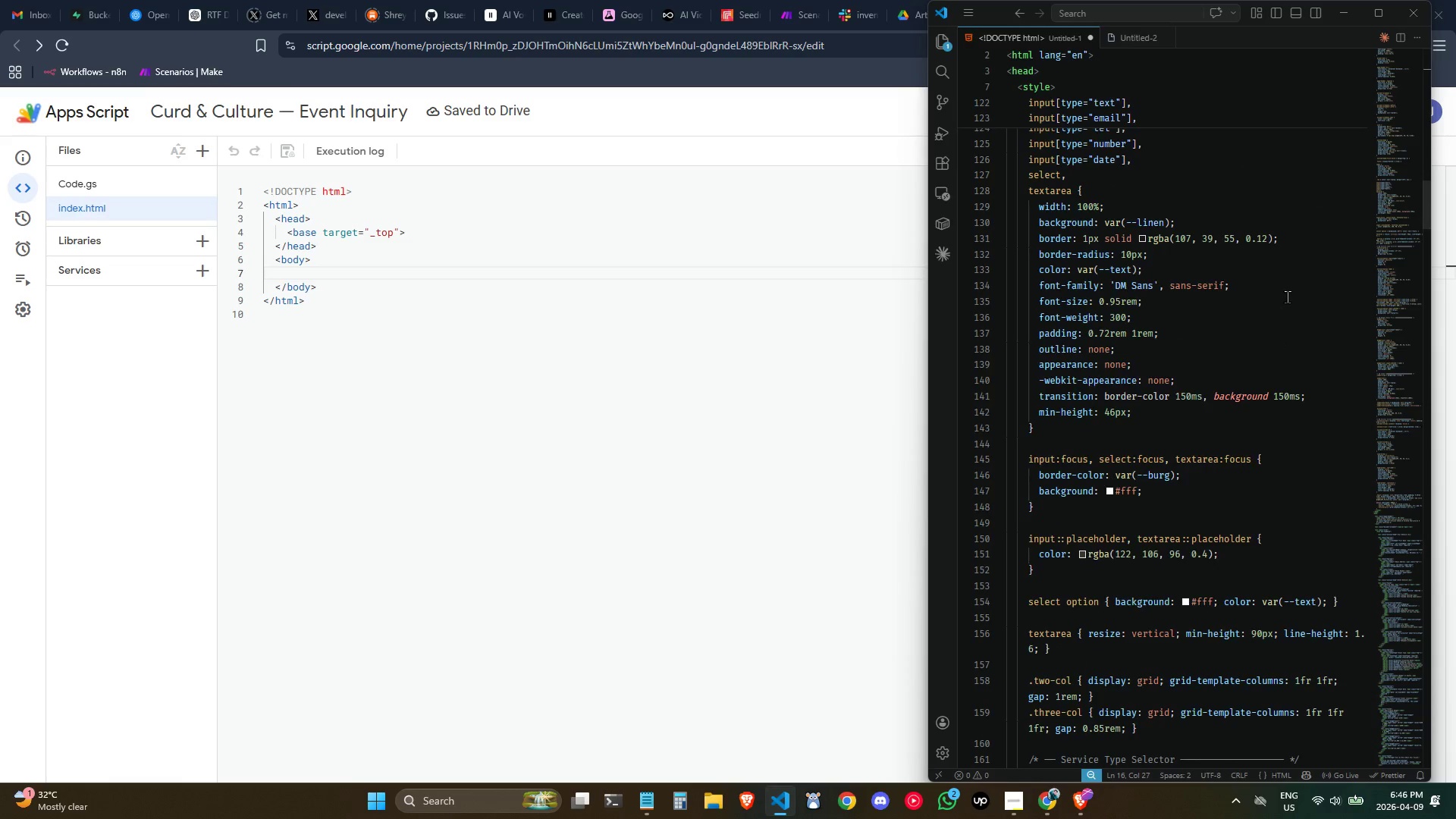 
key(Control+C)
 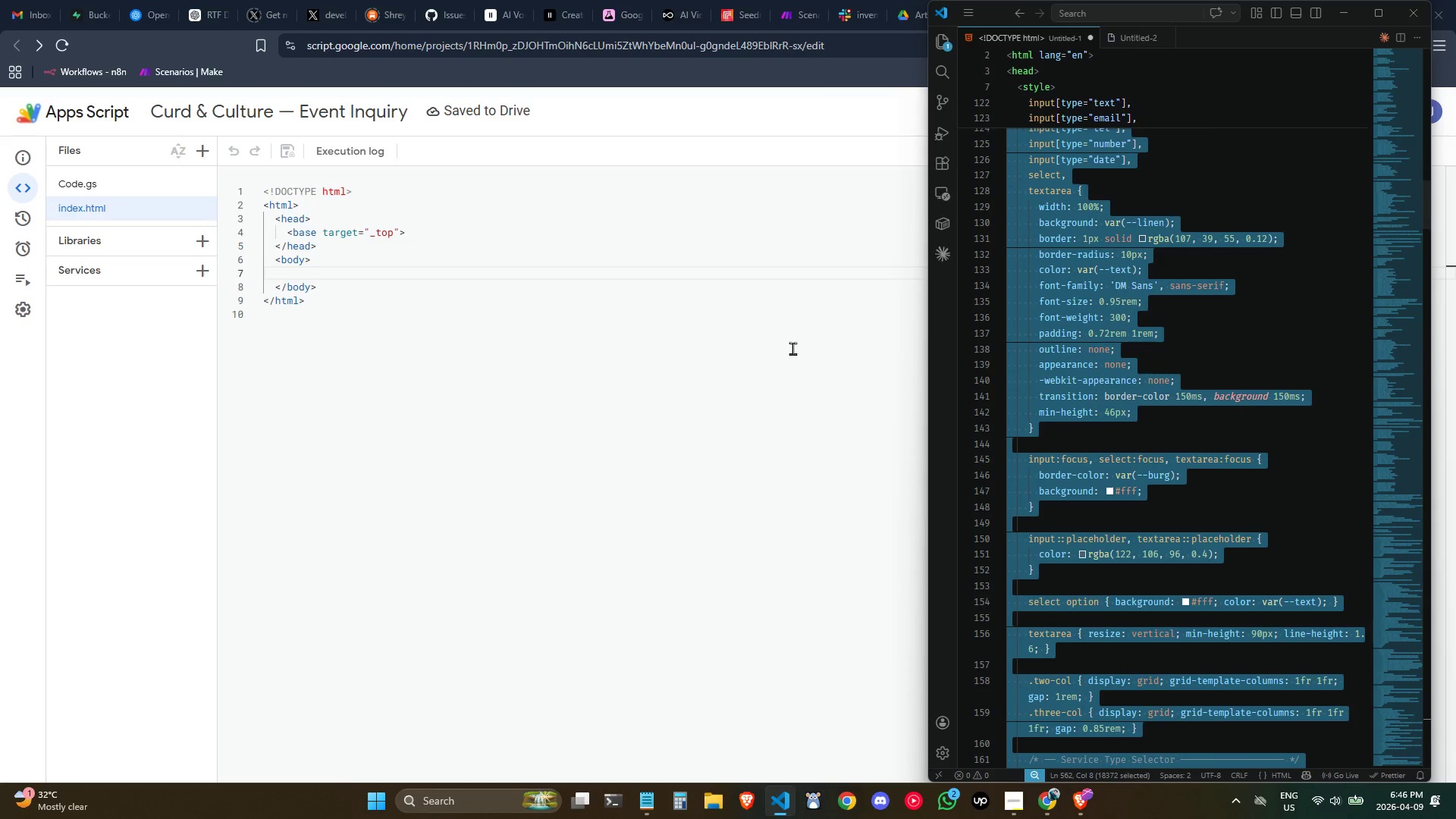 
key(Control+C)
 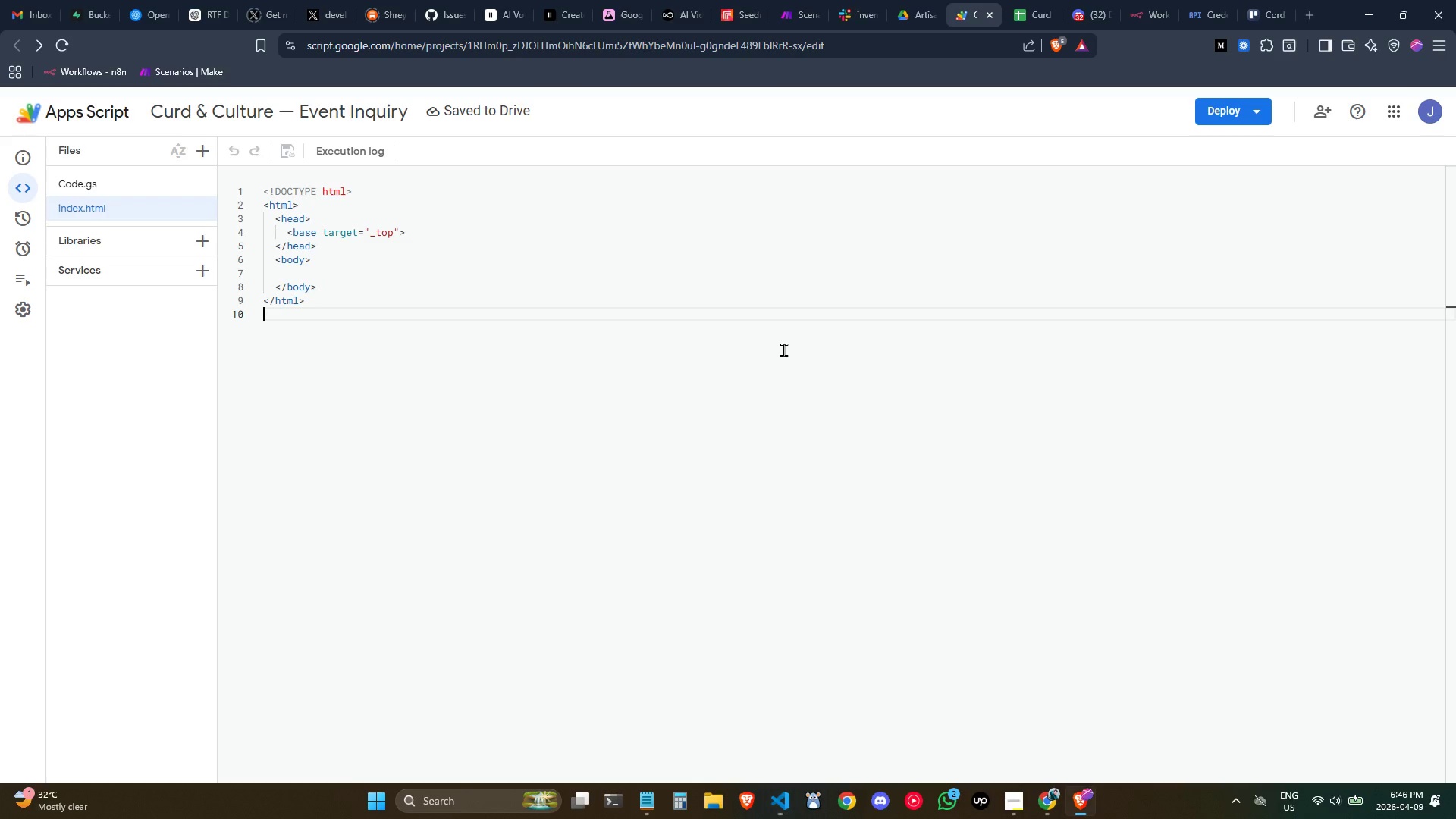 
key(Control+ControlLeft)
 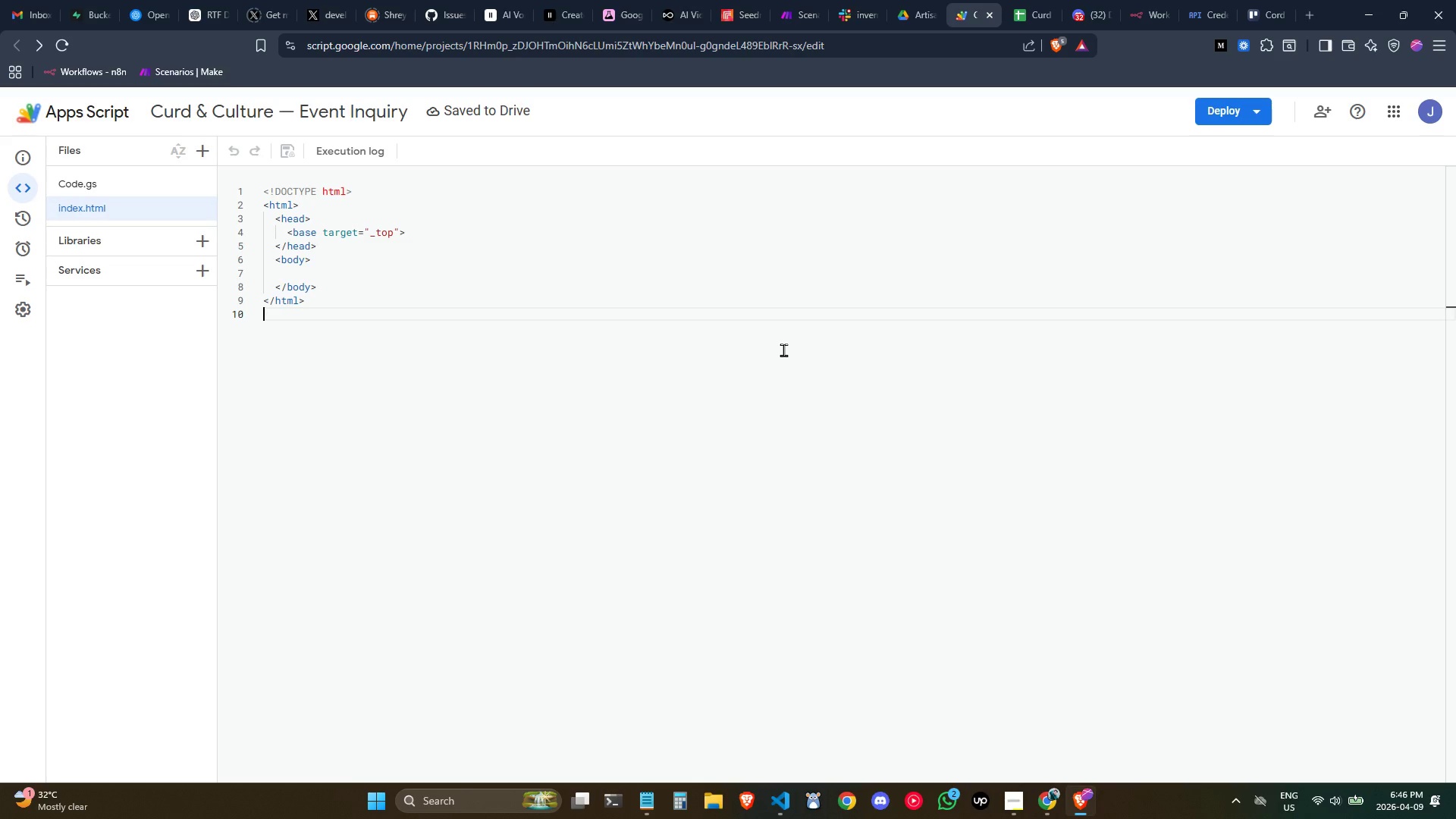 
key(Control+A)
 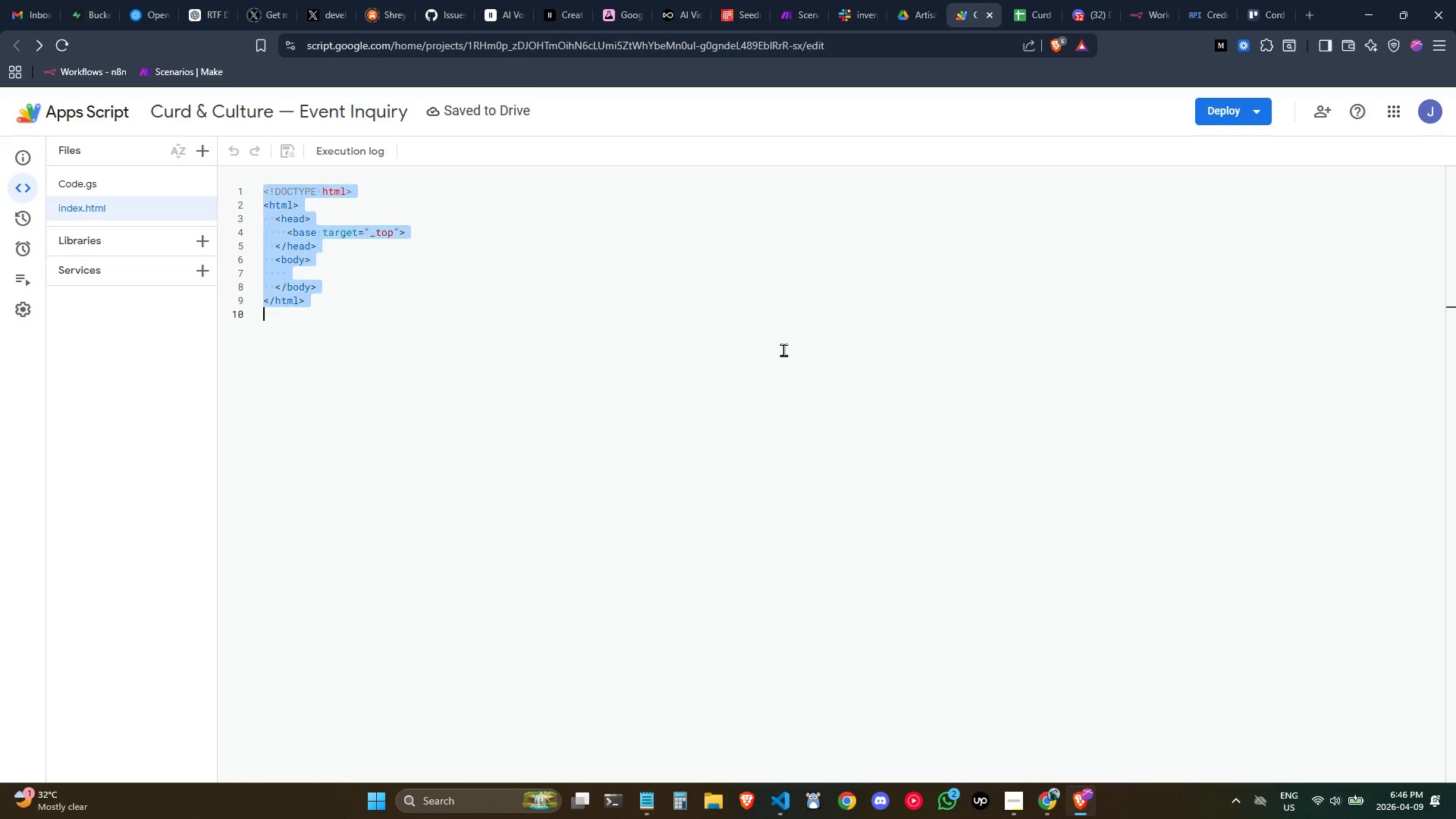 
key(Control+ControlLeft)
 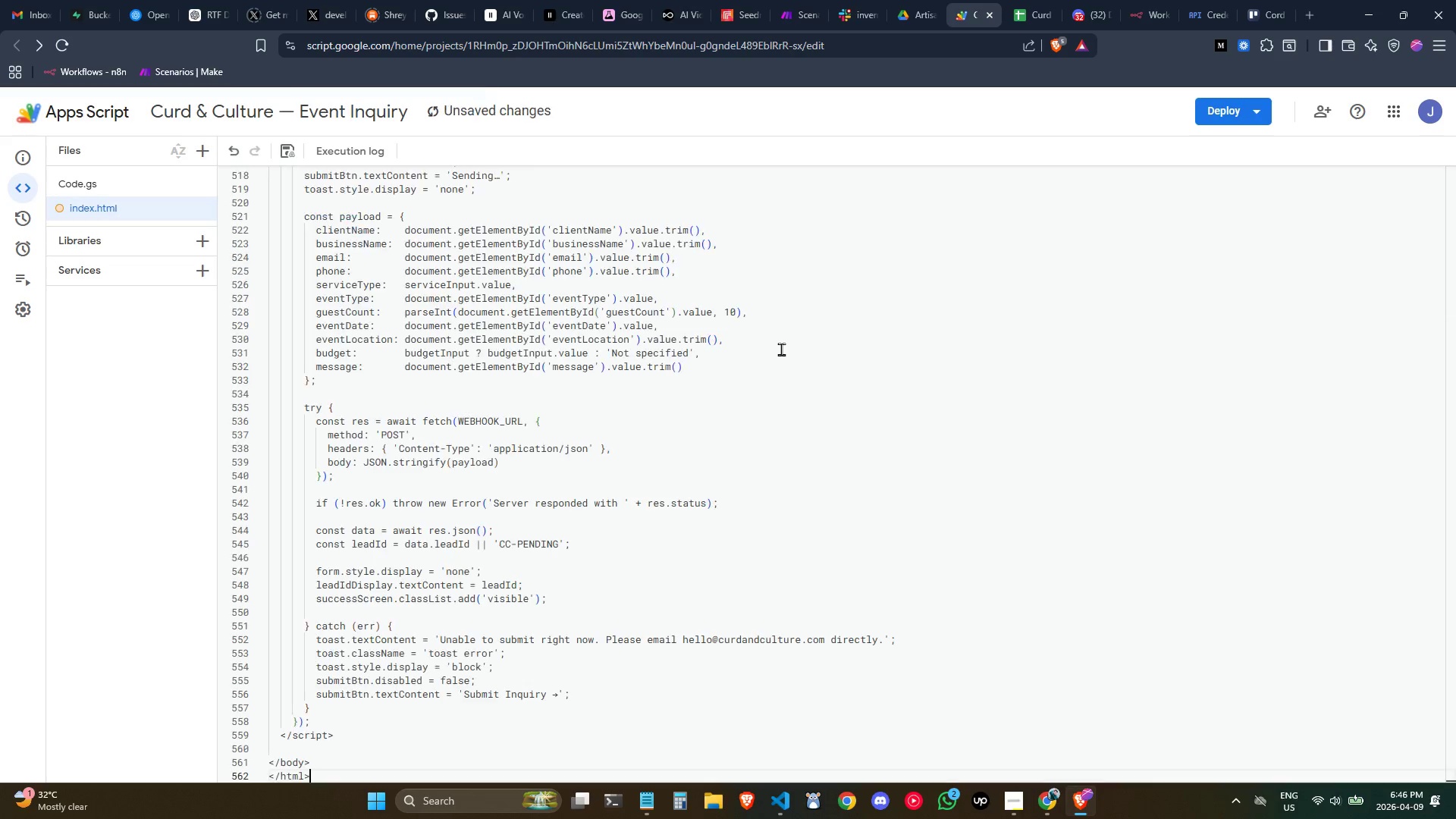 
key(Control+V)
 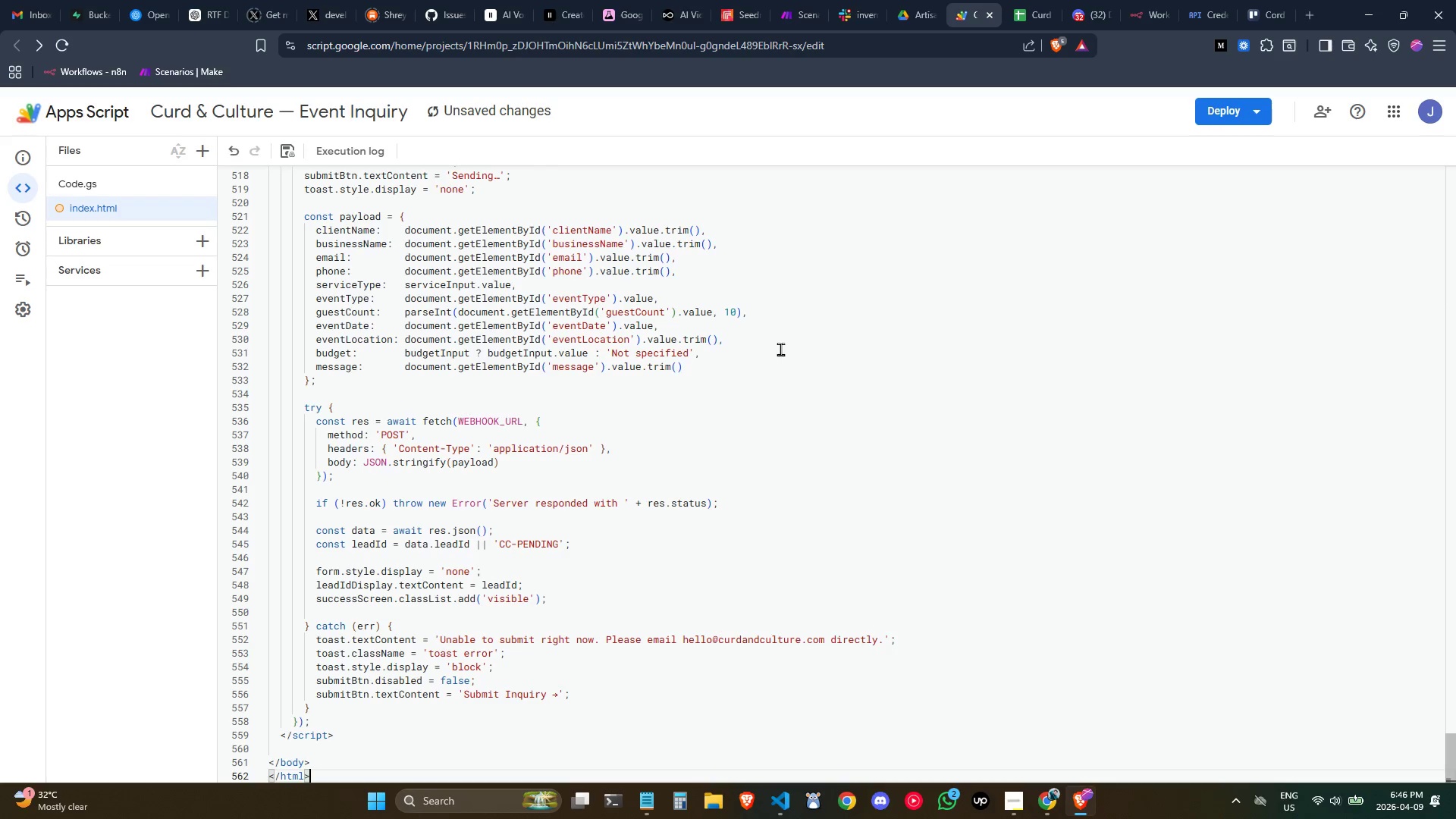 
scroll: coordinate [784, 351], scroll_direction: up, amount: 8.0
 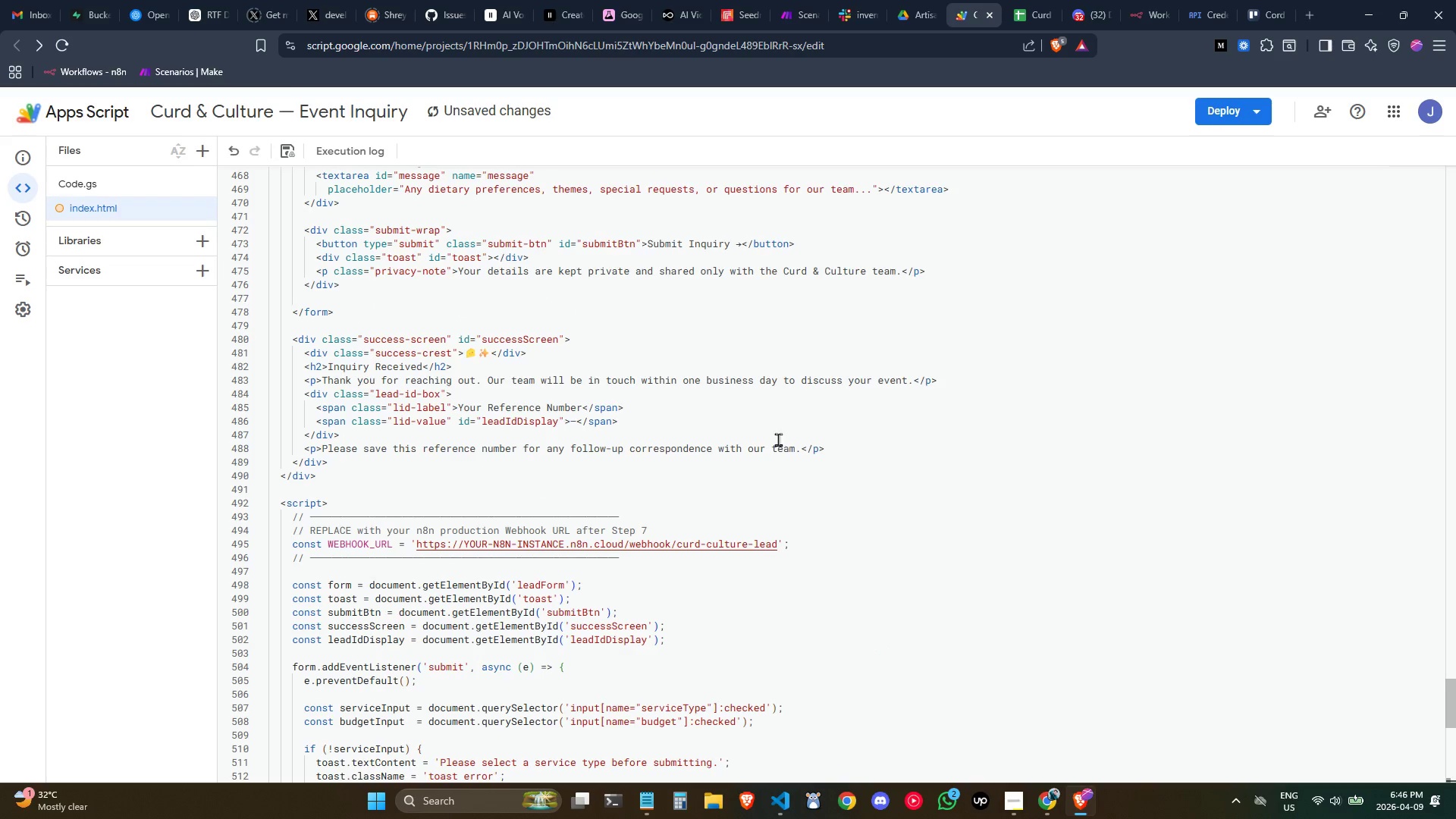 
left_click([781, 457])
 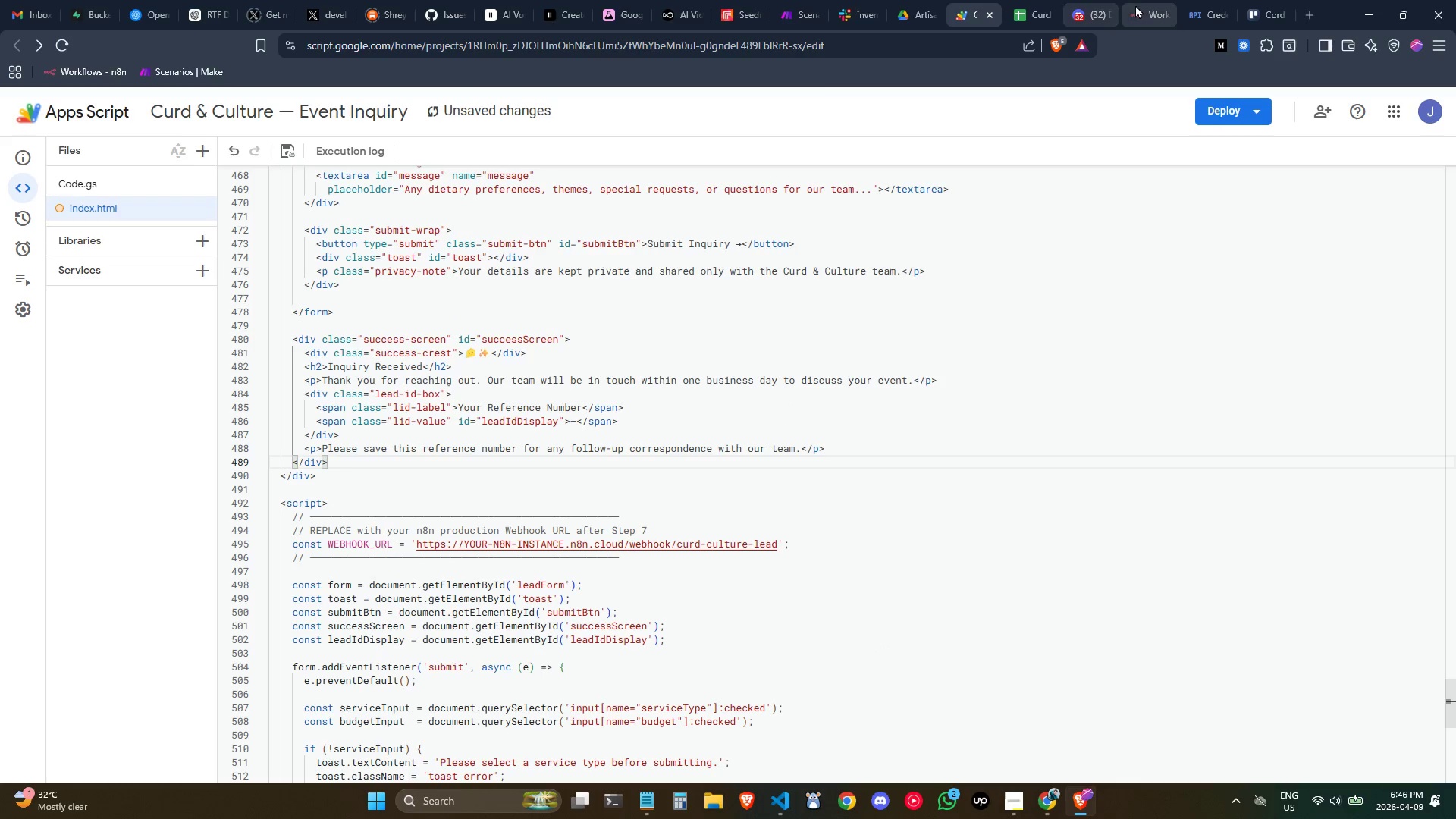 
left_click([1139, 5])
 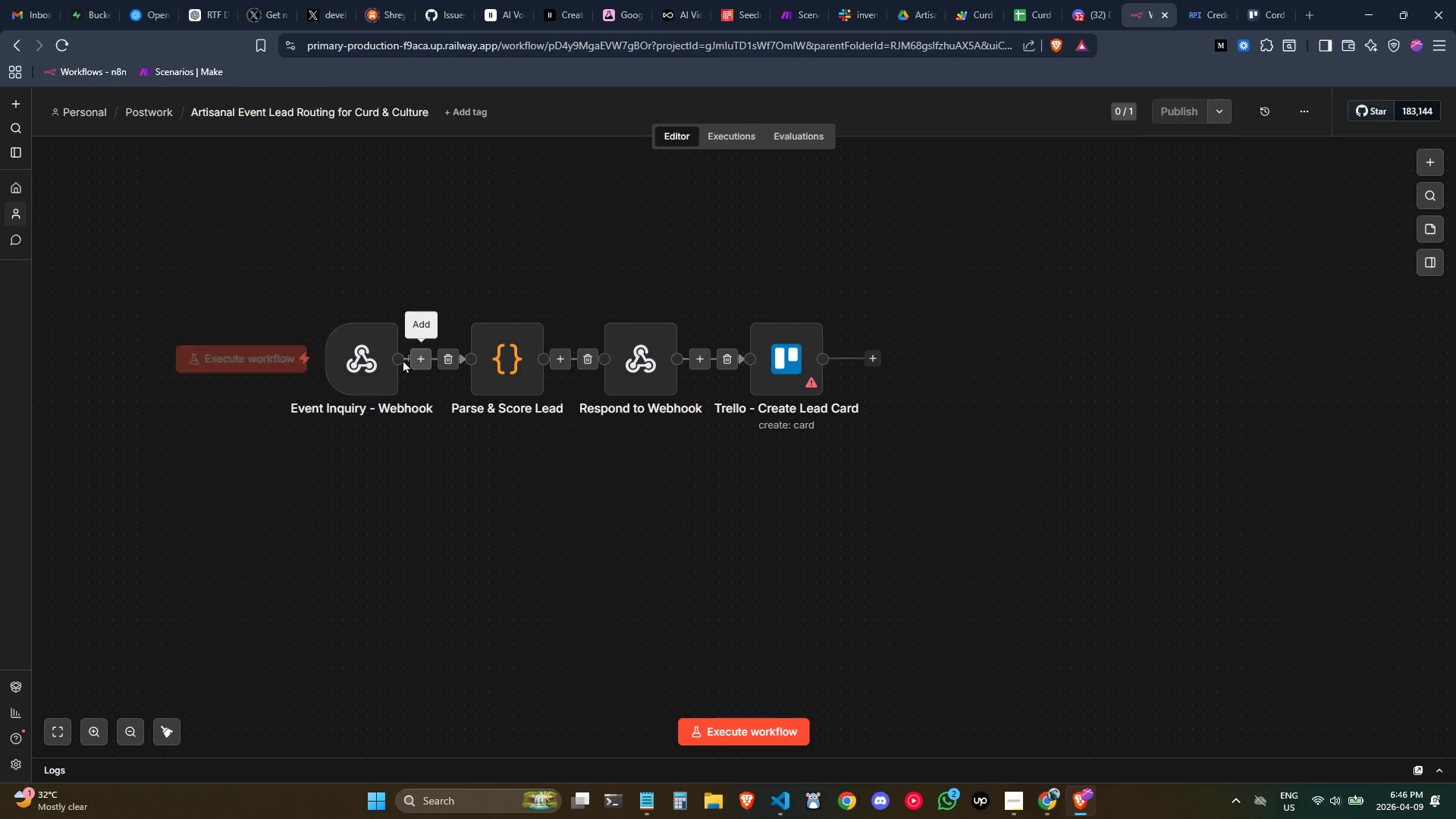 
double_click([399, 360])
 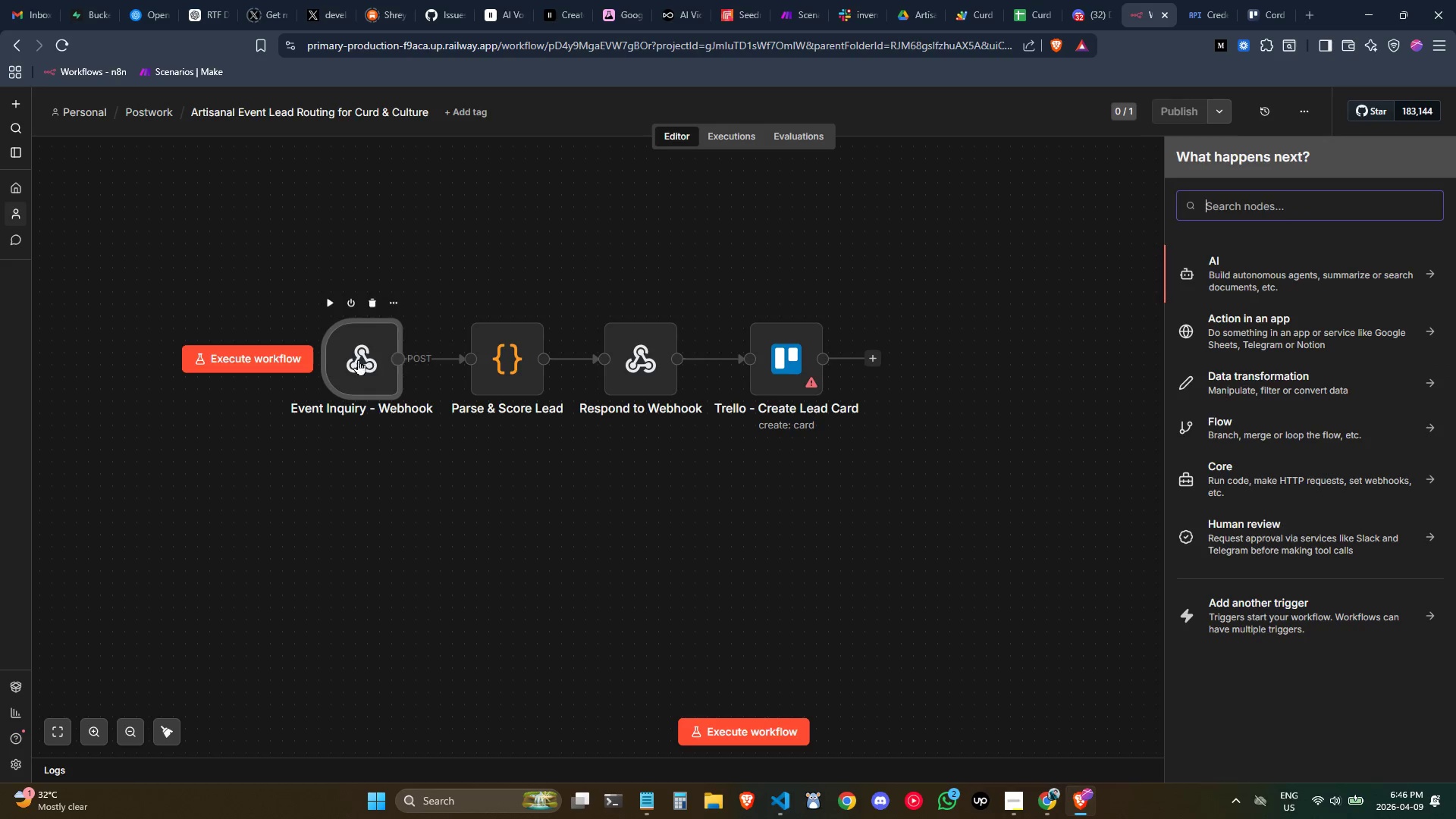 
double_click([358, 359])
 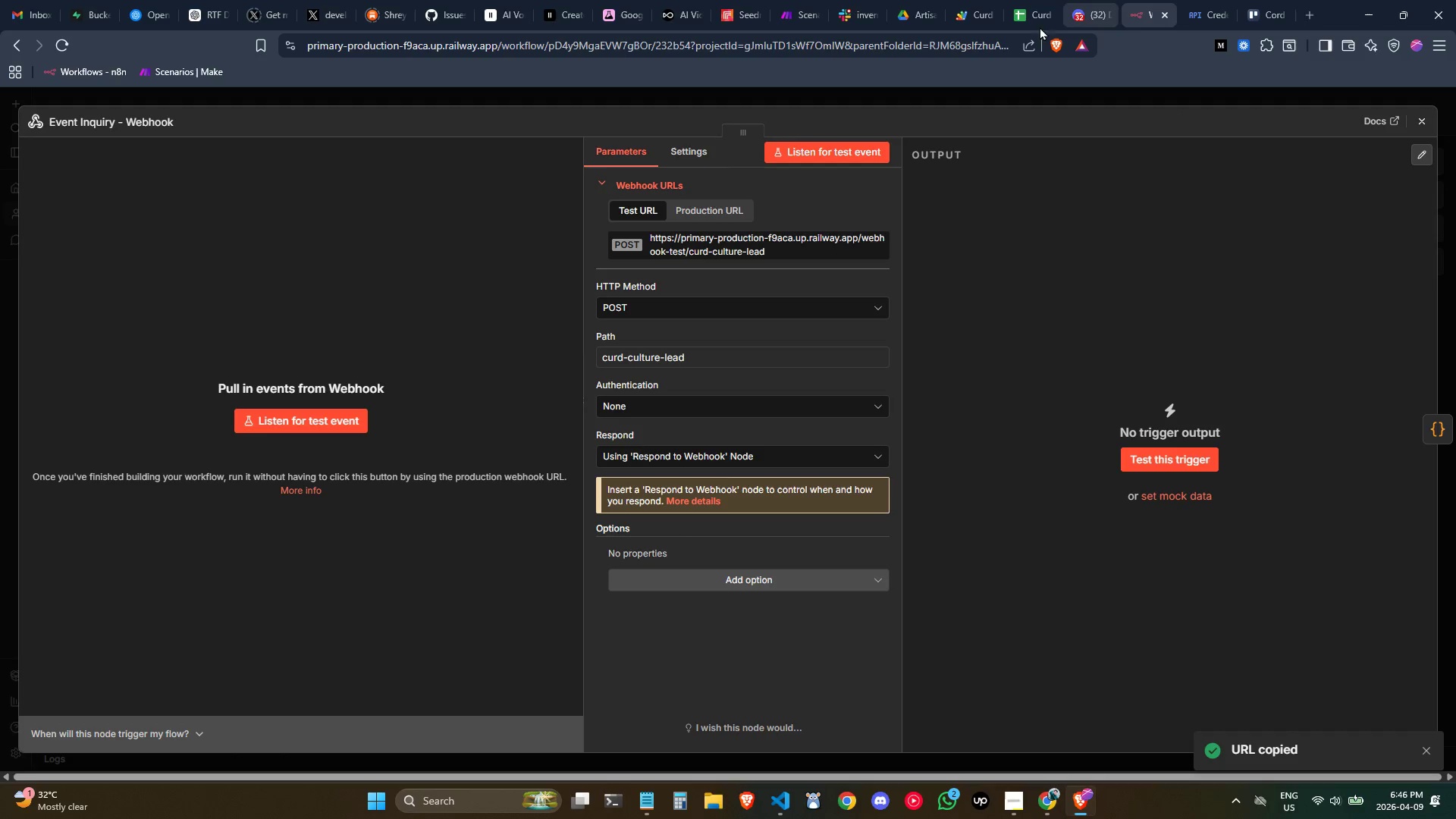 
left_click([977, 0])
 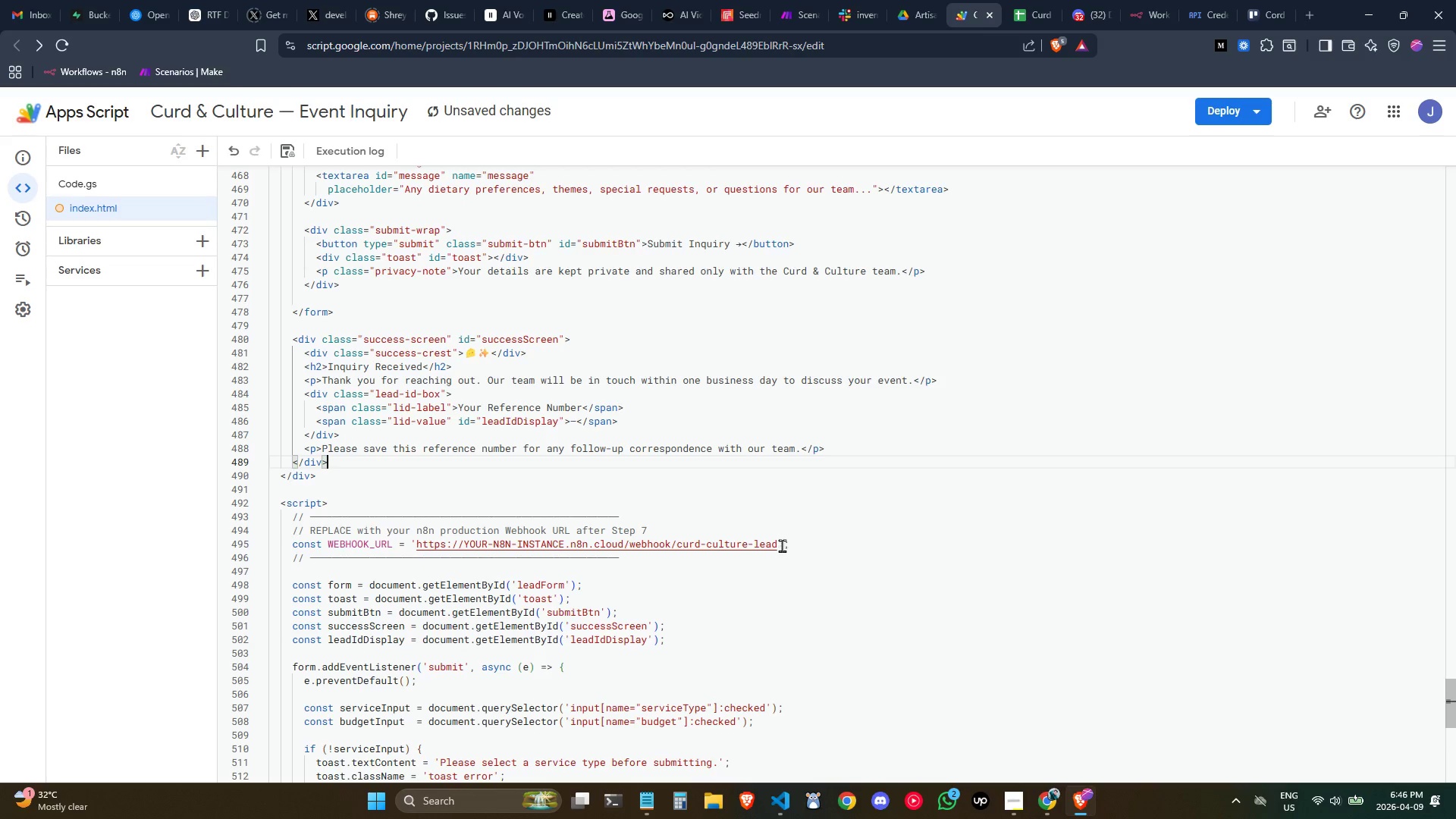 
left_click_drag(start_coordinate=[778, 543], to_coordinate=[416, 549])
 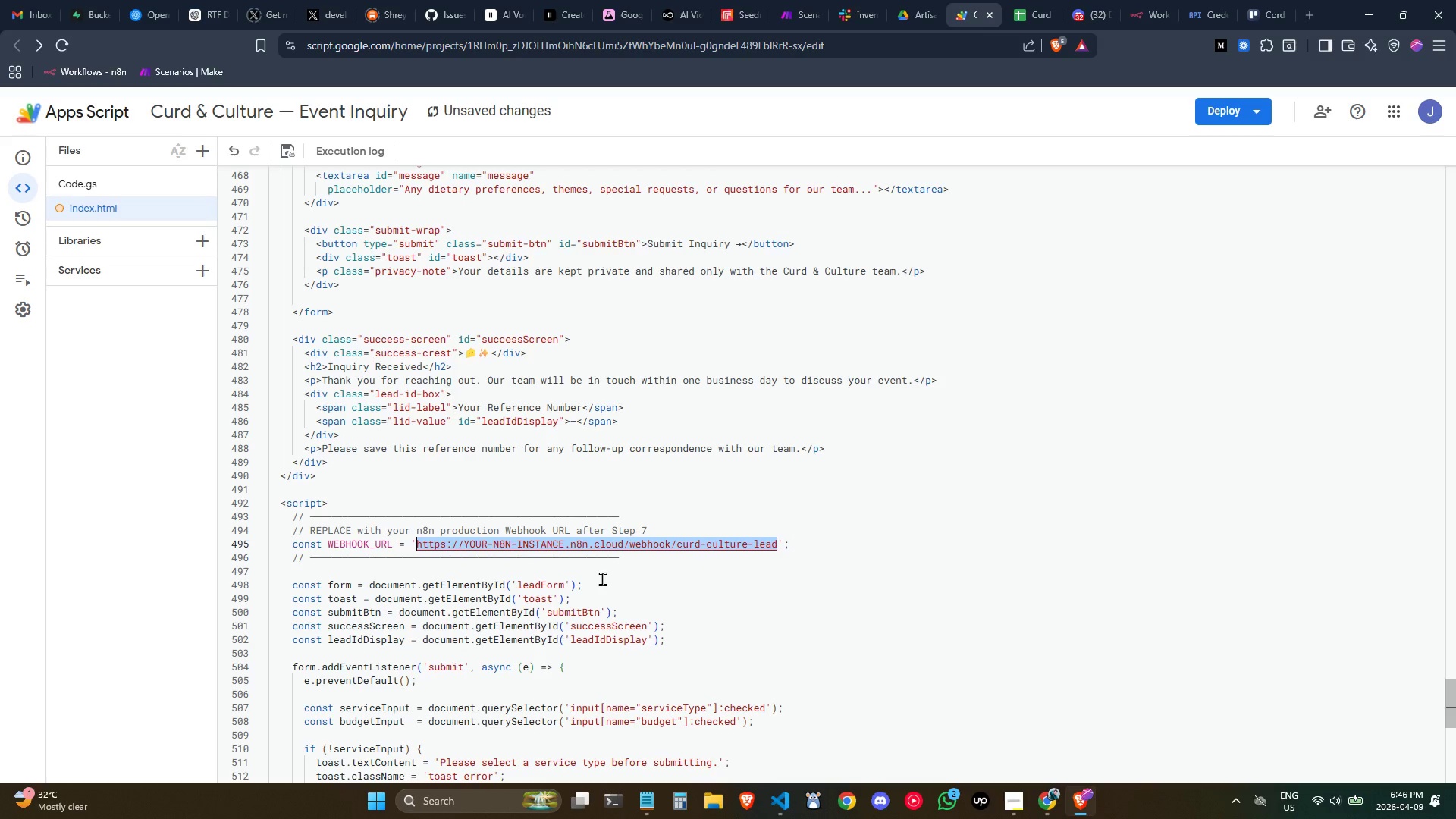 
key(Backspace)
 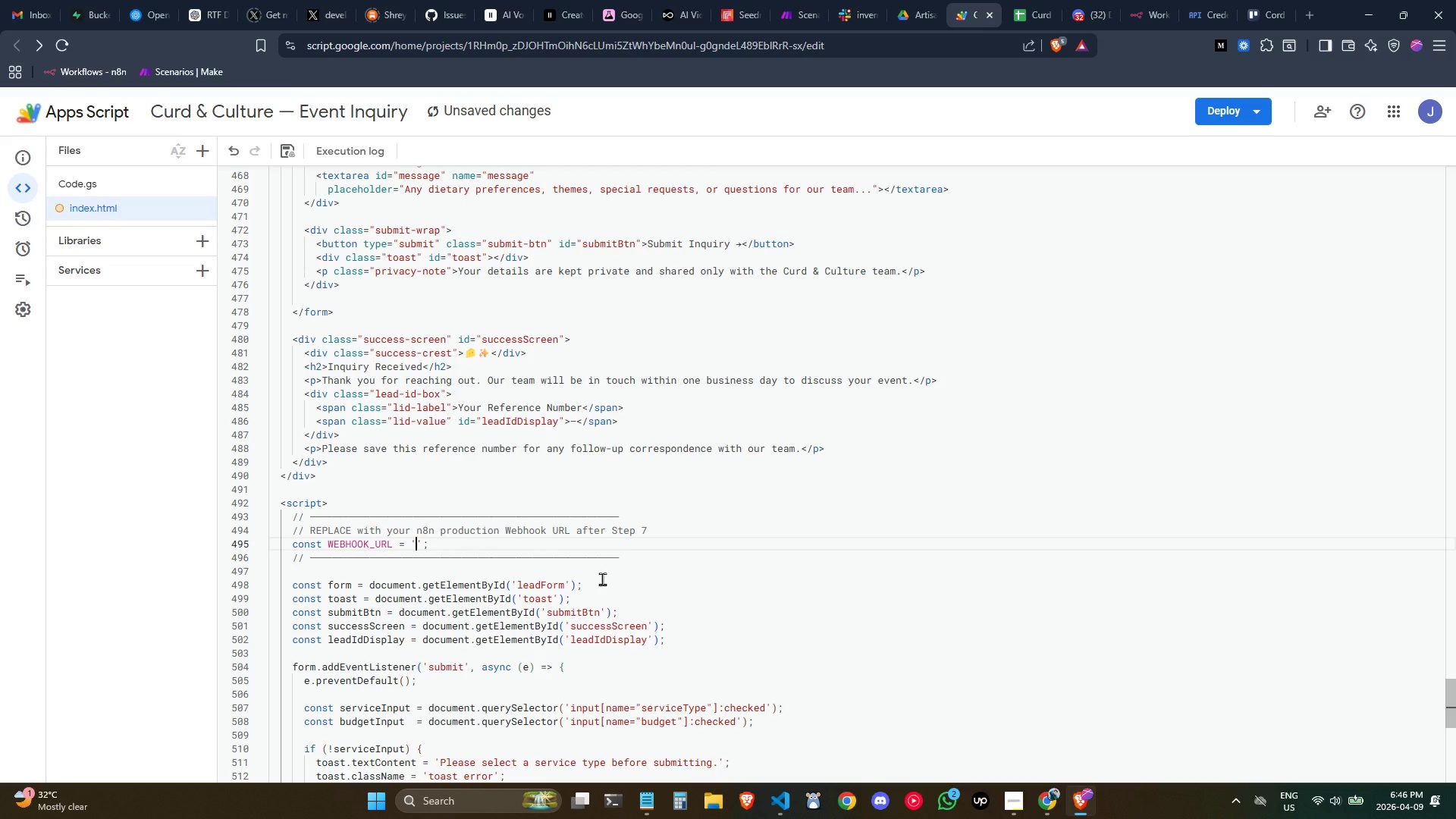 
key(Control+ControlLeft)
 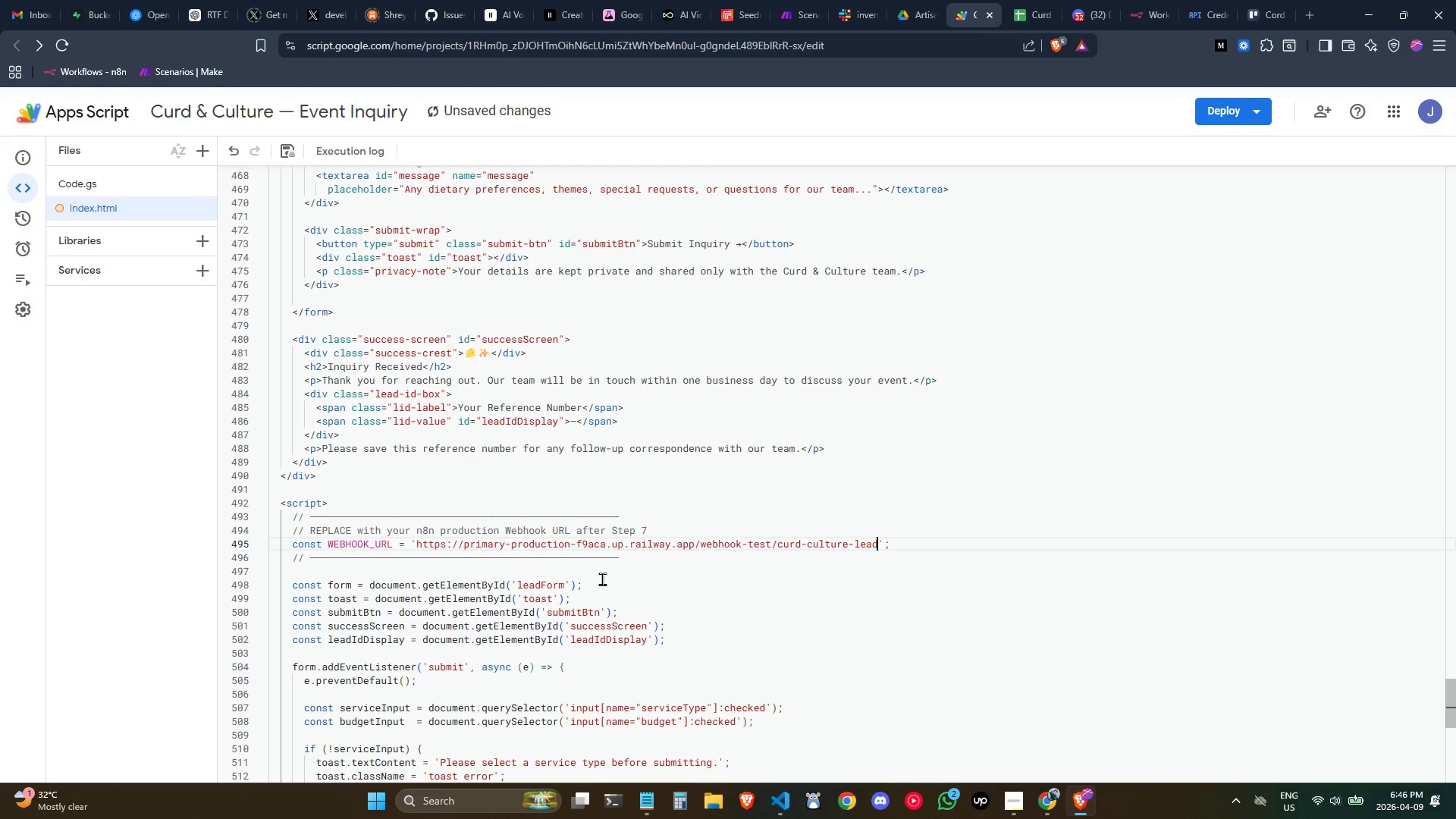 
key(Control+V)
 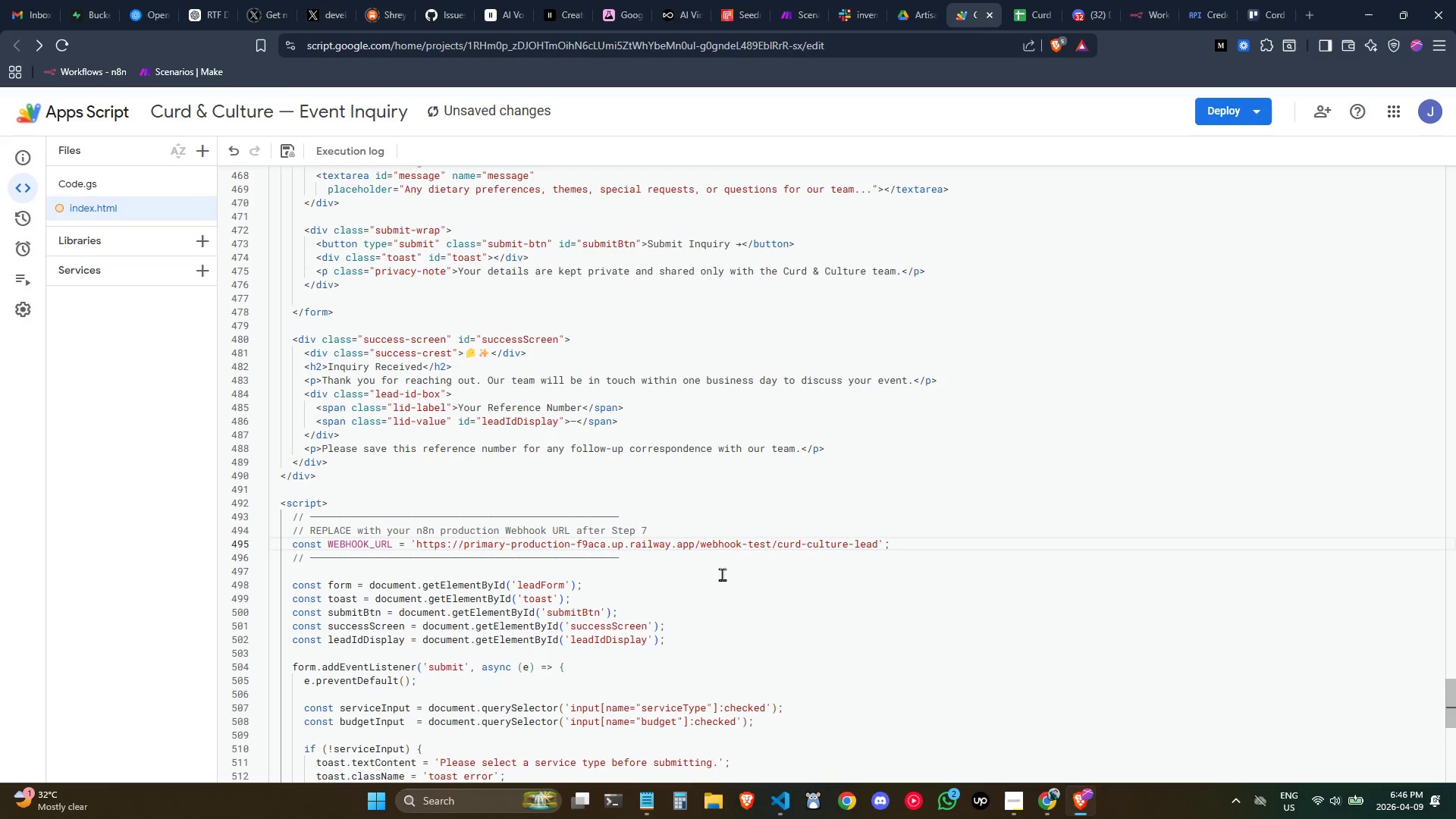 
left_click([757, 579])
 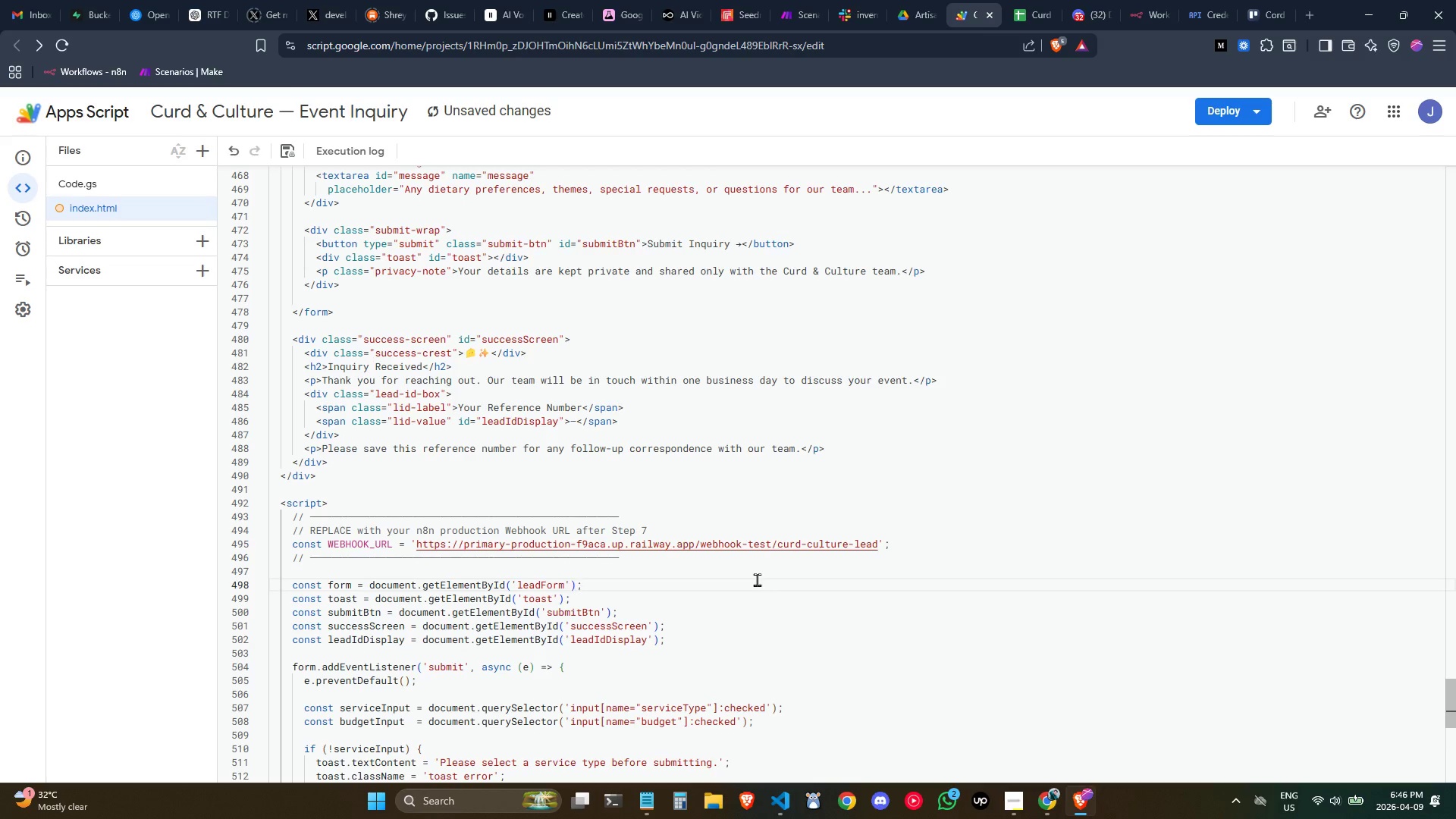 
key(Control+S)
 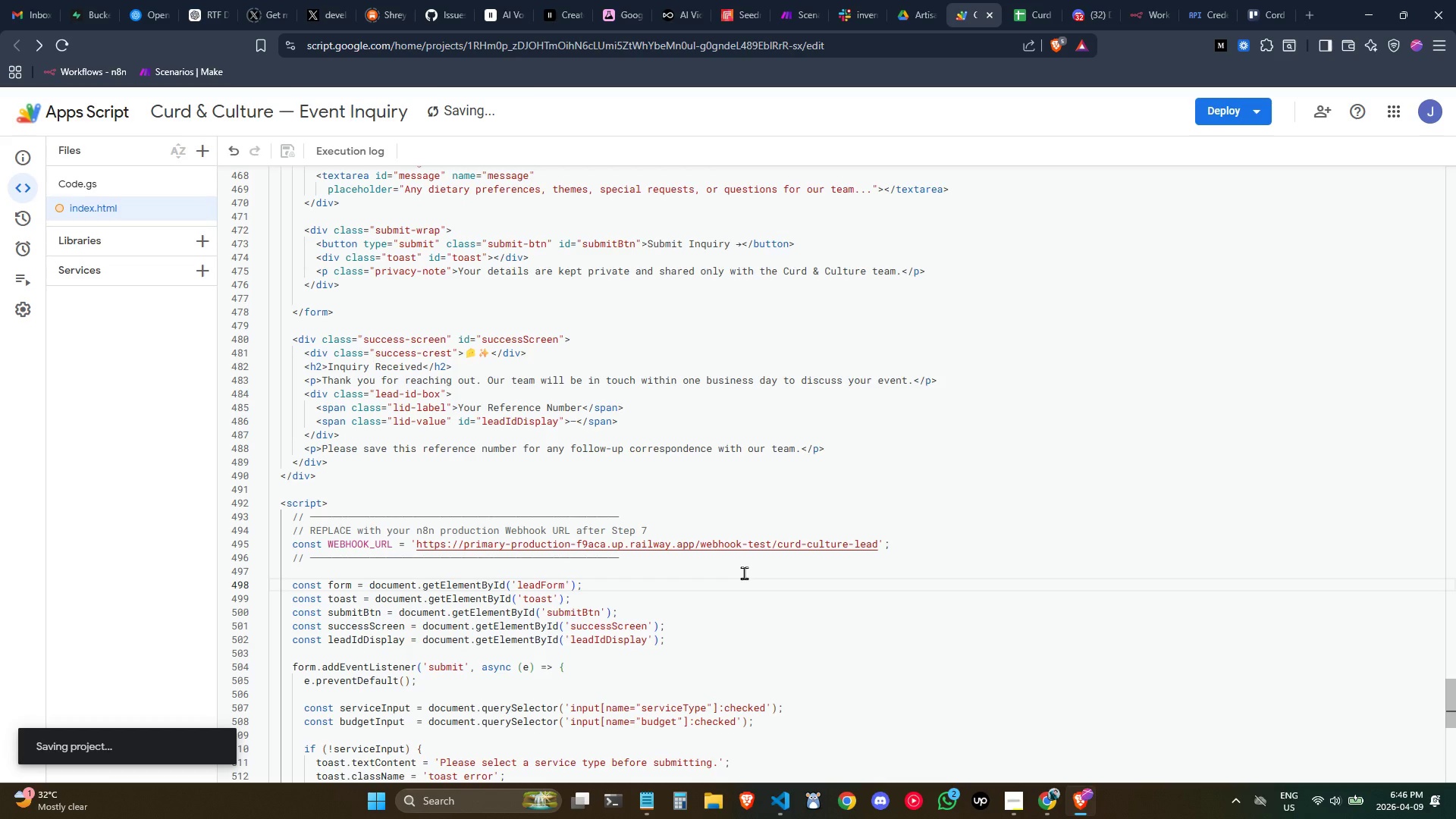 
scroll: coordinate [744, 573], scroll_direction: down, amount: 1.0
 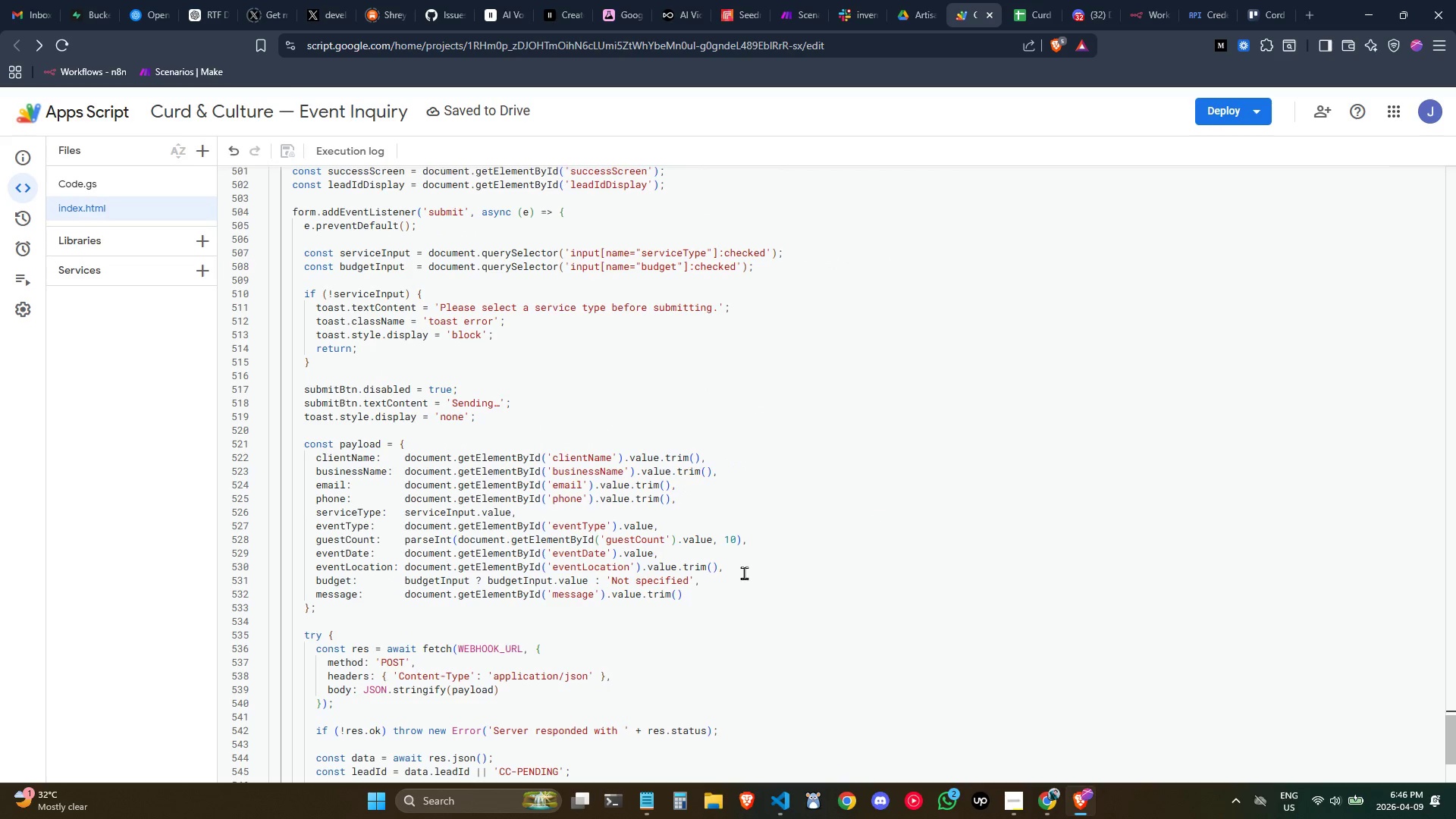 
scroll: coordinate [744, 573], scroll_direction: up, amount: 3.0
 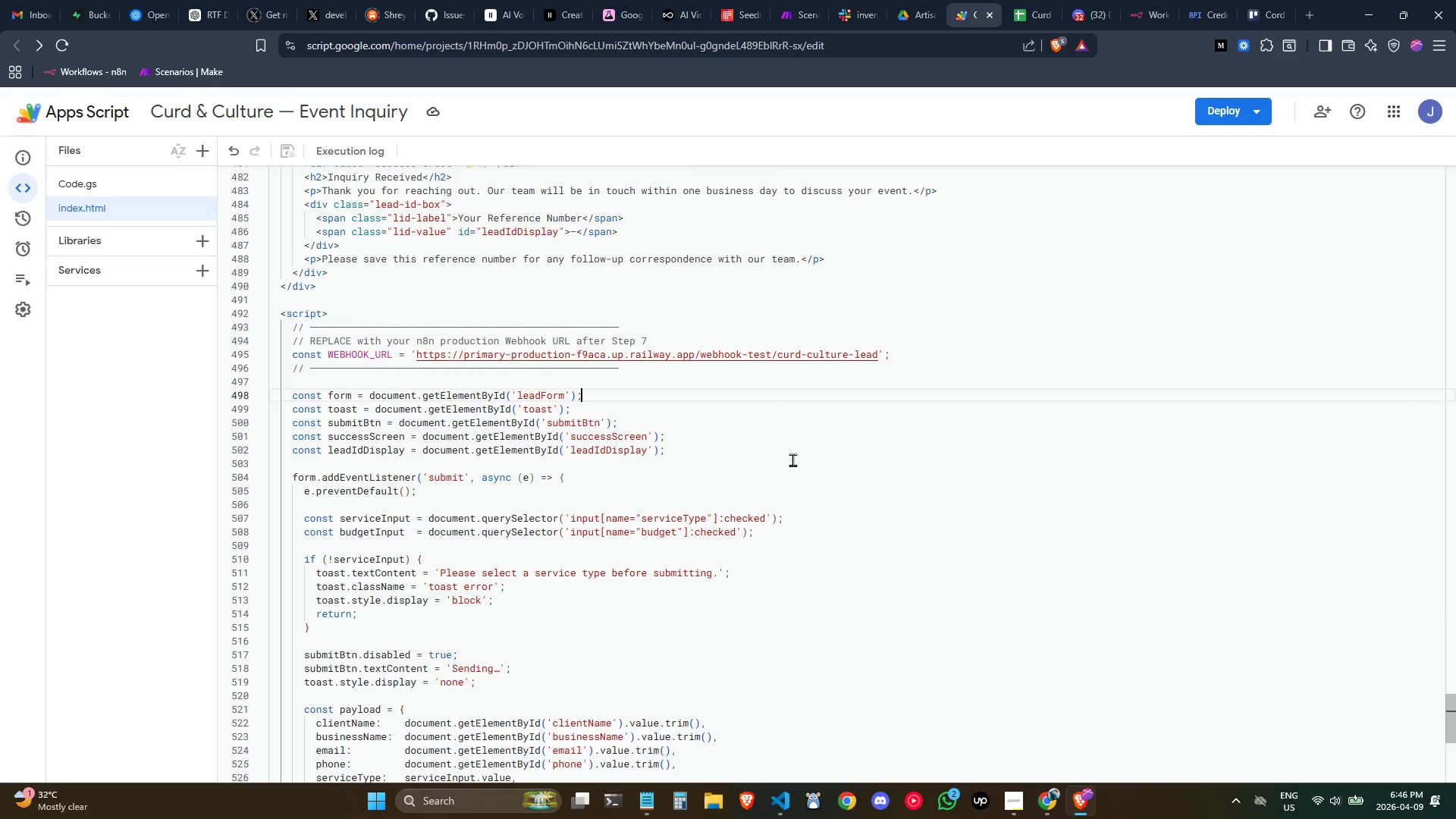 
left_click([792, 459])
 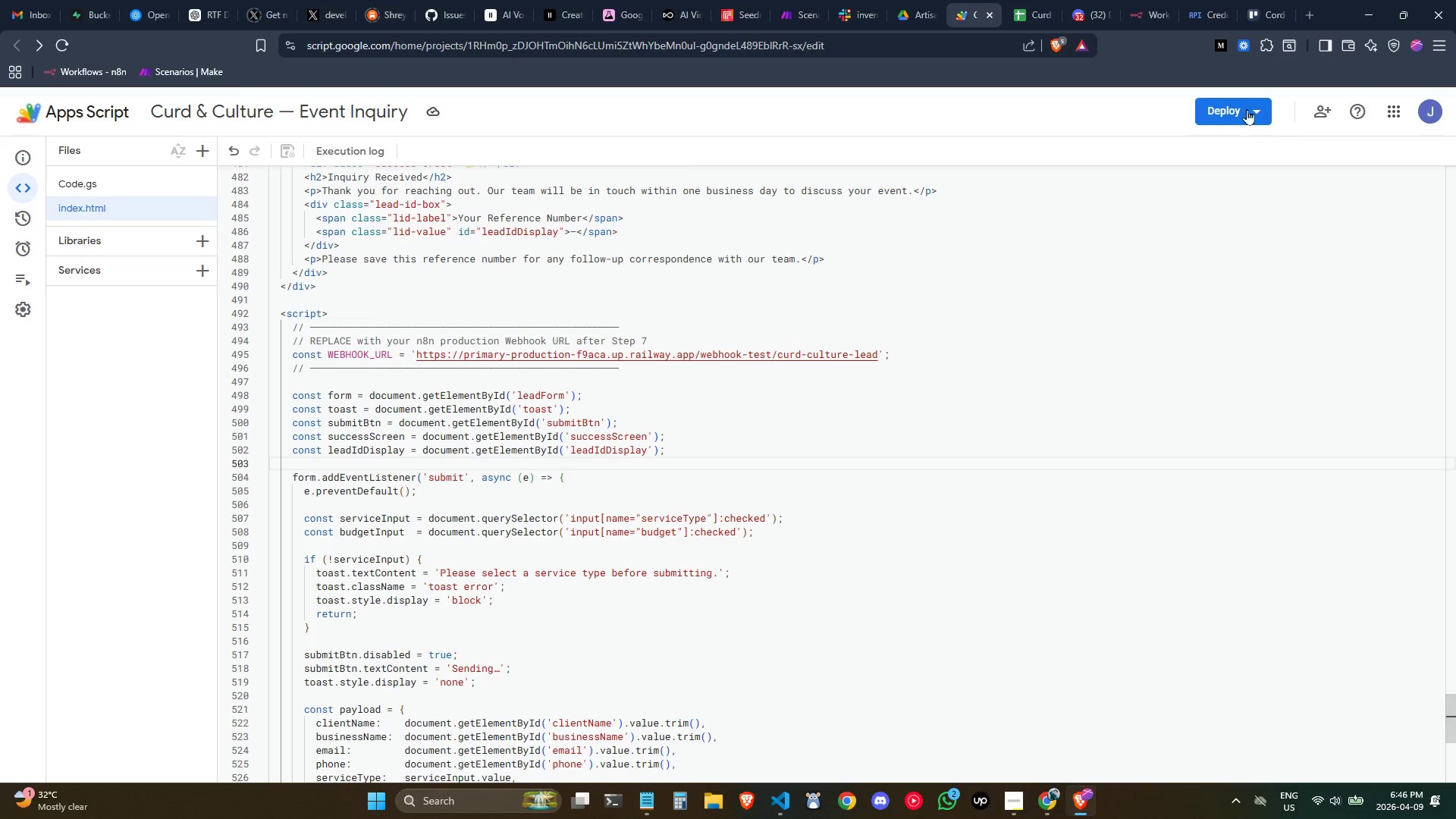 
left_click([1245, 108])
 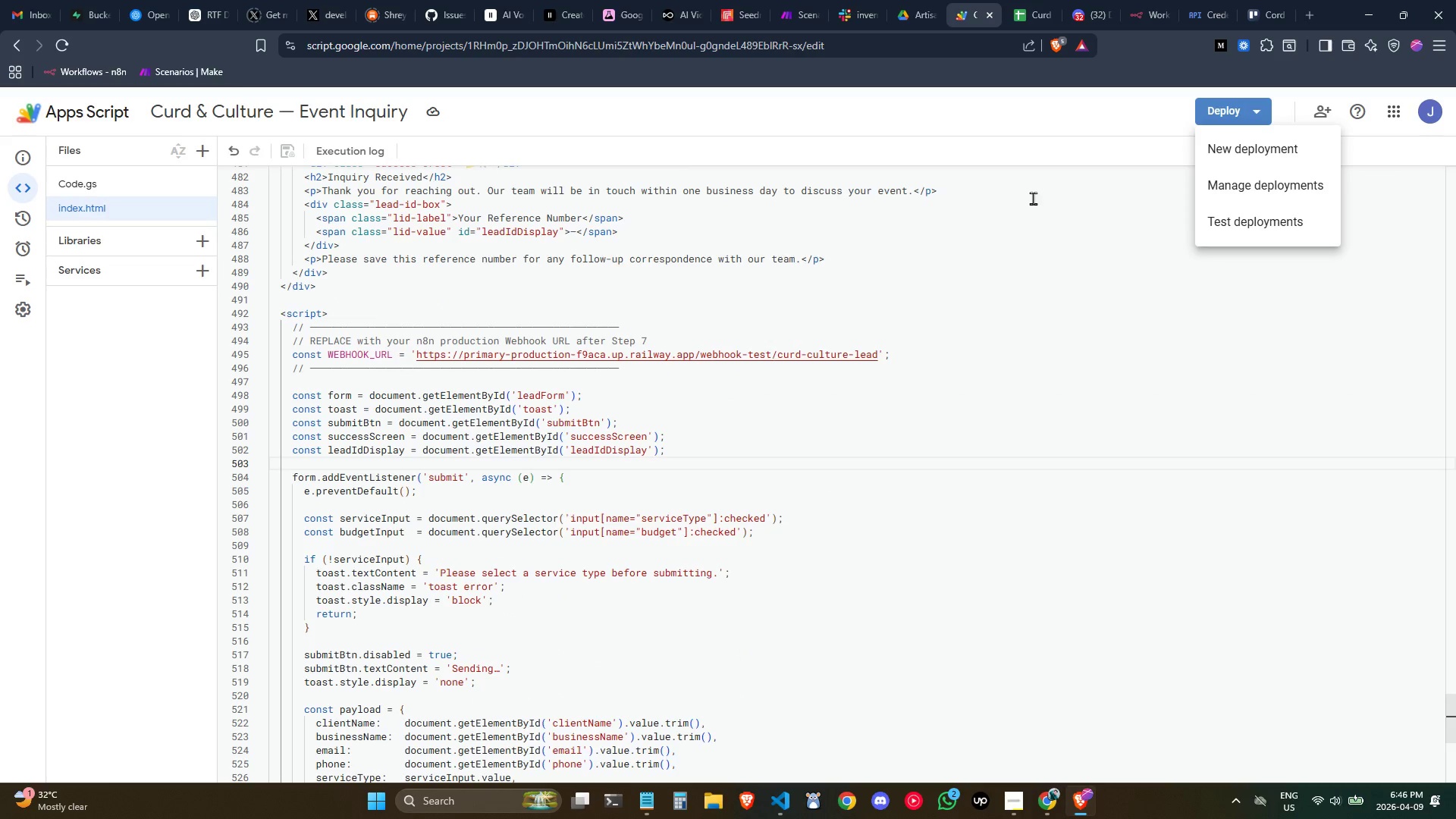 
left_click([1295, 159])
 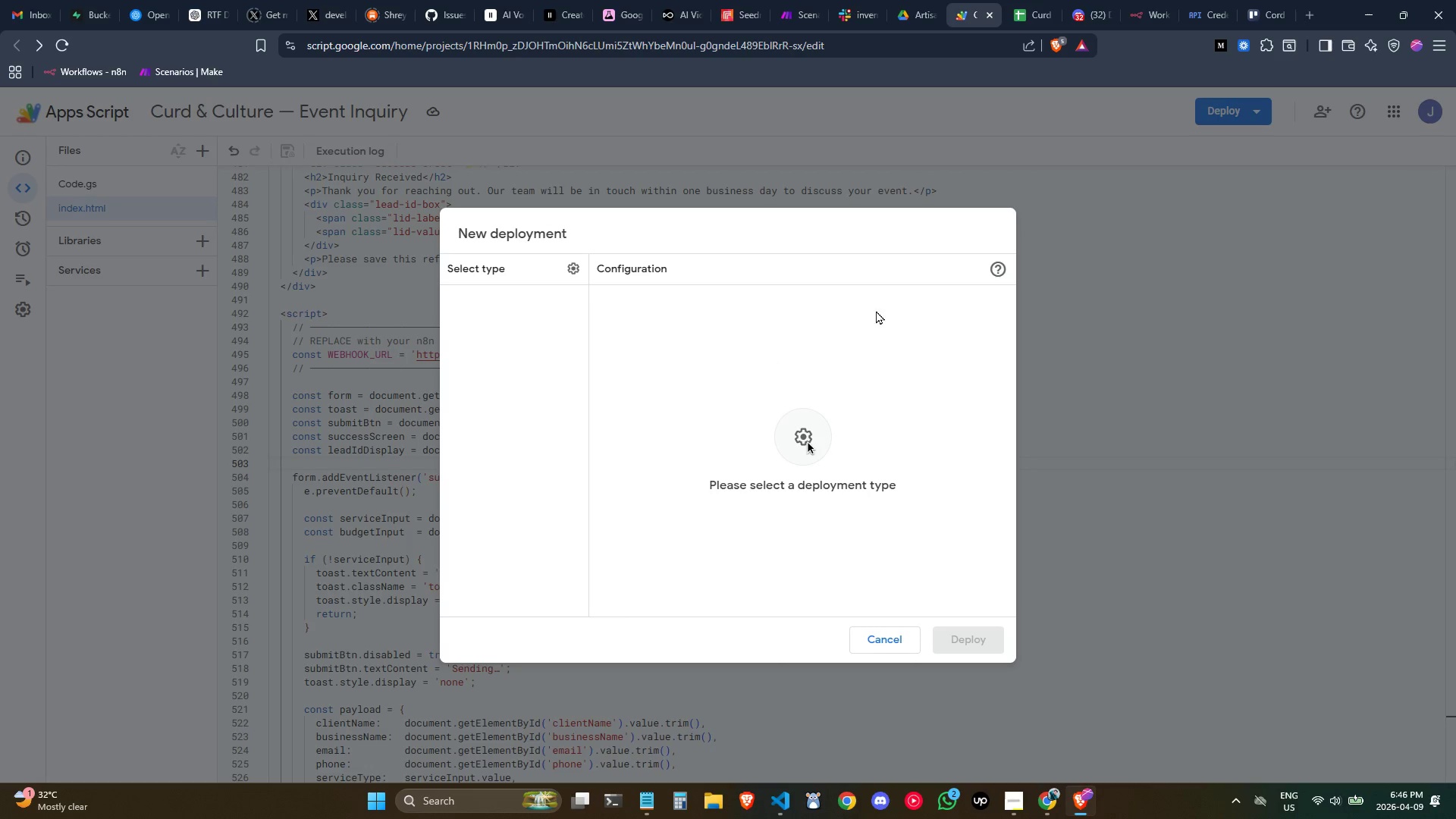 
left_click([574, 262])
 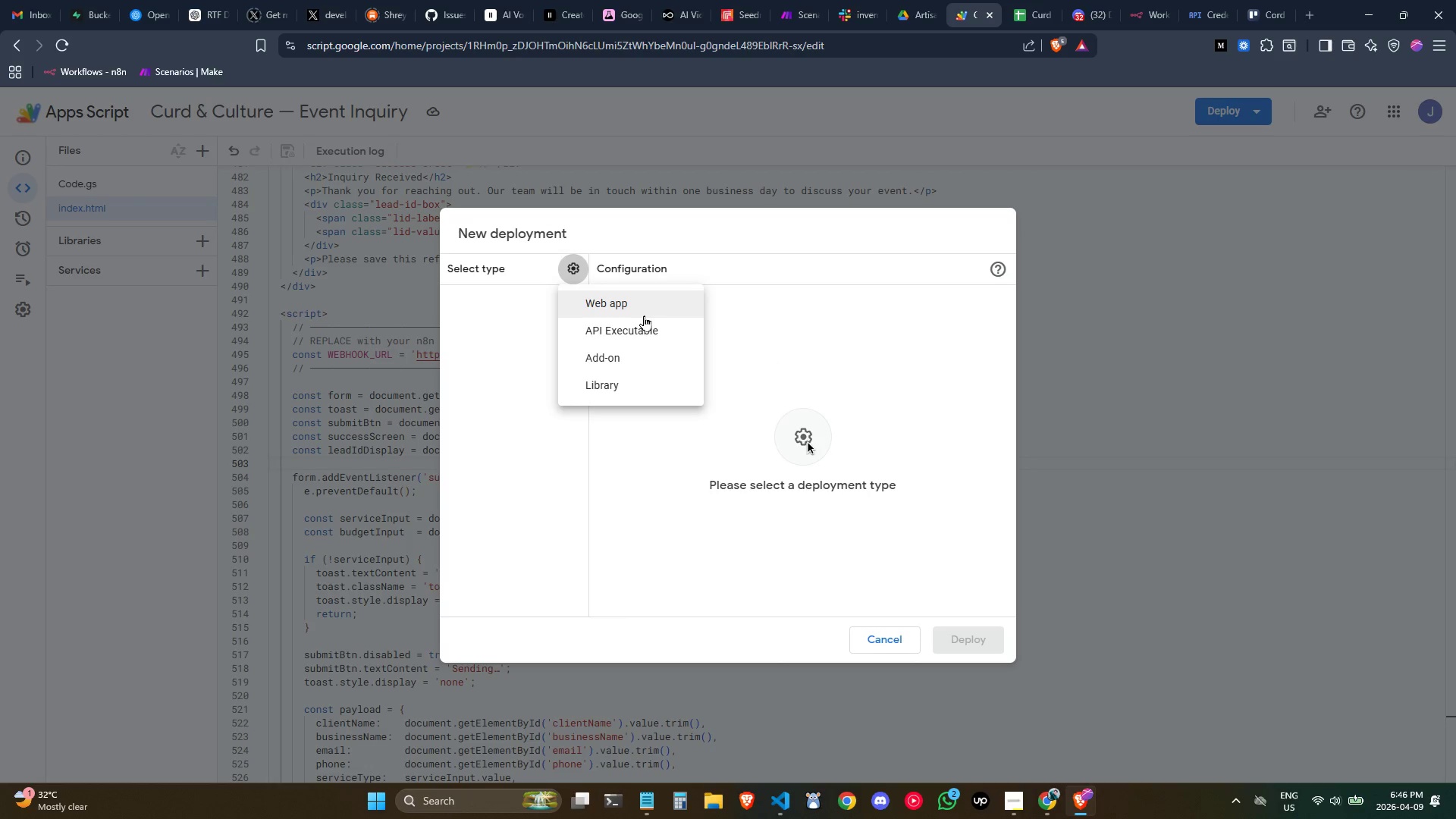 
left_click([644, 315])
 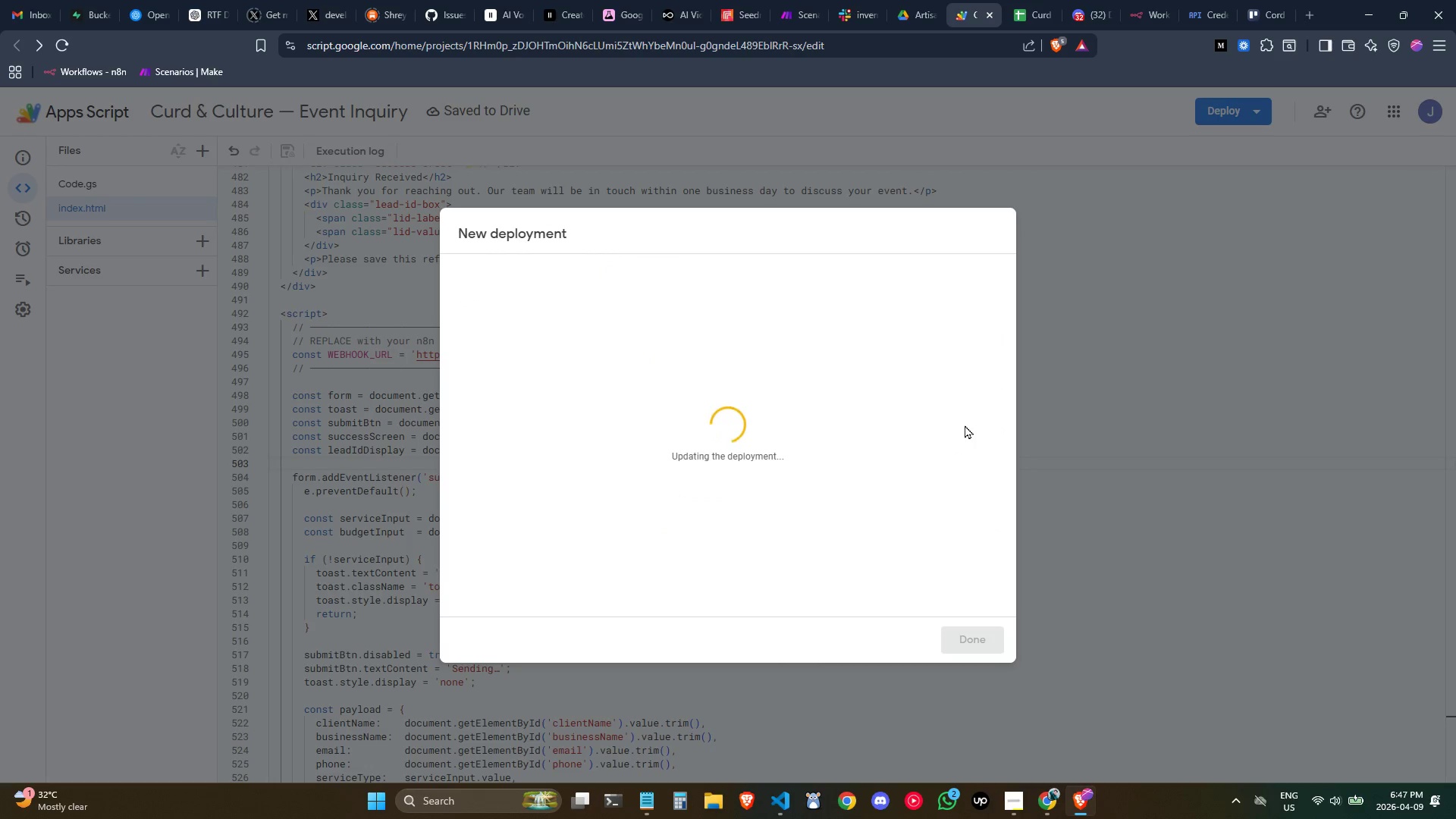 
wait(7.47)
 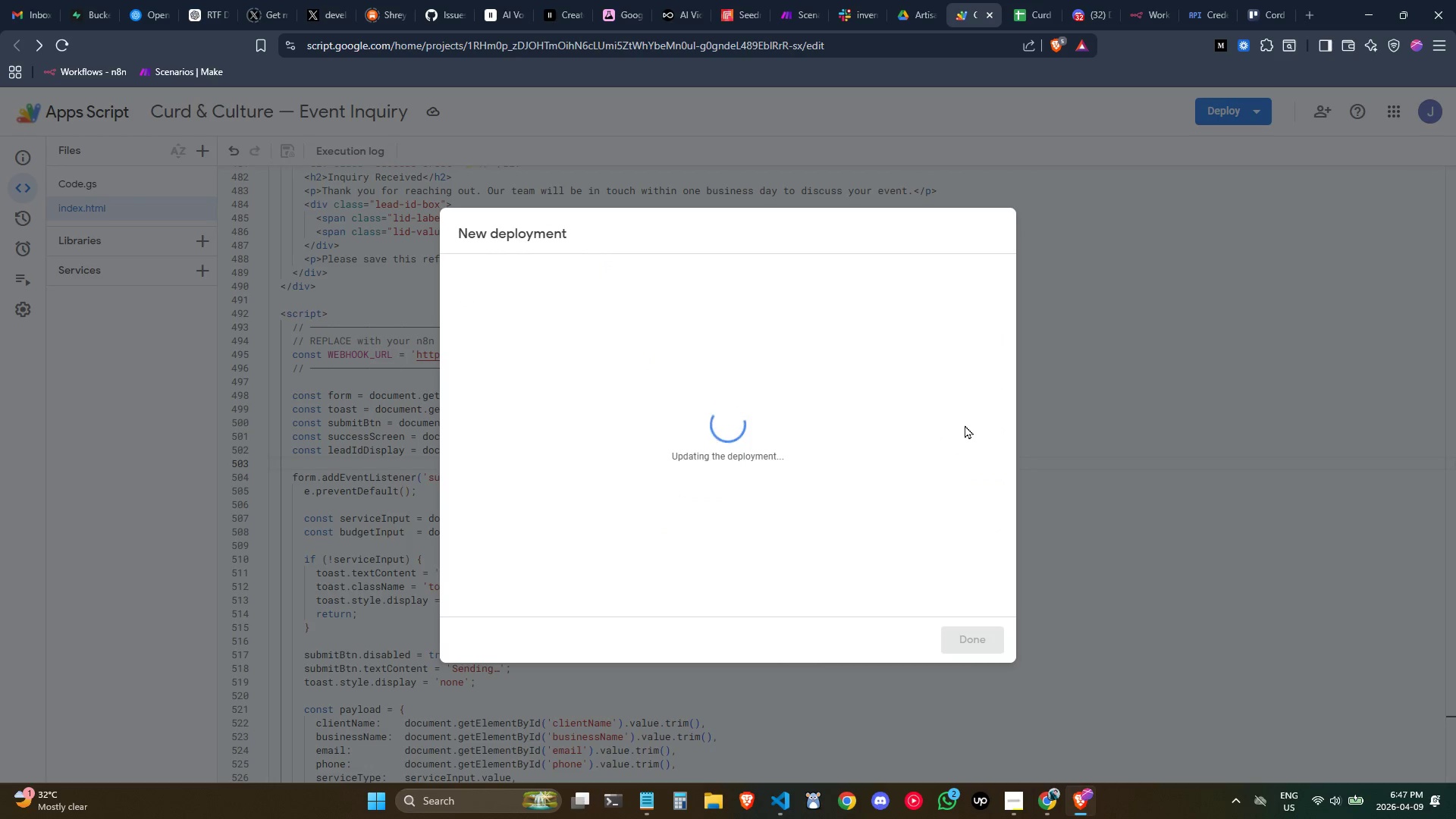 
middle_click([813, 479])
 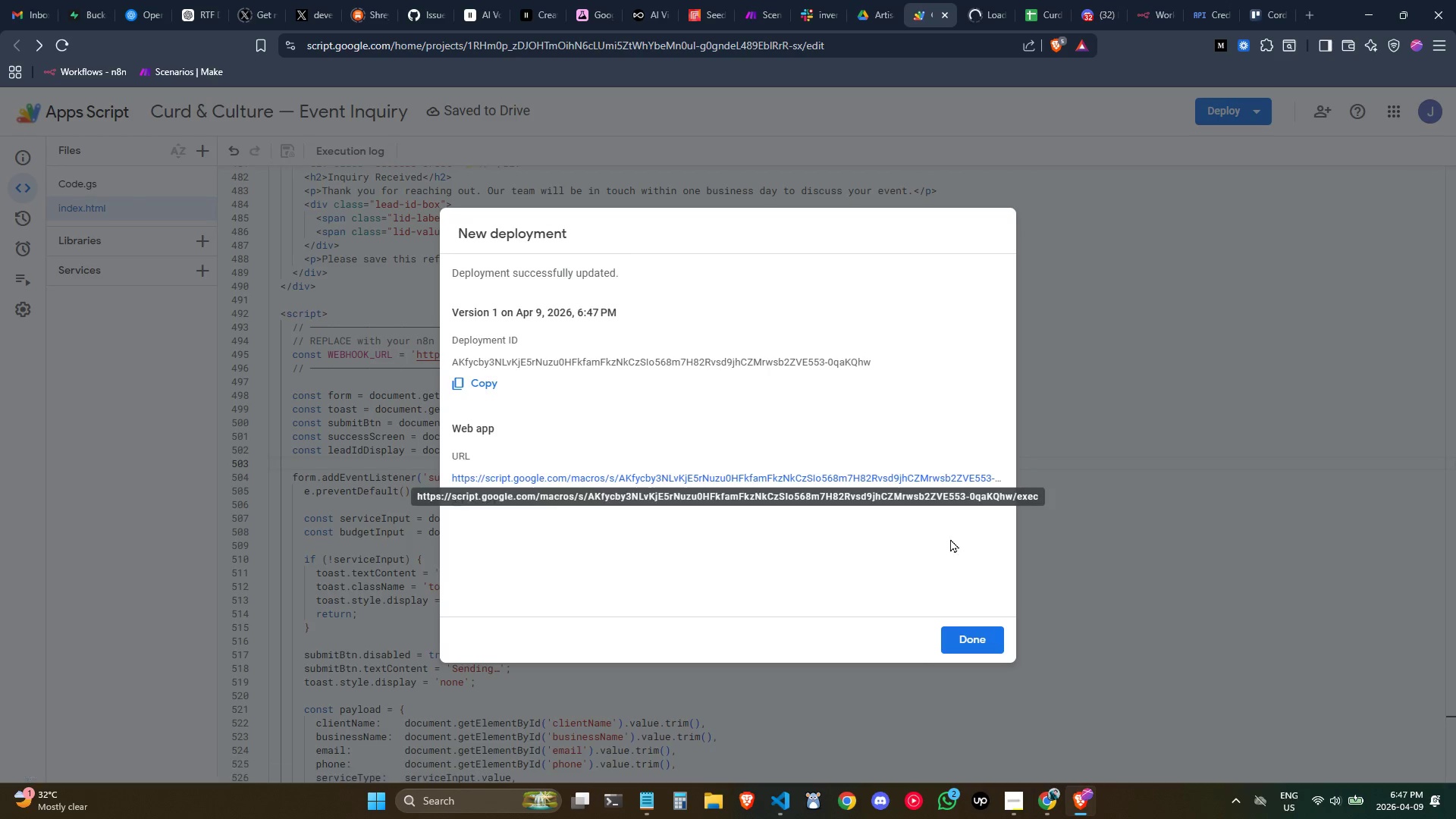 
left_click([977, 635])
 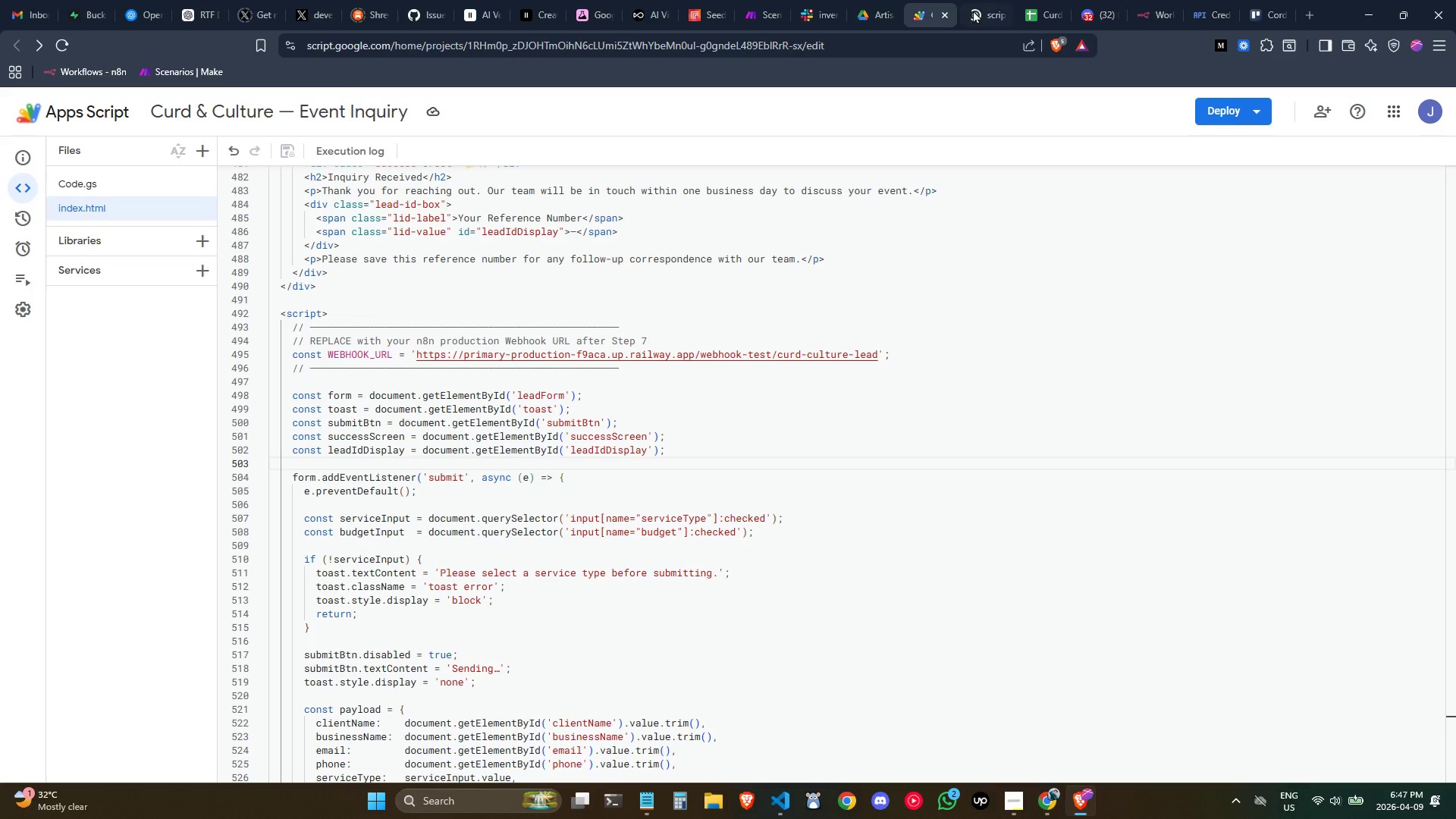 
left_click([977, 11])
 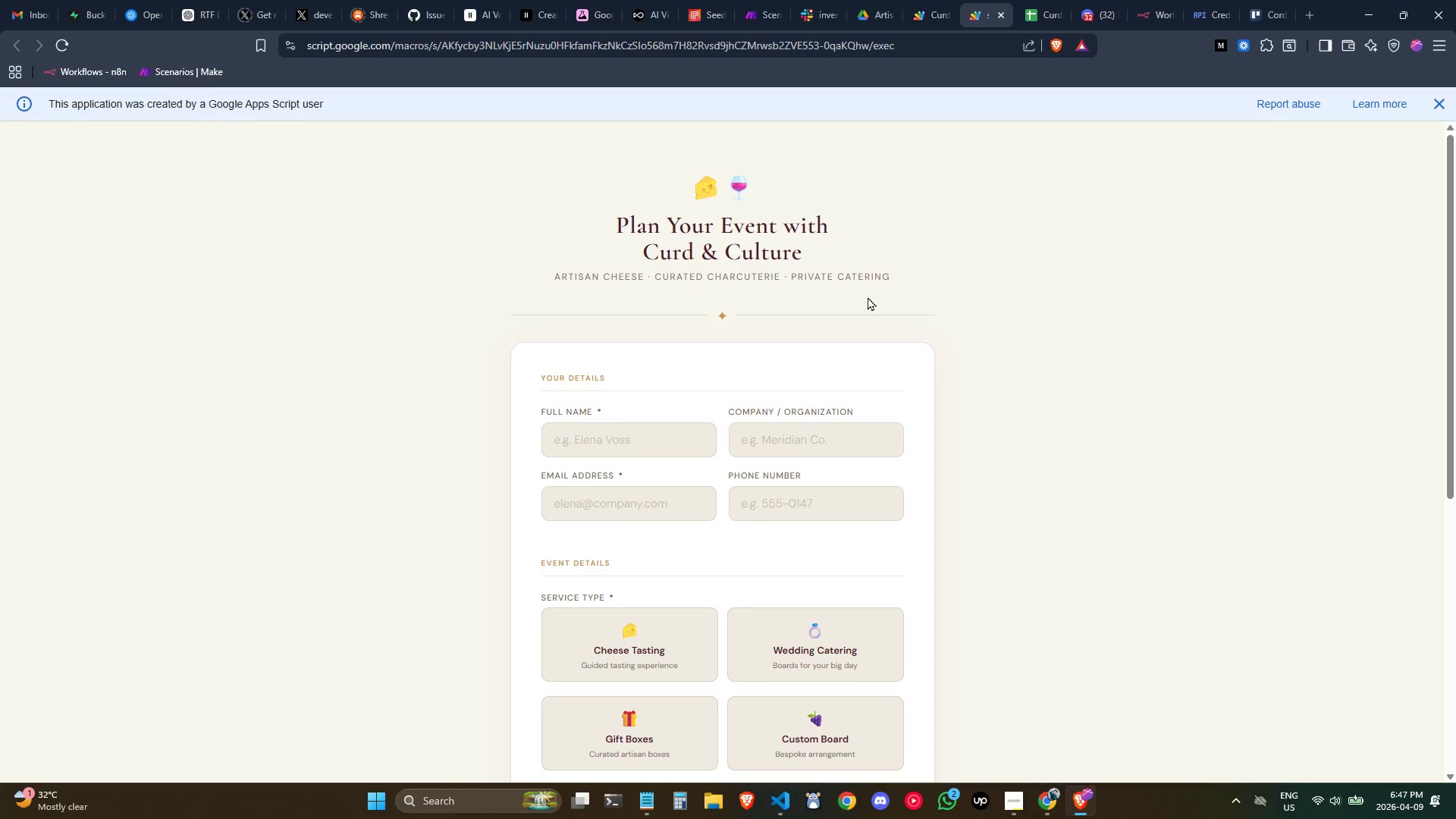 
scroll: coordinate [868, 297], scroll_direction: none, amount: 0.0
 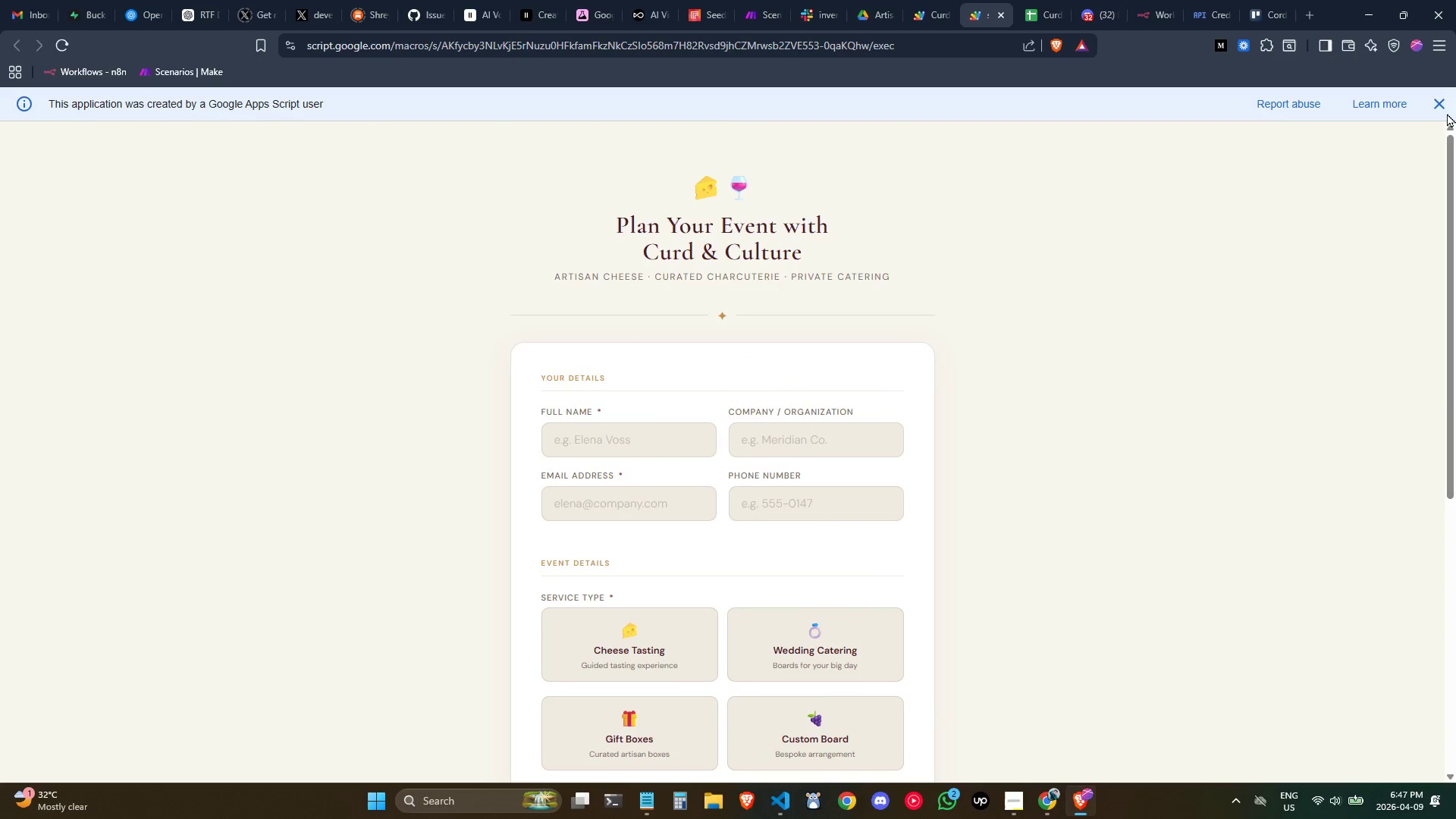 
left_click([1442, 108])
 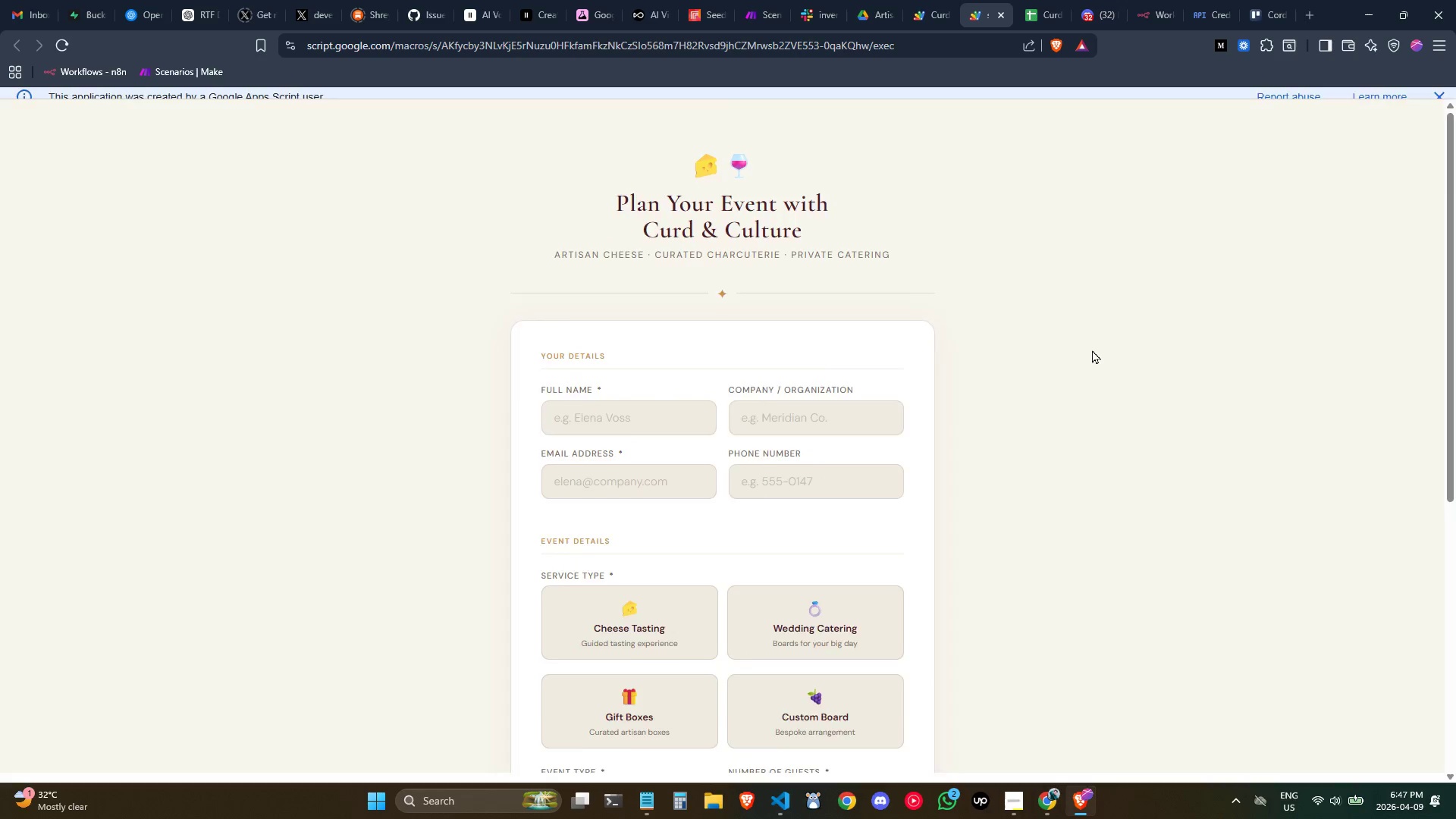 
scroll: coordinate [1092, 350], scroll_direction: down, amount: 1.0
 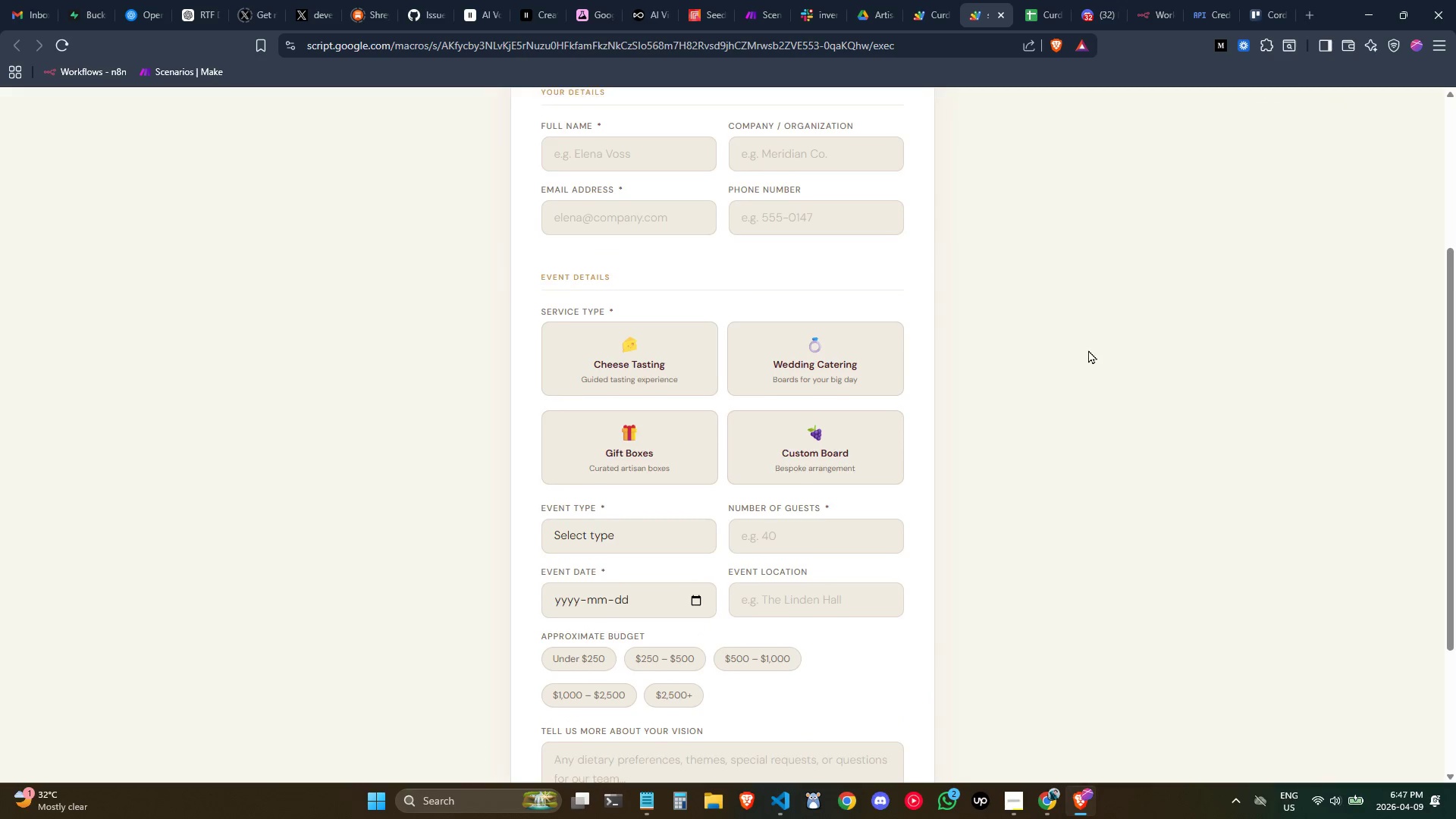 
scroll: coordinate [1087, 349], scroll_direction: up, amount: 4.0
 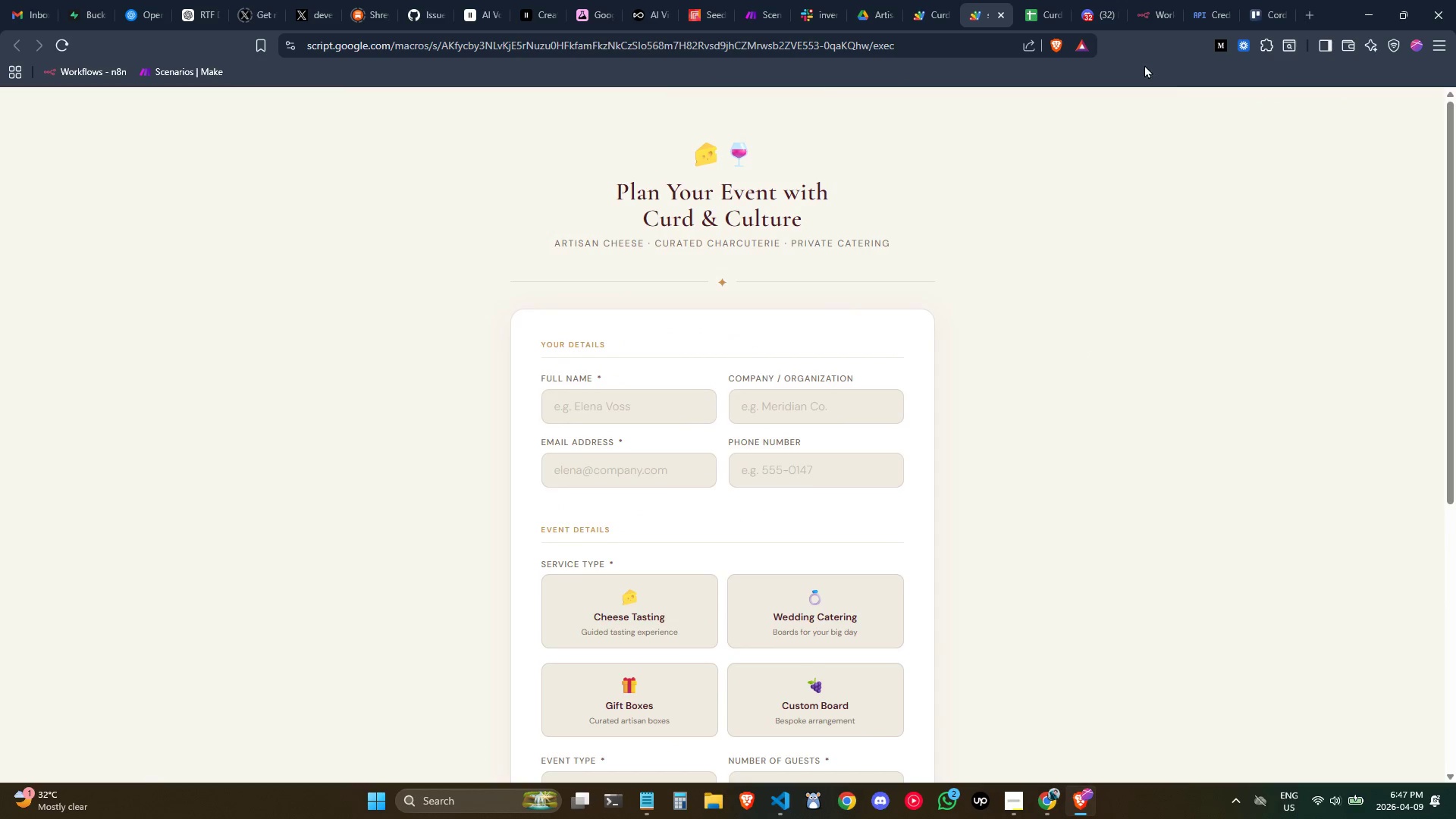 
mouse_move([1148, 26])
 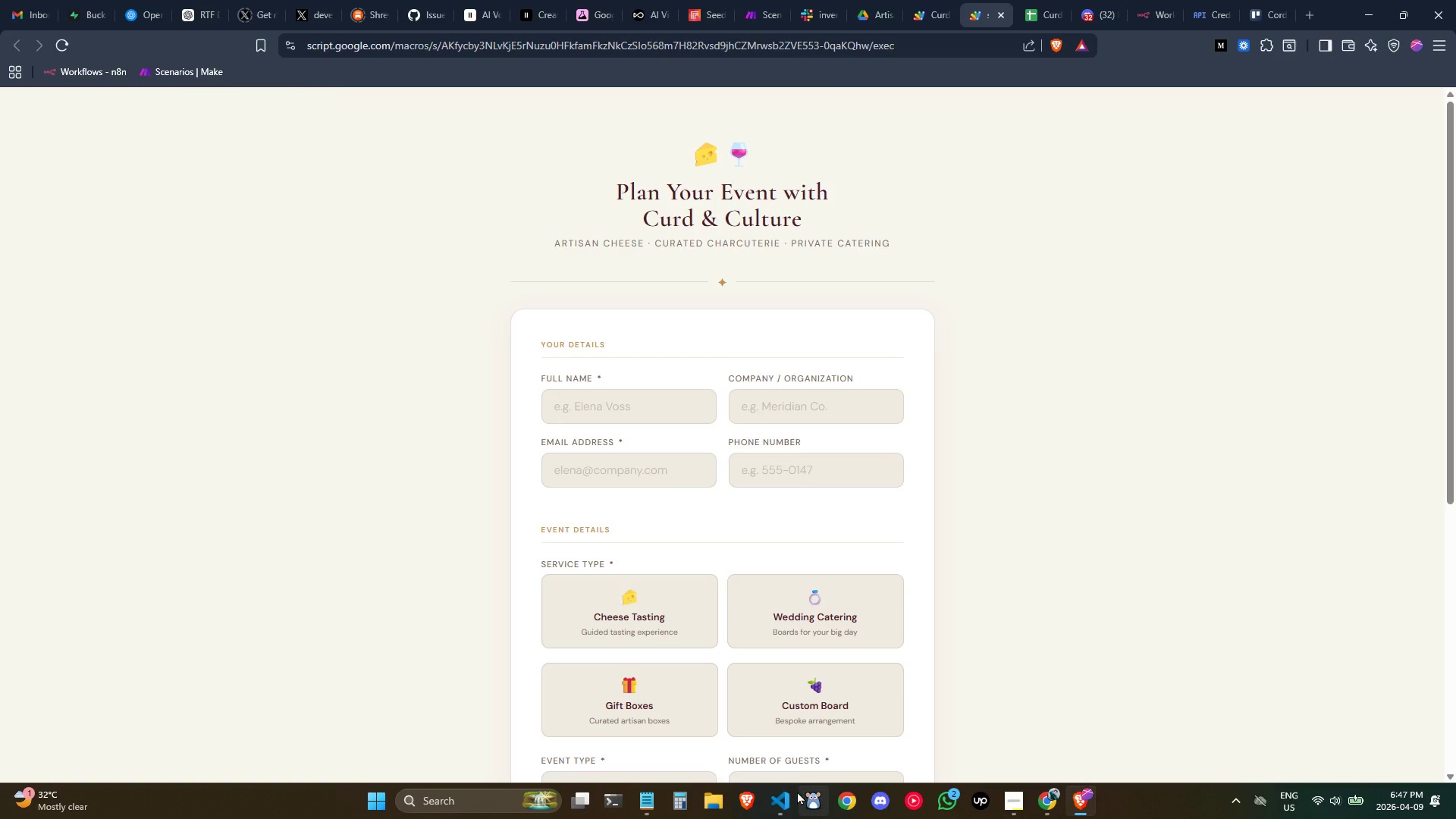 
left_click([789, 798])
 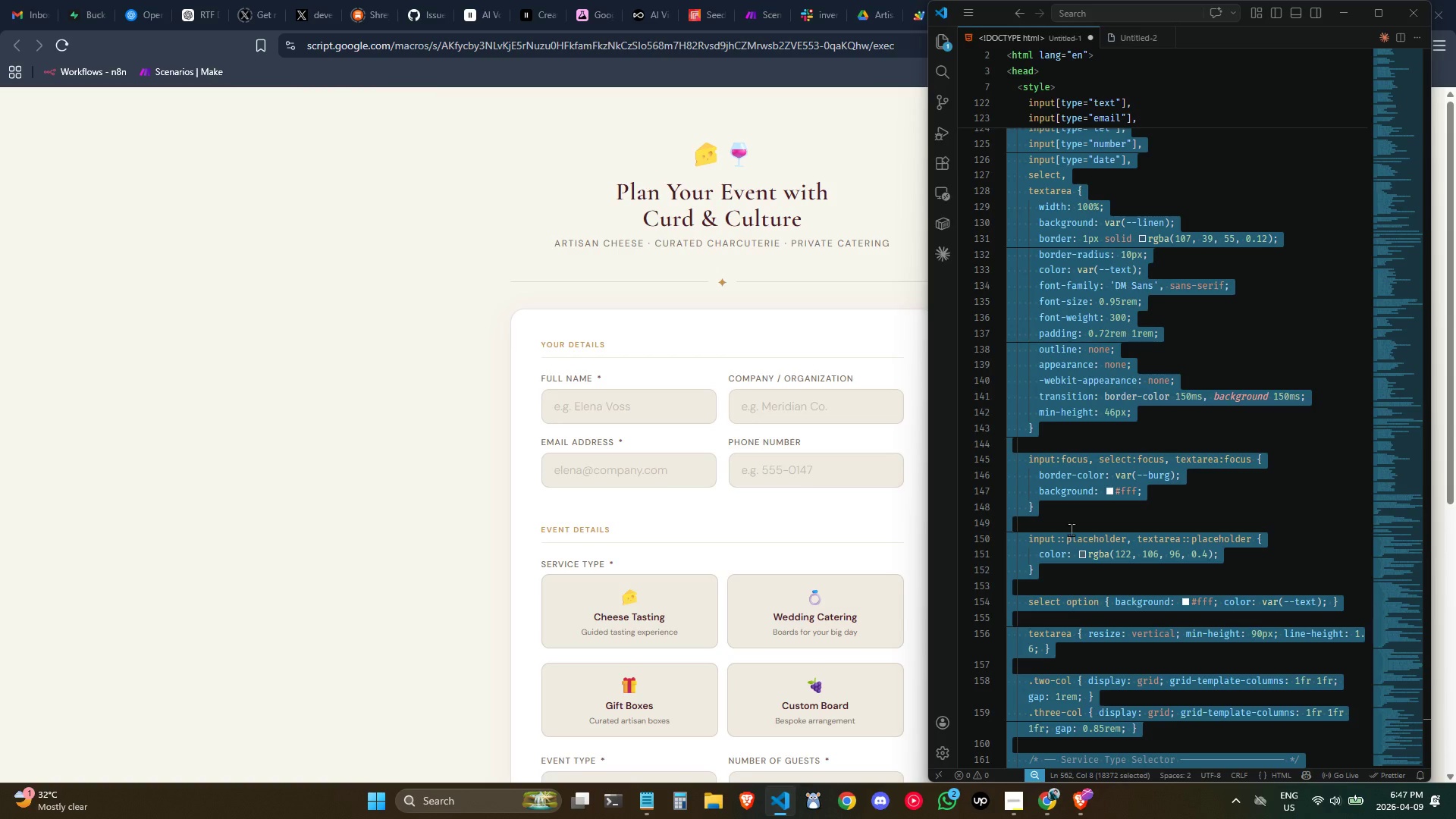 
left_click([1124, 468])
 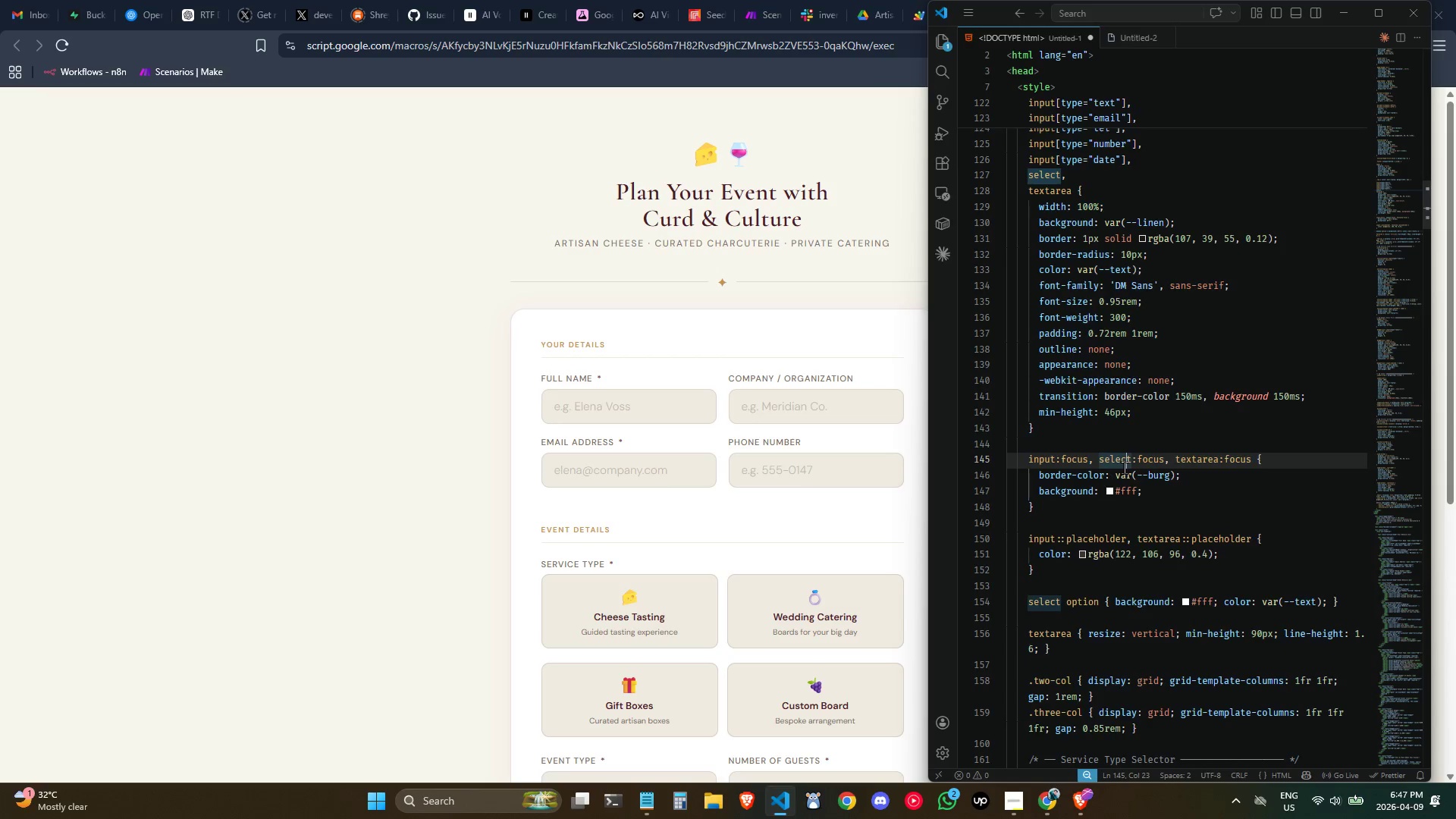 
scroll: coordinate [1145, 477], scroll_direction: up, amount: 36.0
 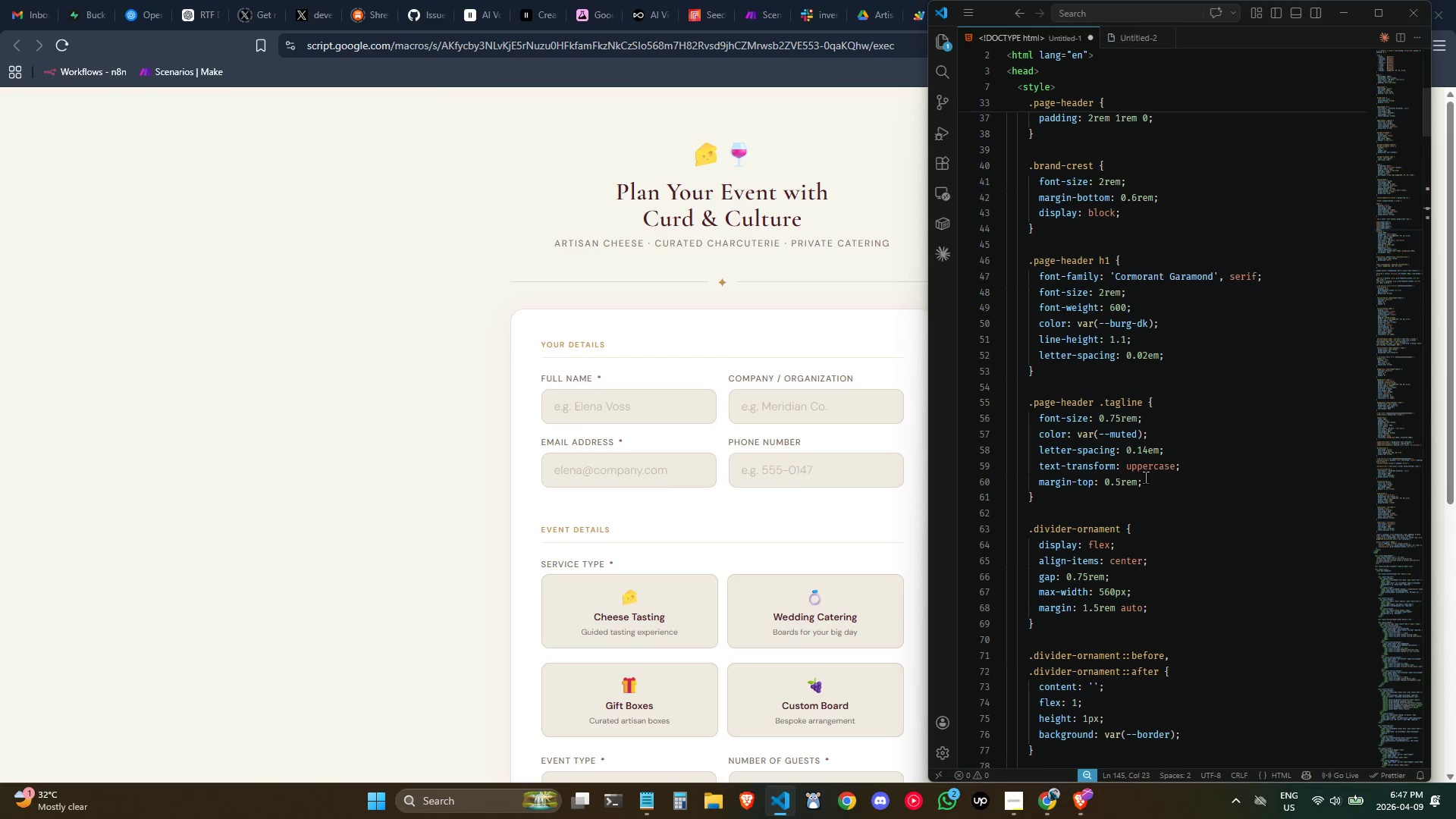 
key(Control+S)
 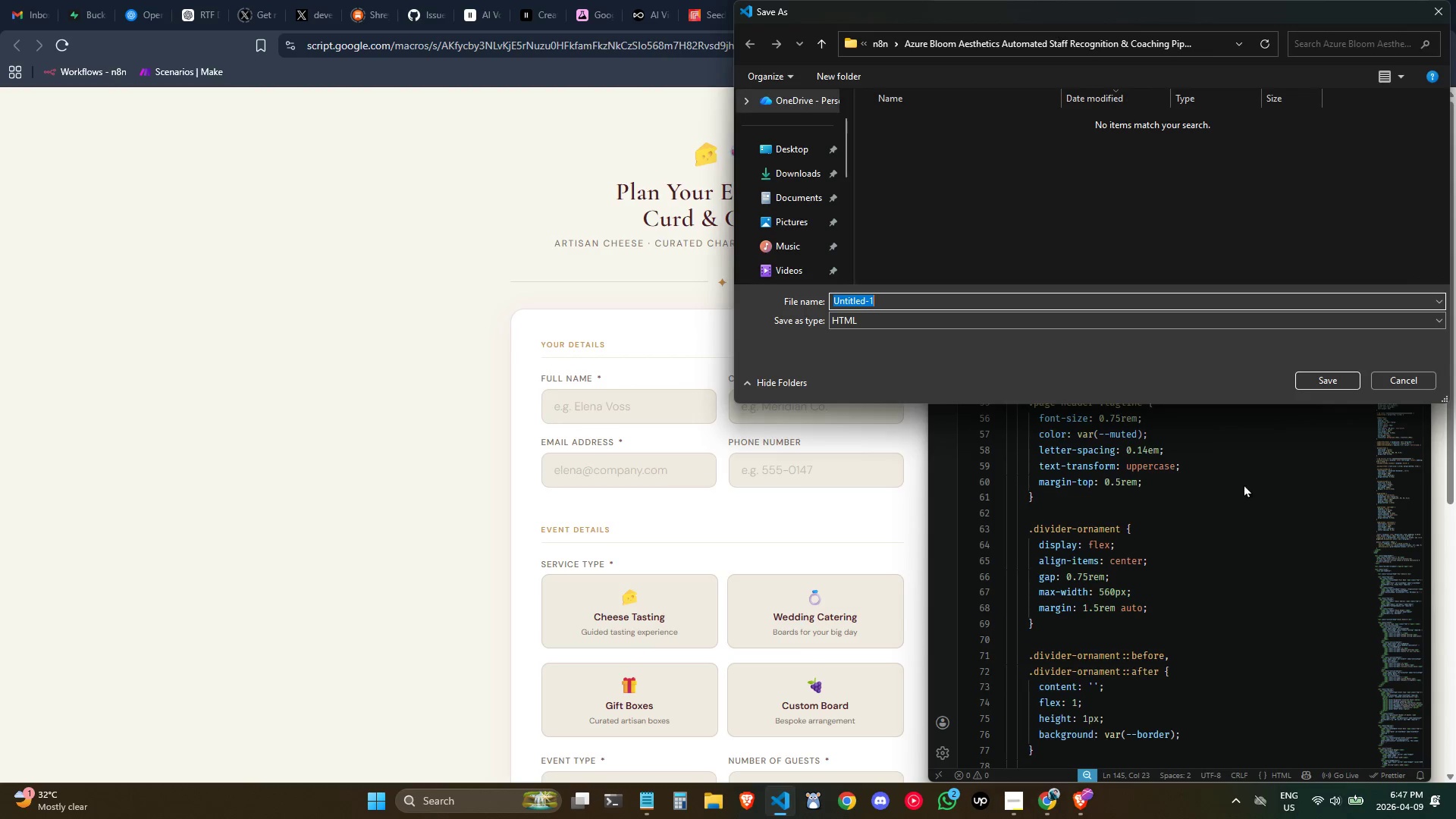 
left_click([1394, 379])
 